 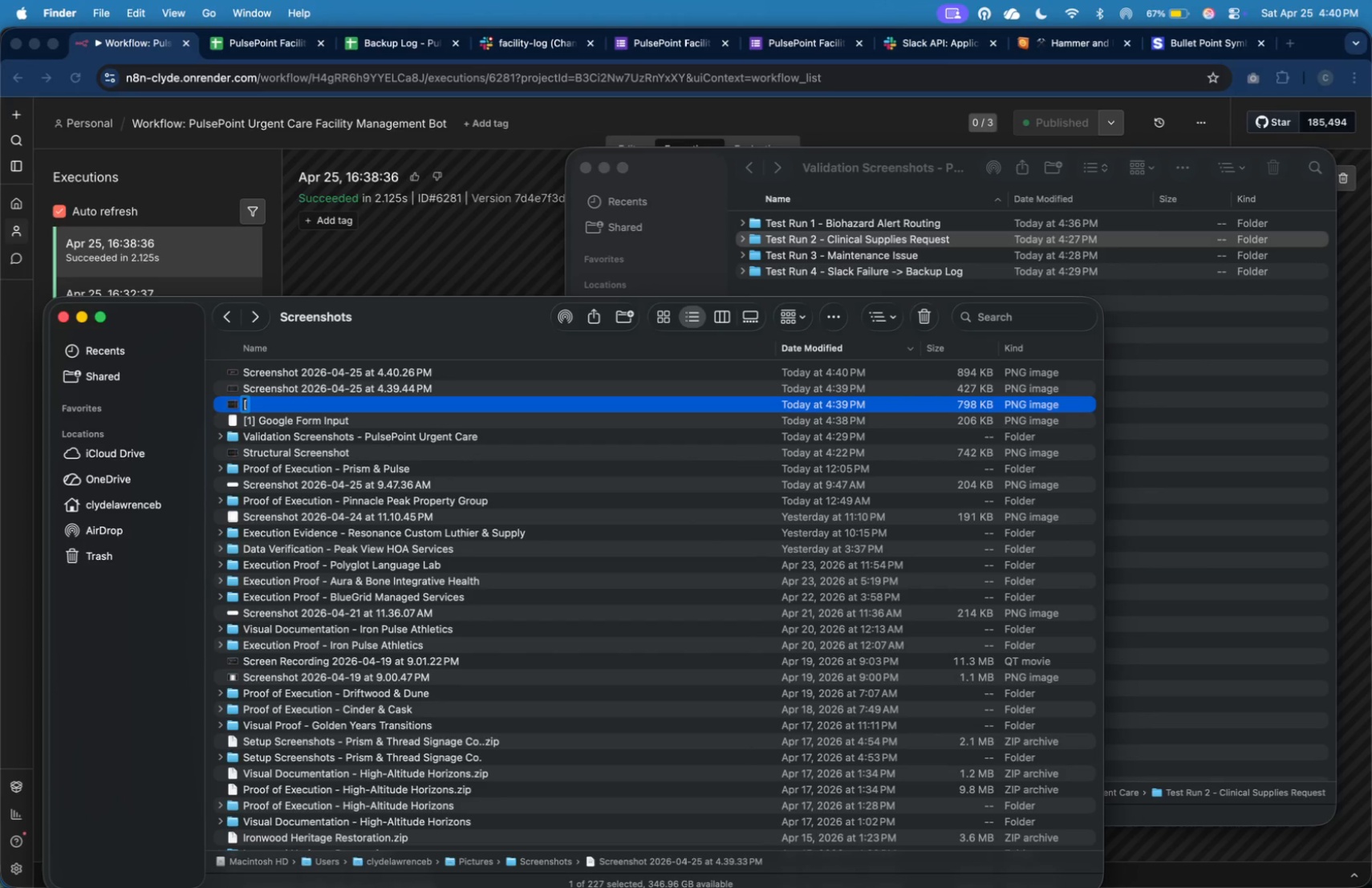 
key(2)
 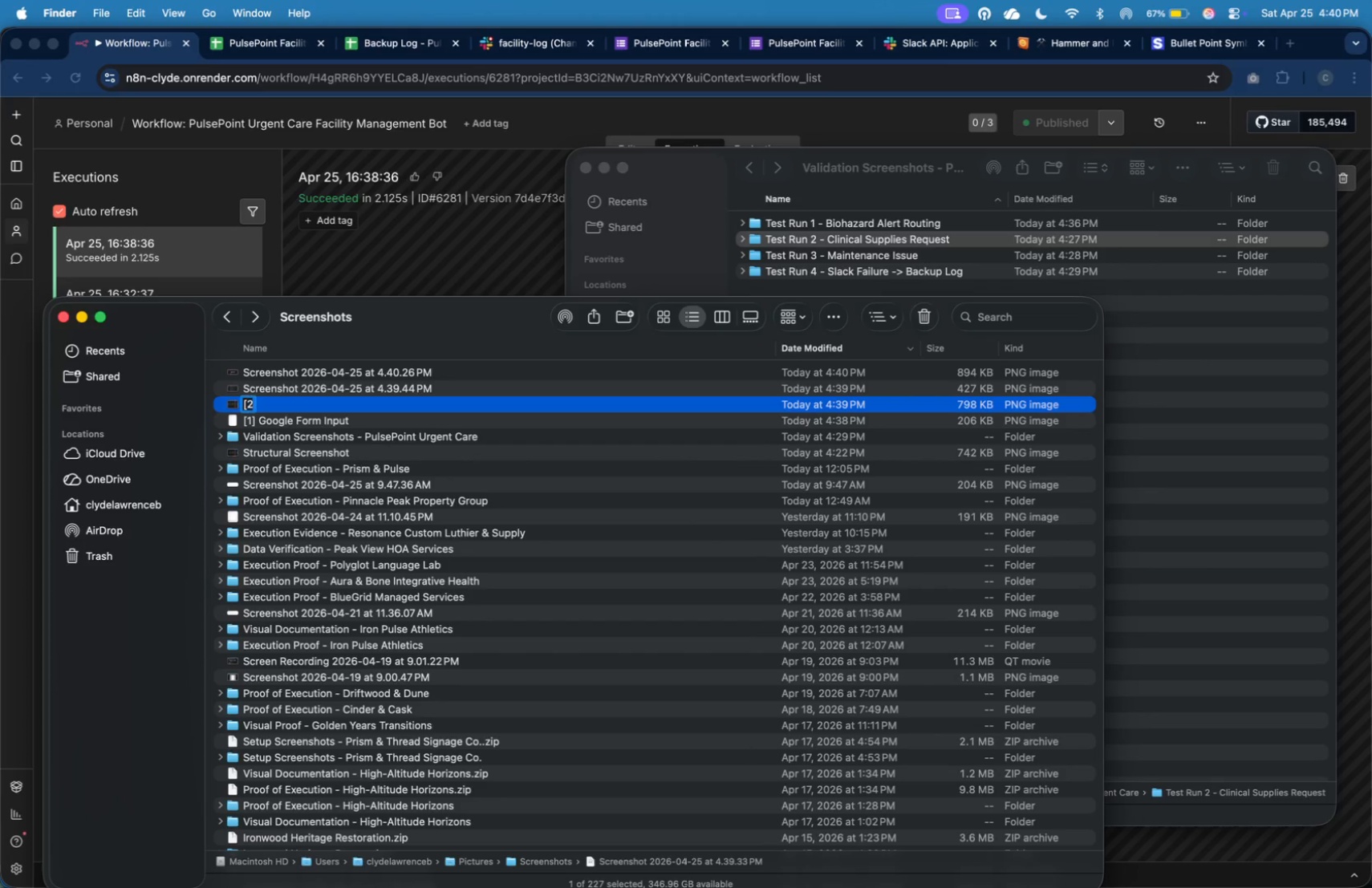 
key(BracketRight)
 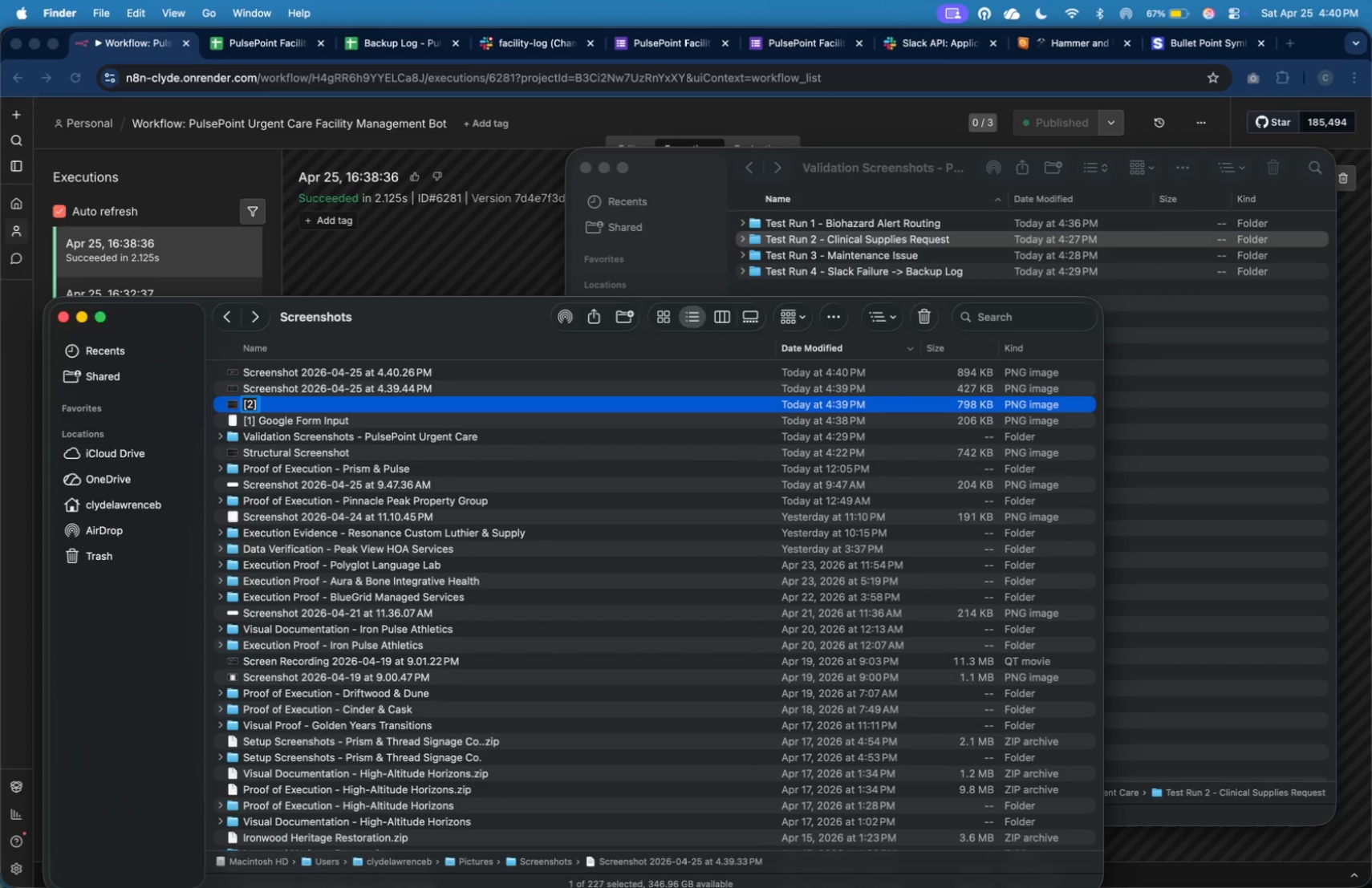 
key(Space)
 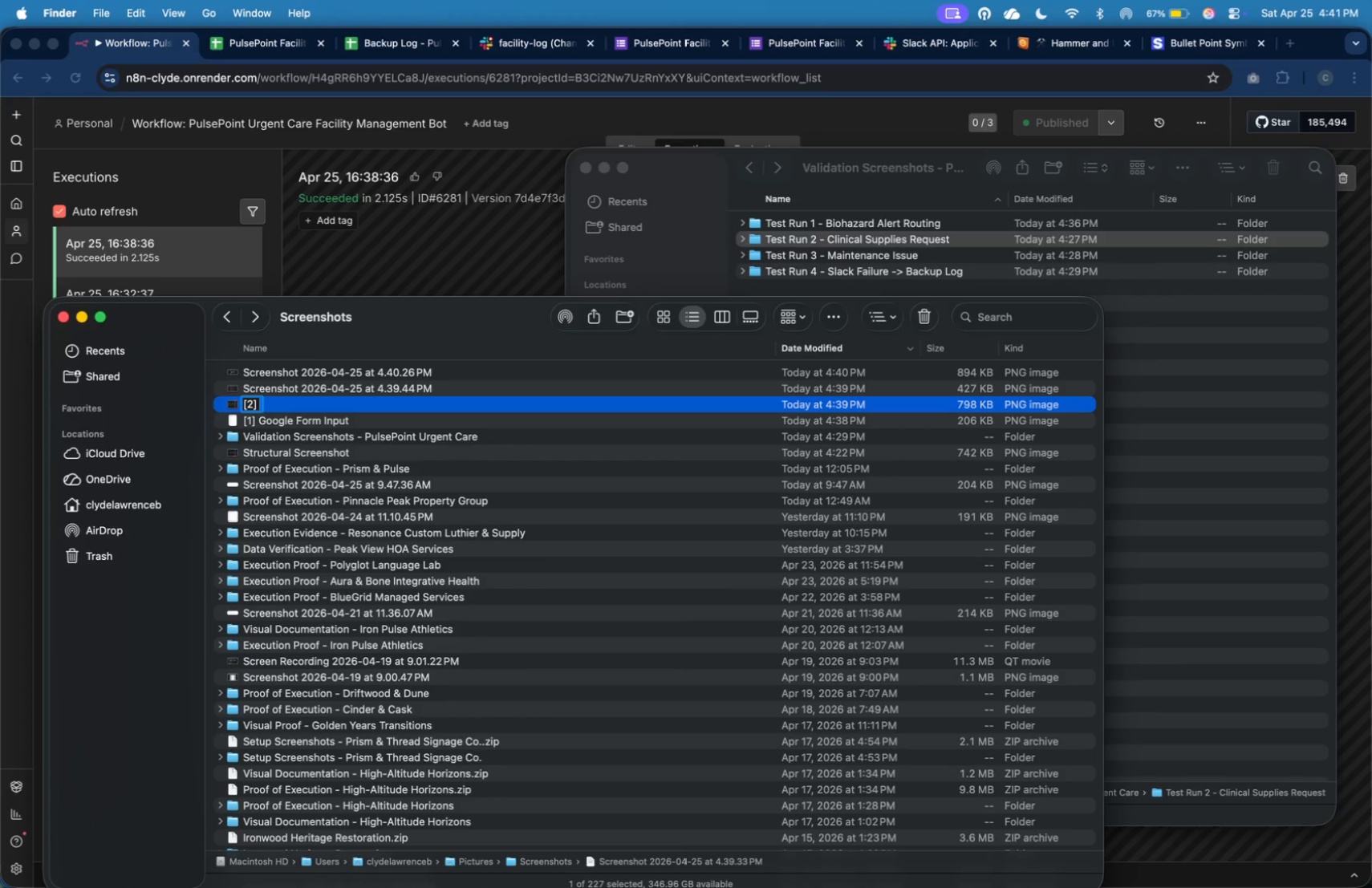 
wait(6.22)
 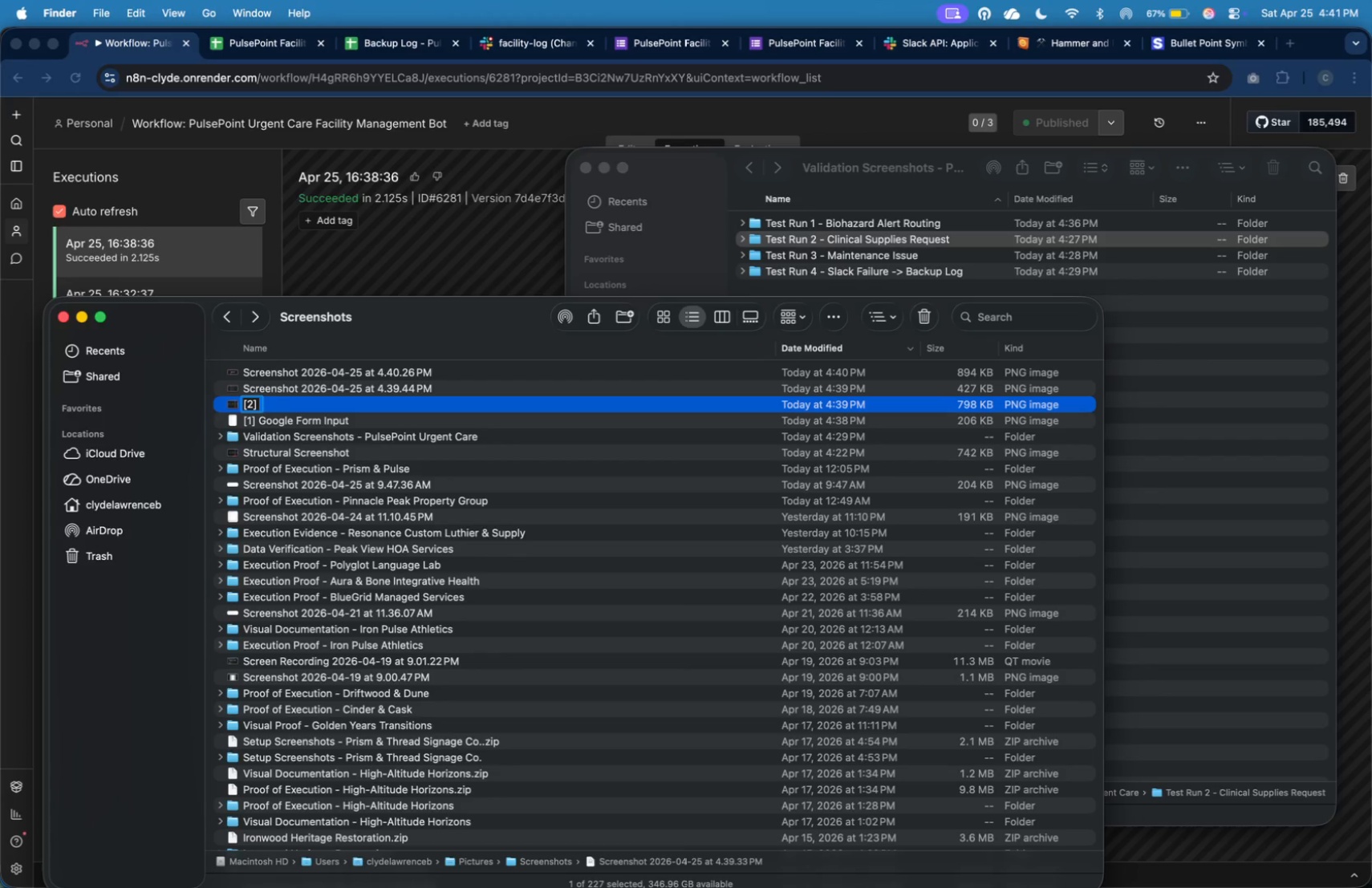 
type(n8n Execution Path)
 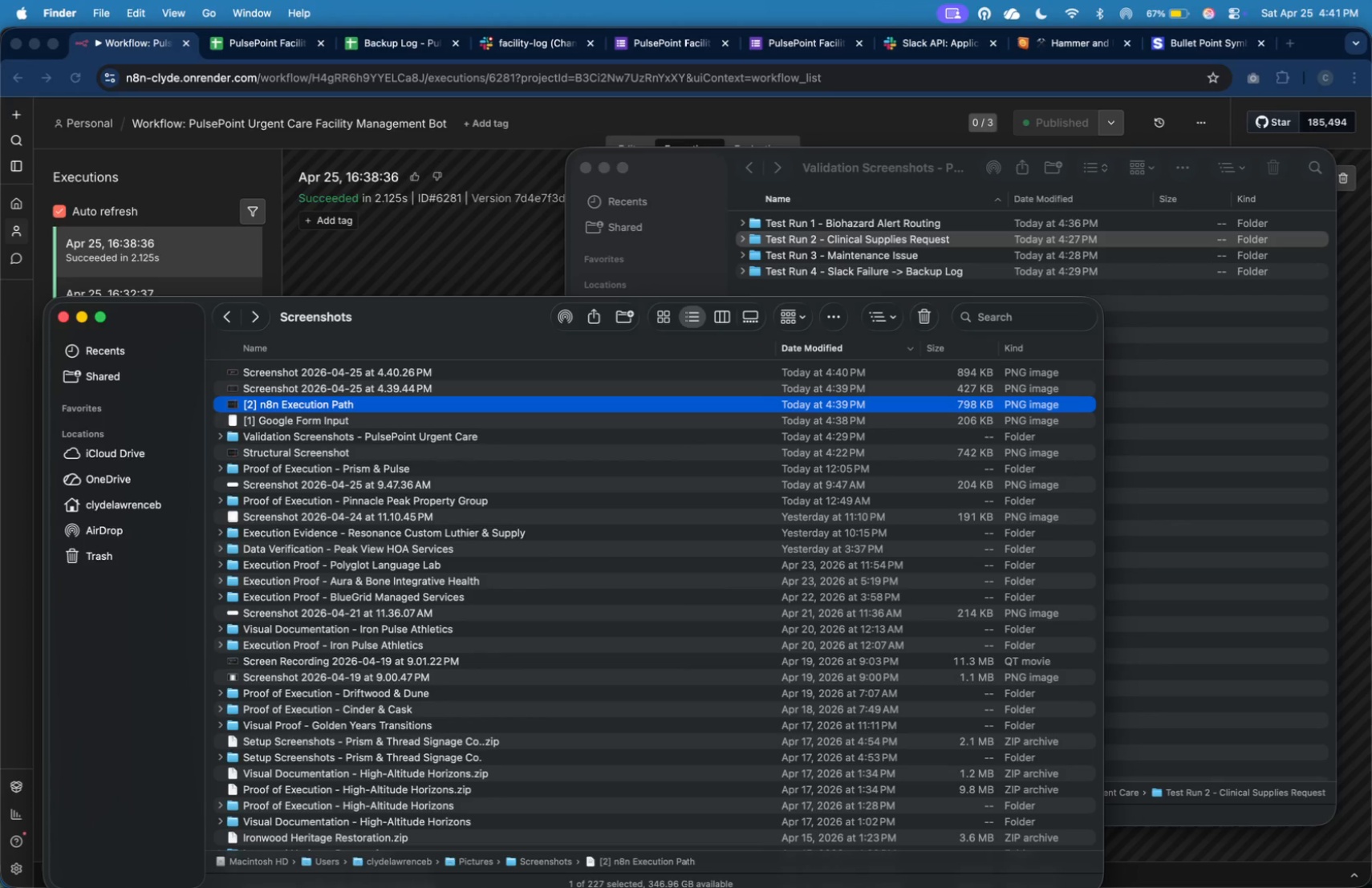 
 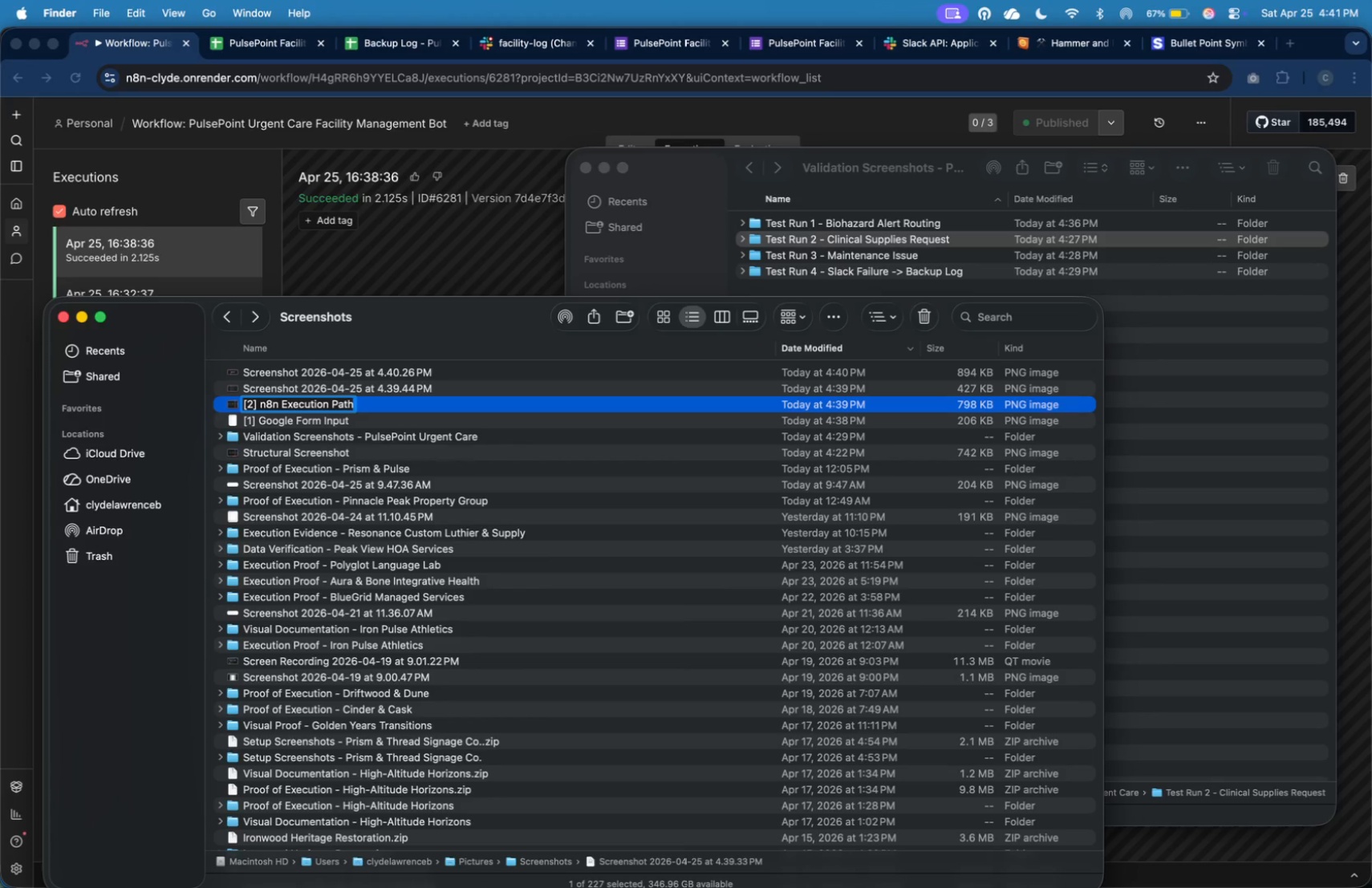 
key(Enter)
 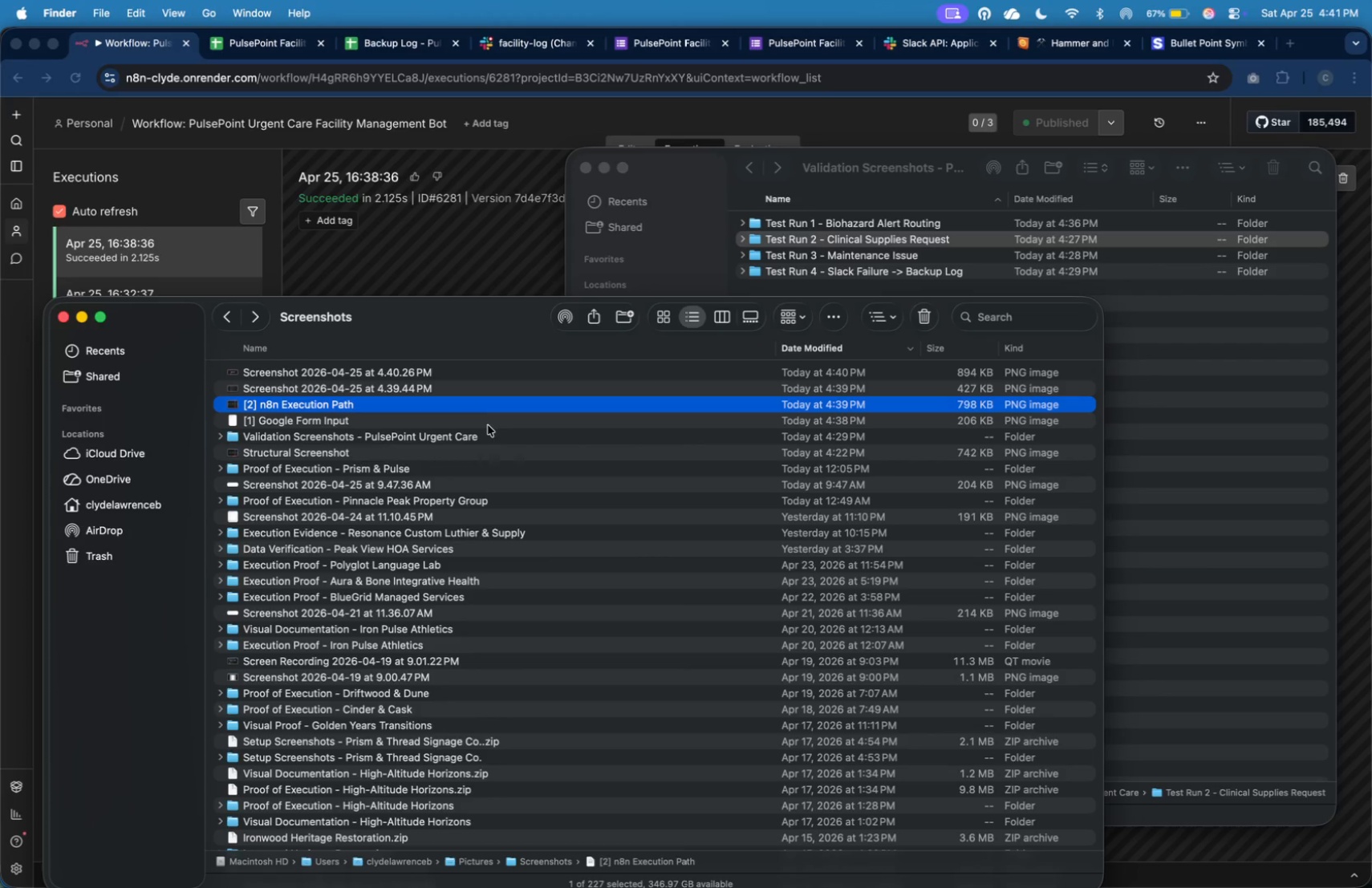 
left_click([477, 387])
 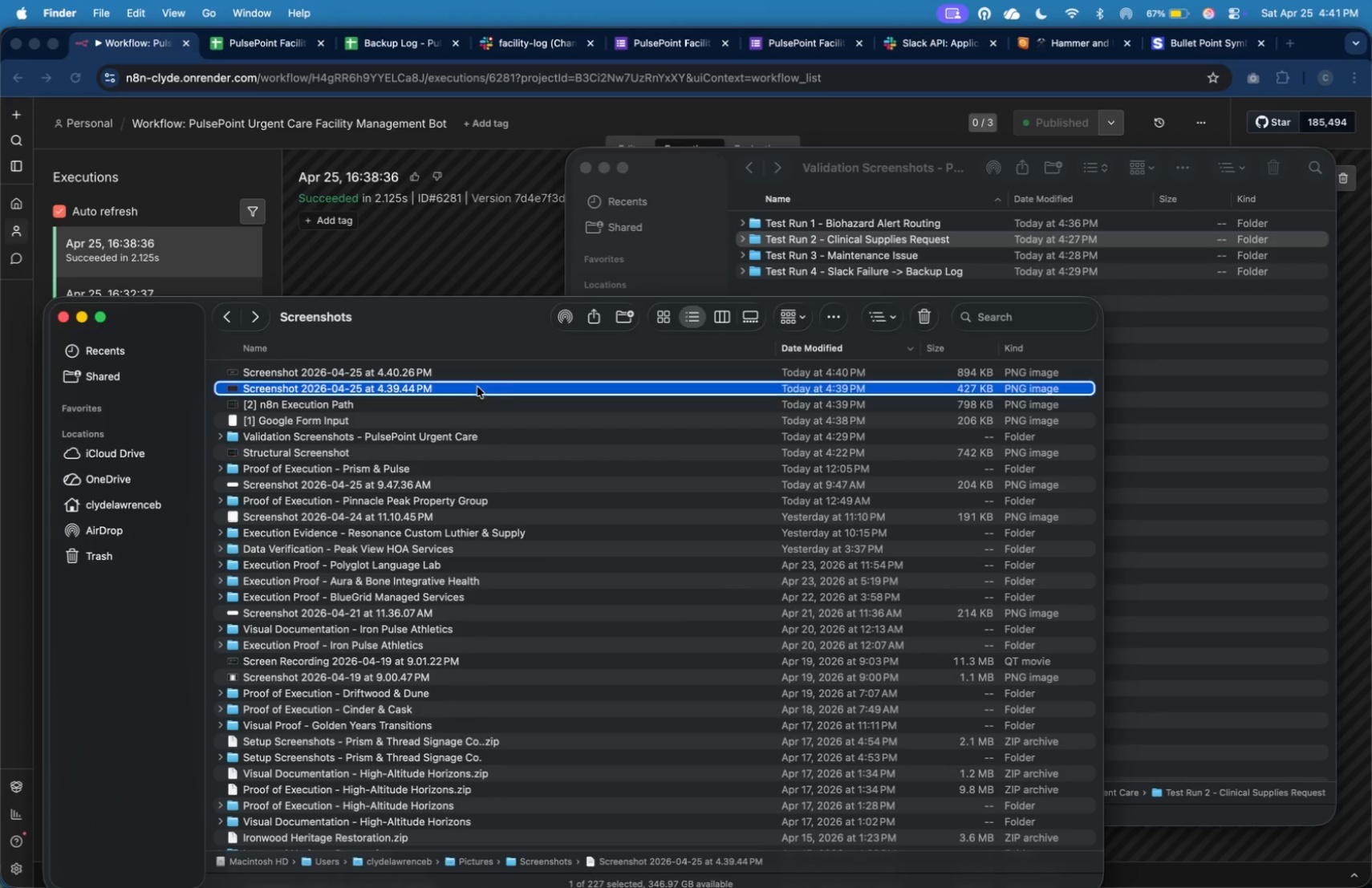 
right_click([477, 387])
 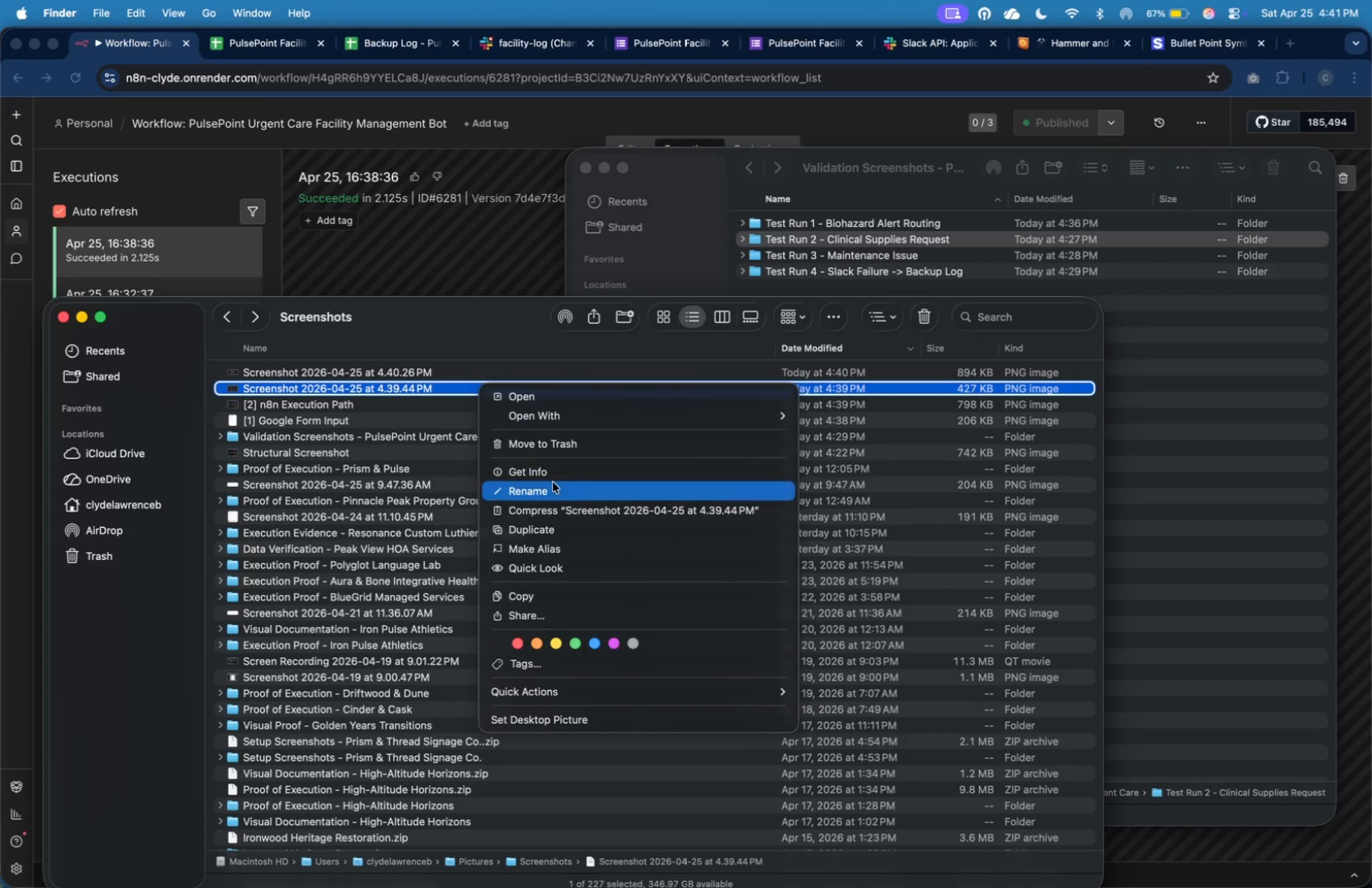 
left_click([555, 484])
 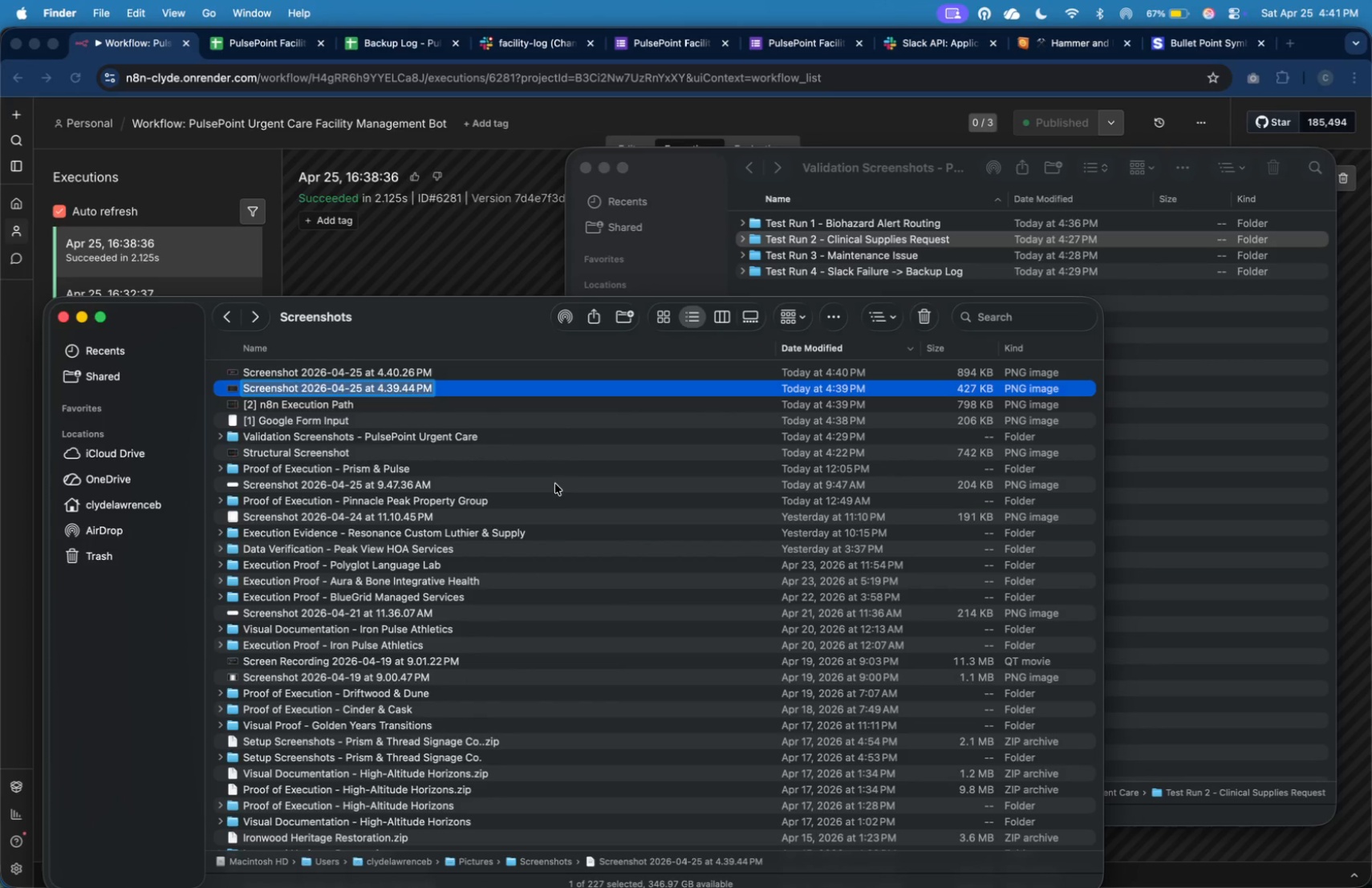 
type([3] Swith)
key(Backspace)
type(ch Node Input & Output)
 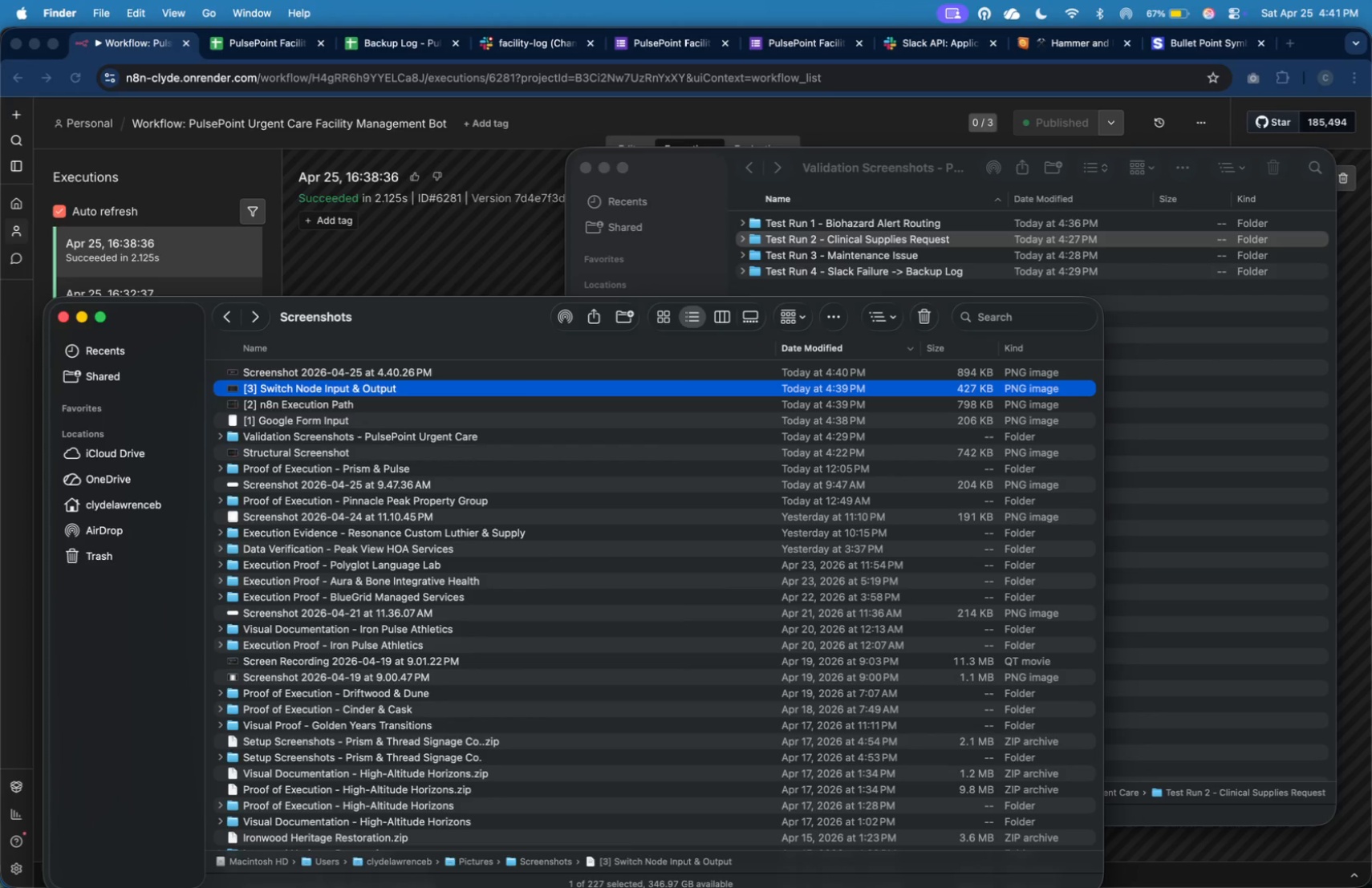 
 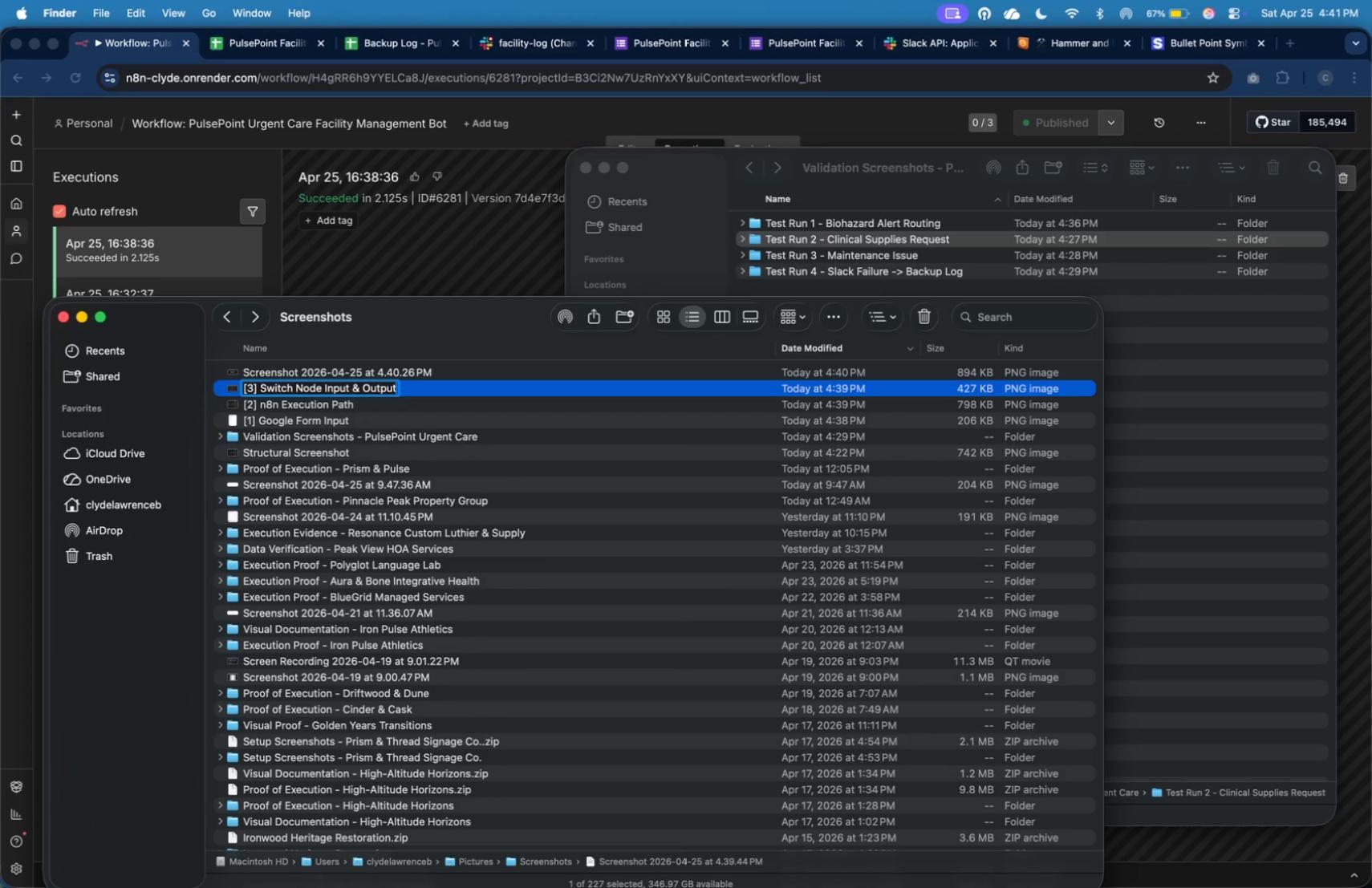 
key(Enter)
 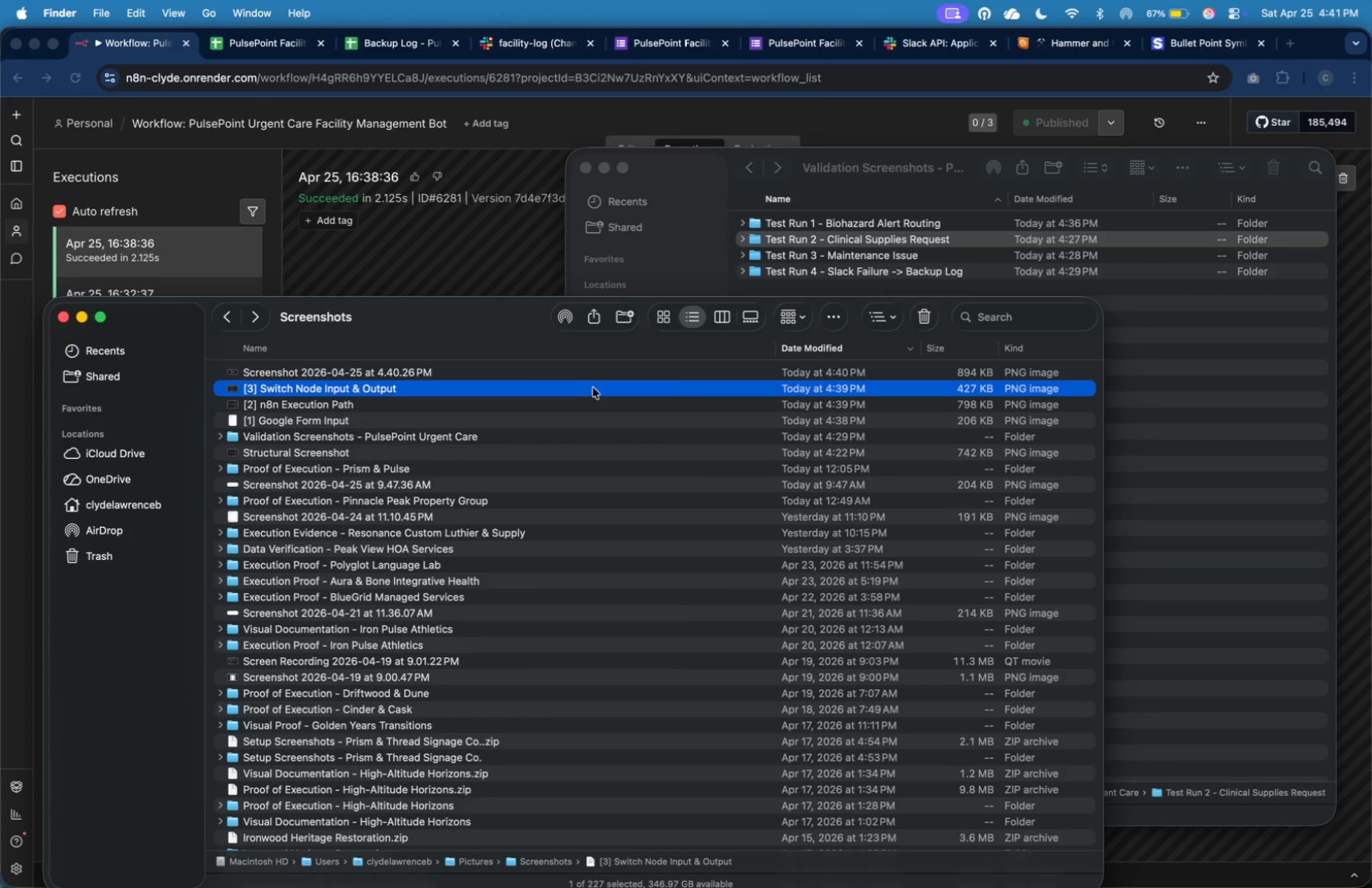 
left_click([597, 370])
 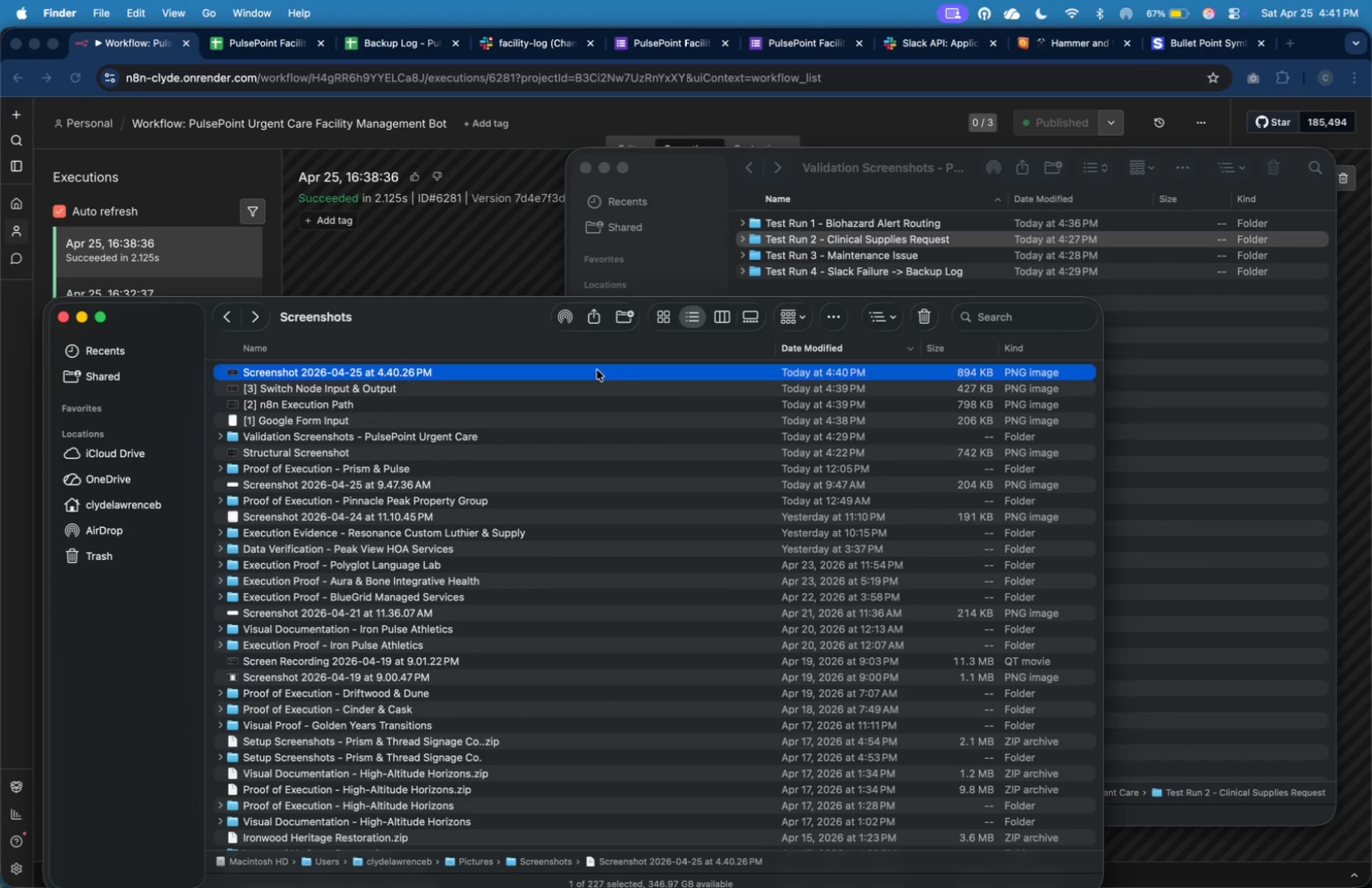 
right_click([597, 370])
 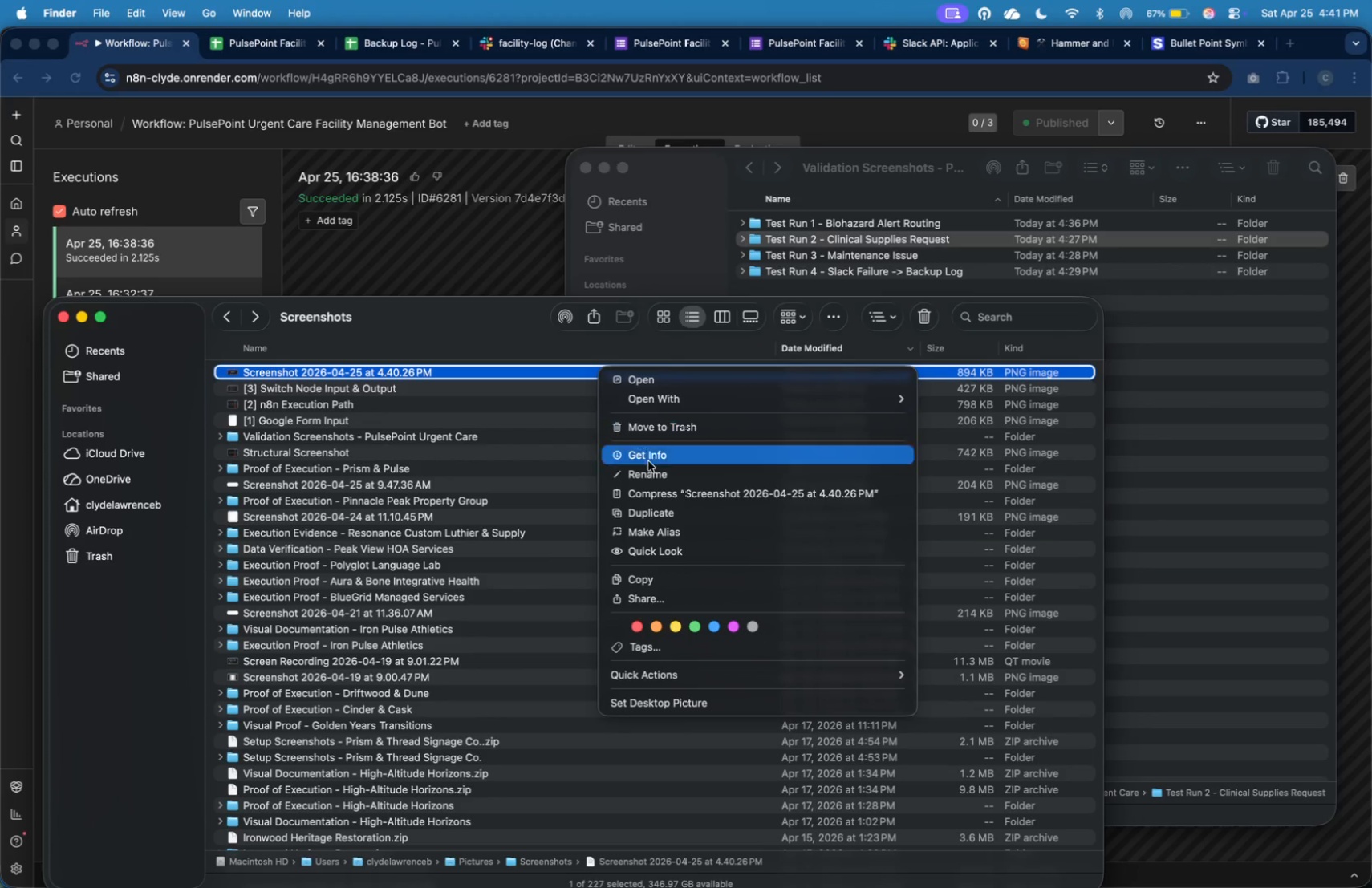 
left_click([659, 480])
 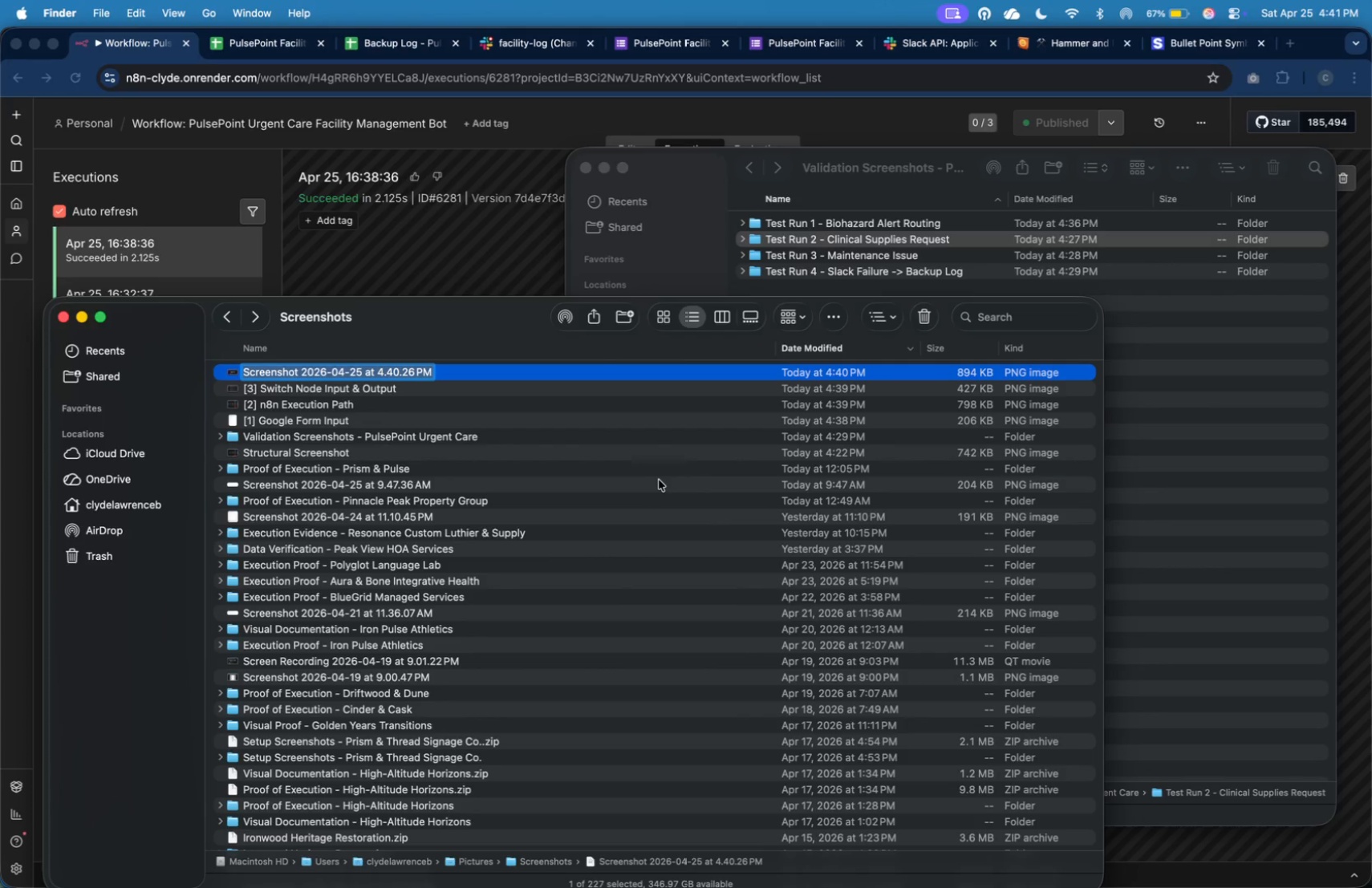 
type([4] Slack Alert)
 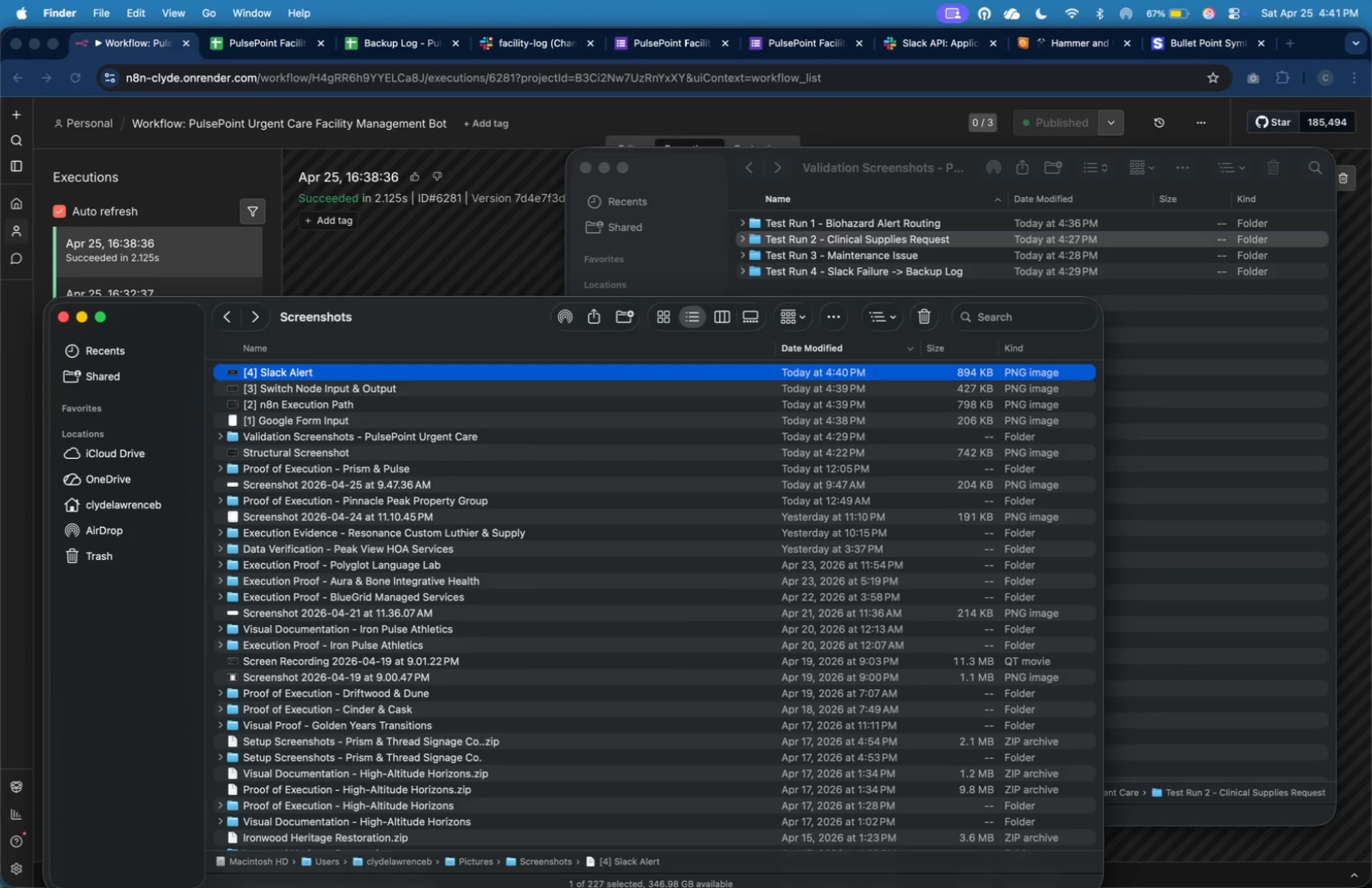 
 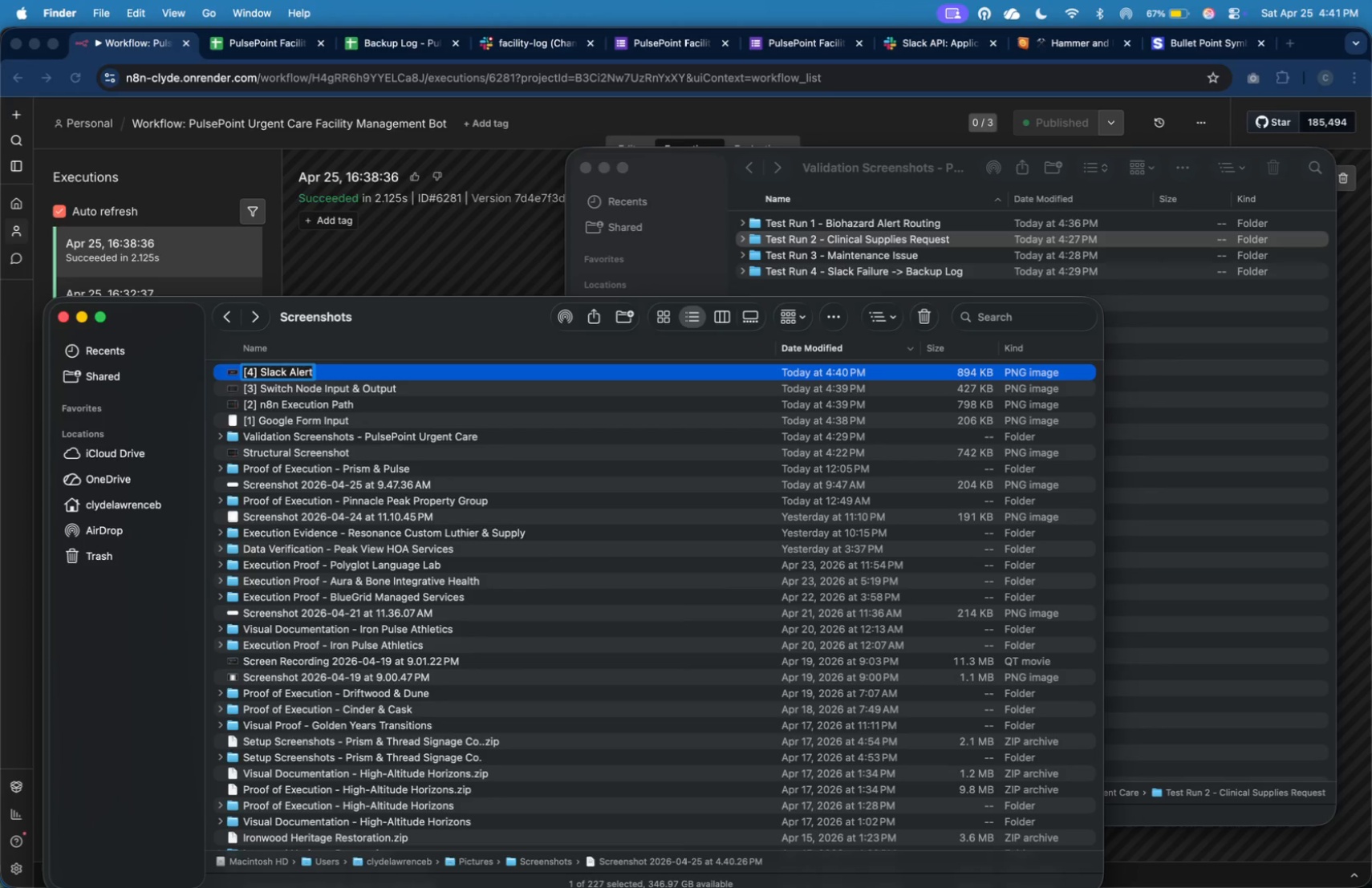 
key(Enter)
 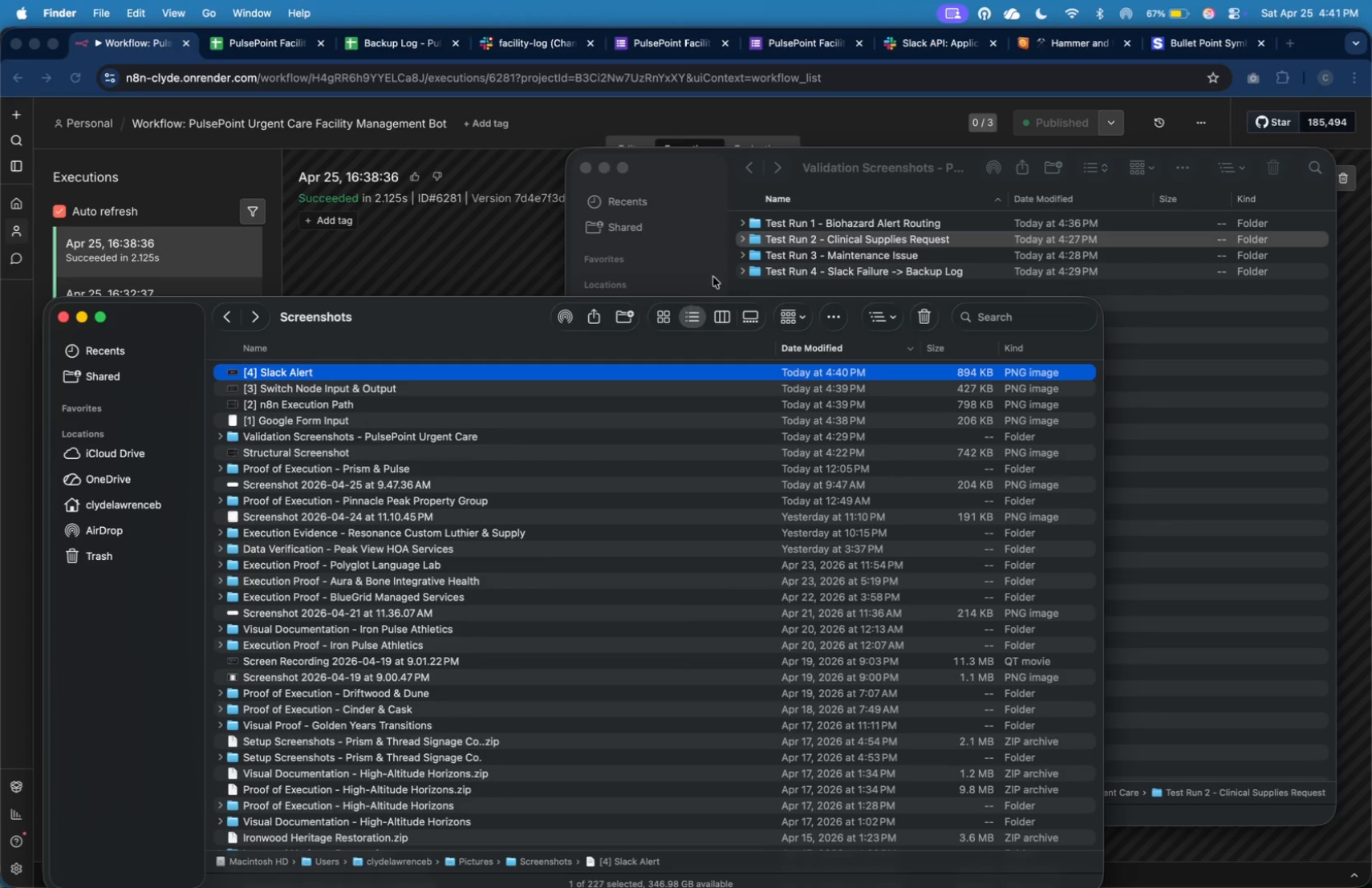 
double_click([781, 221])
 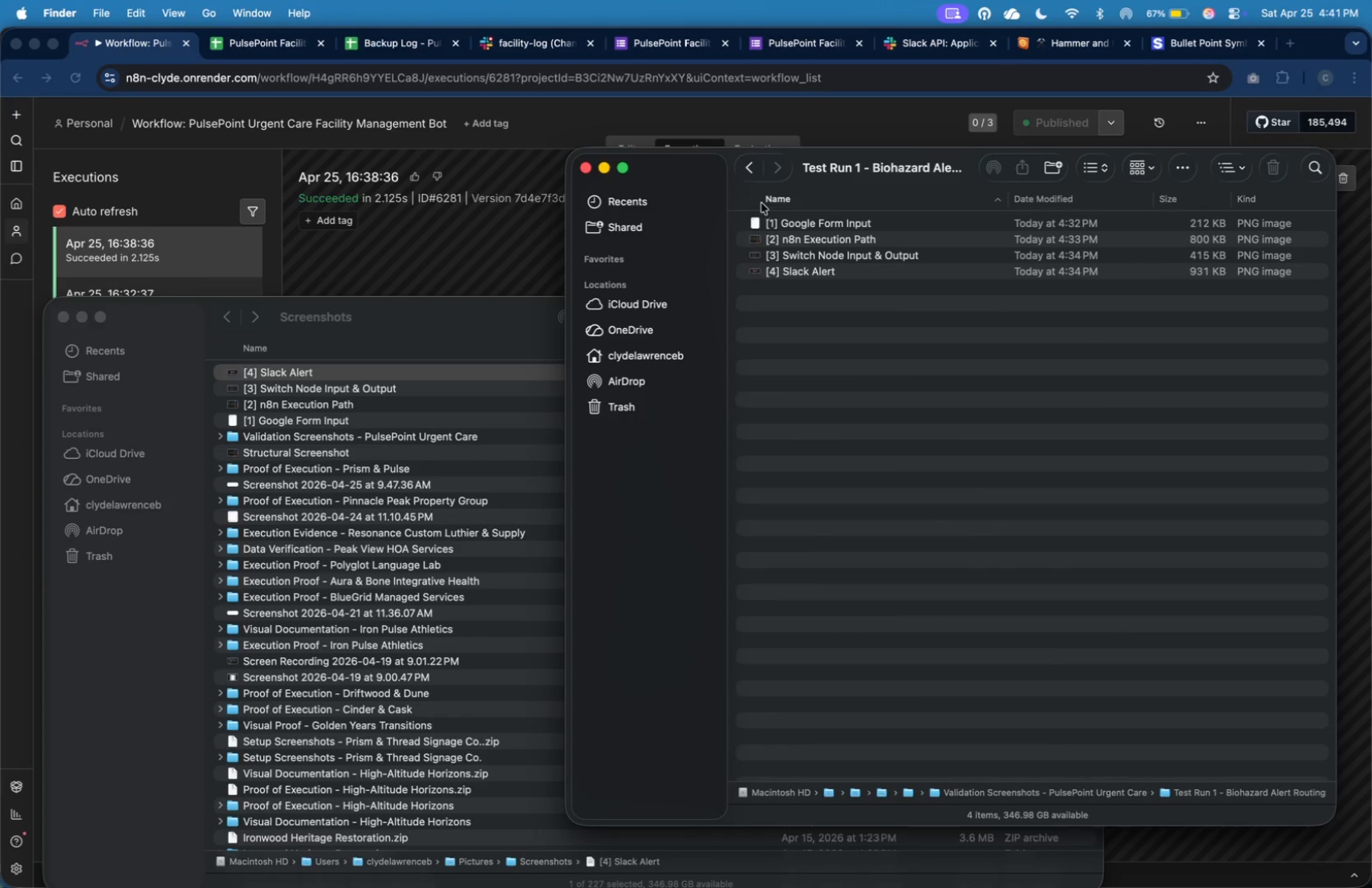 
left_click([757, 170])
 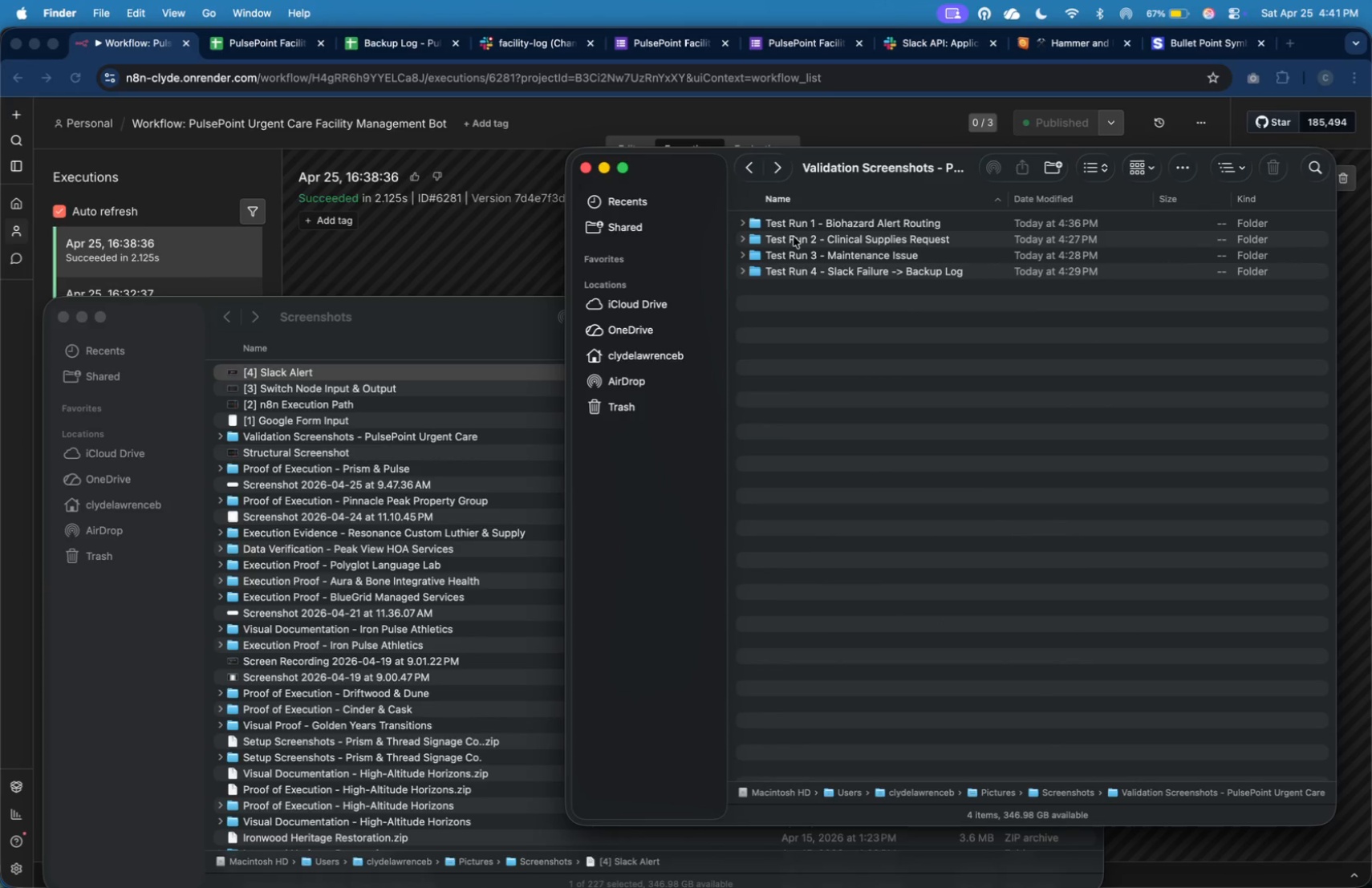 
double_click([794, 237])
 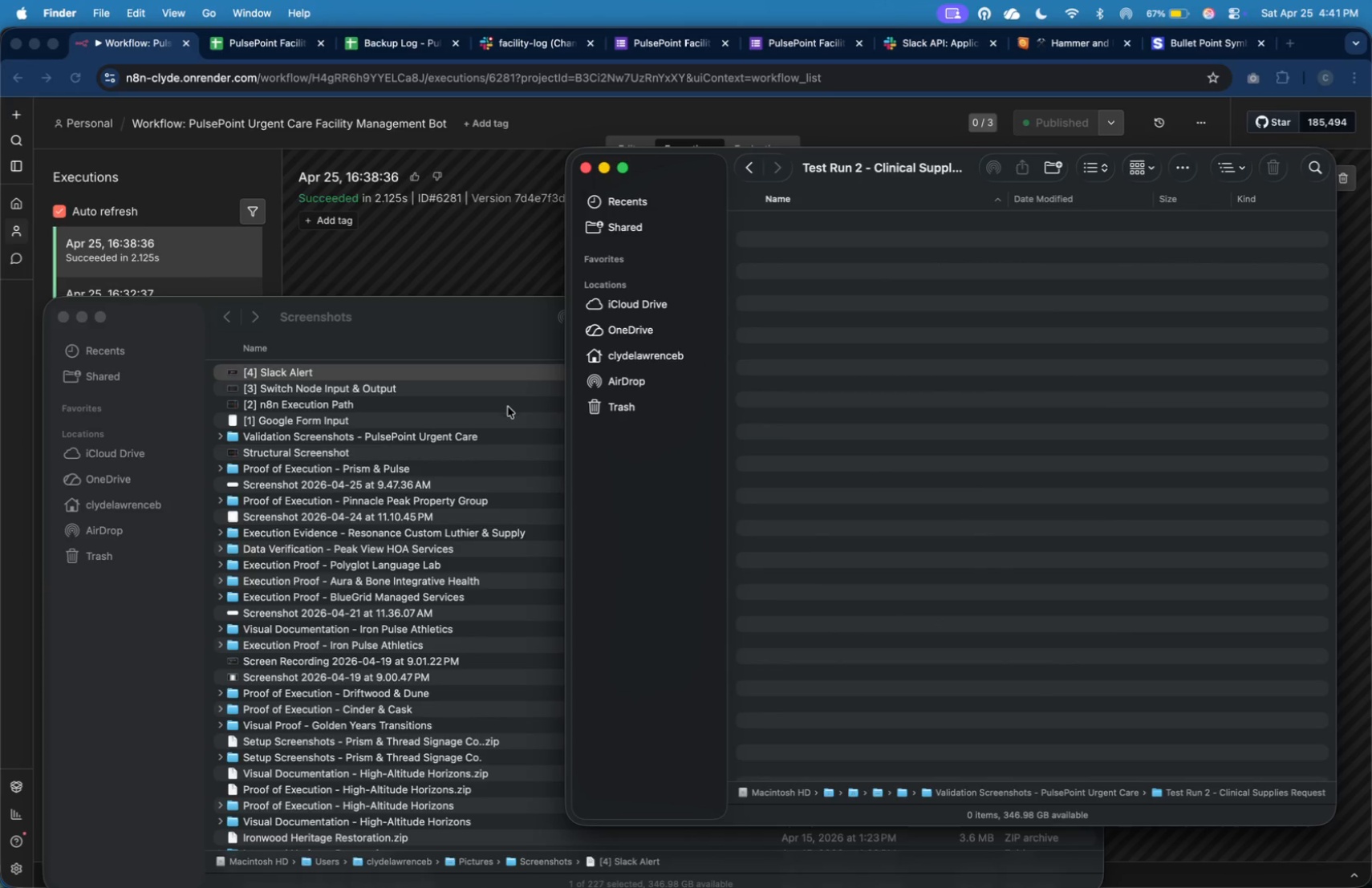 
left_click([505, 420])
 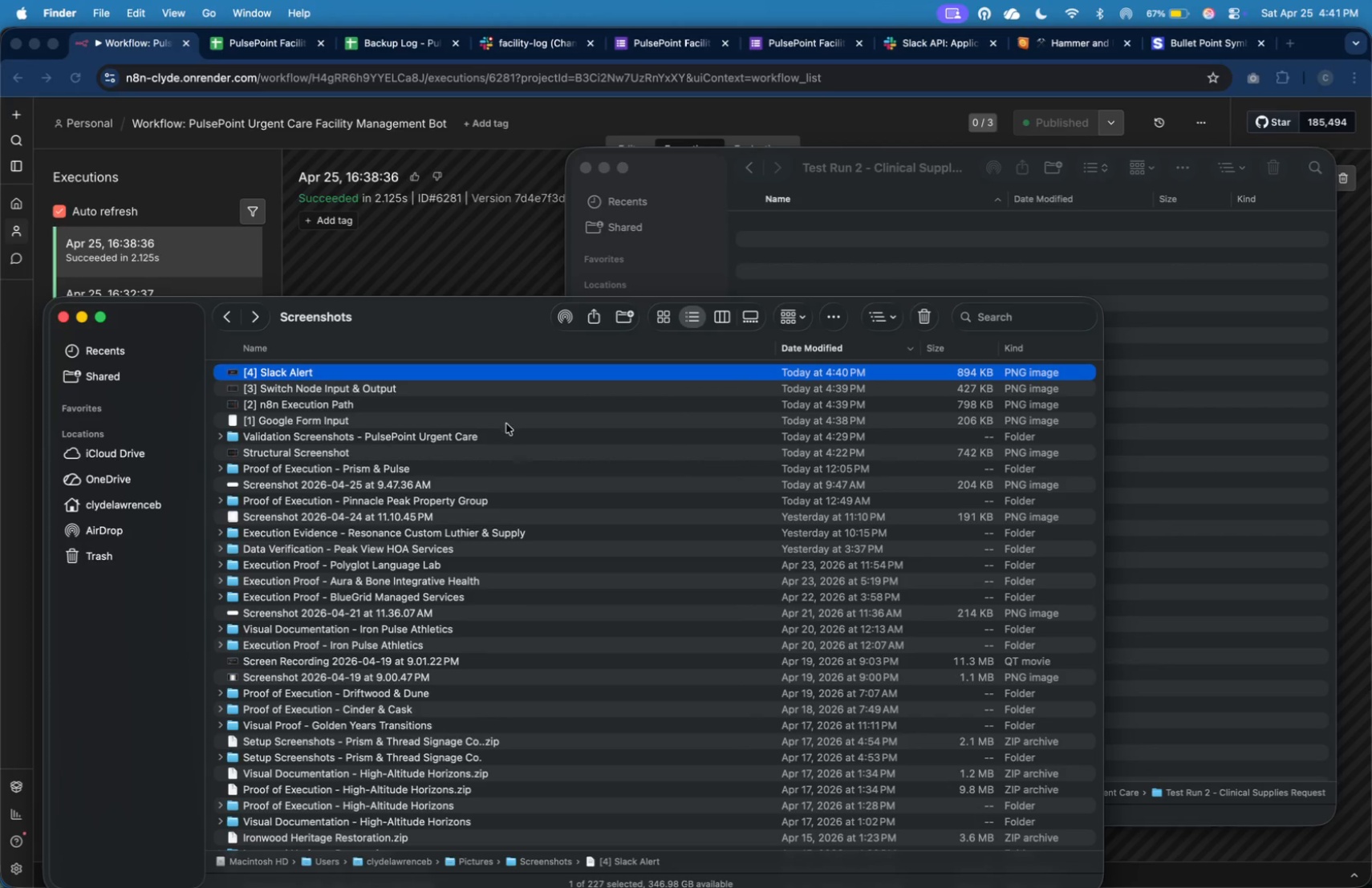 
left_click([506, 424])
 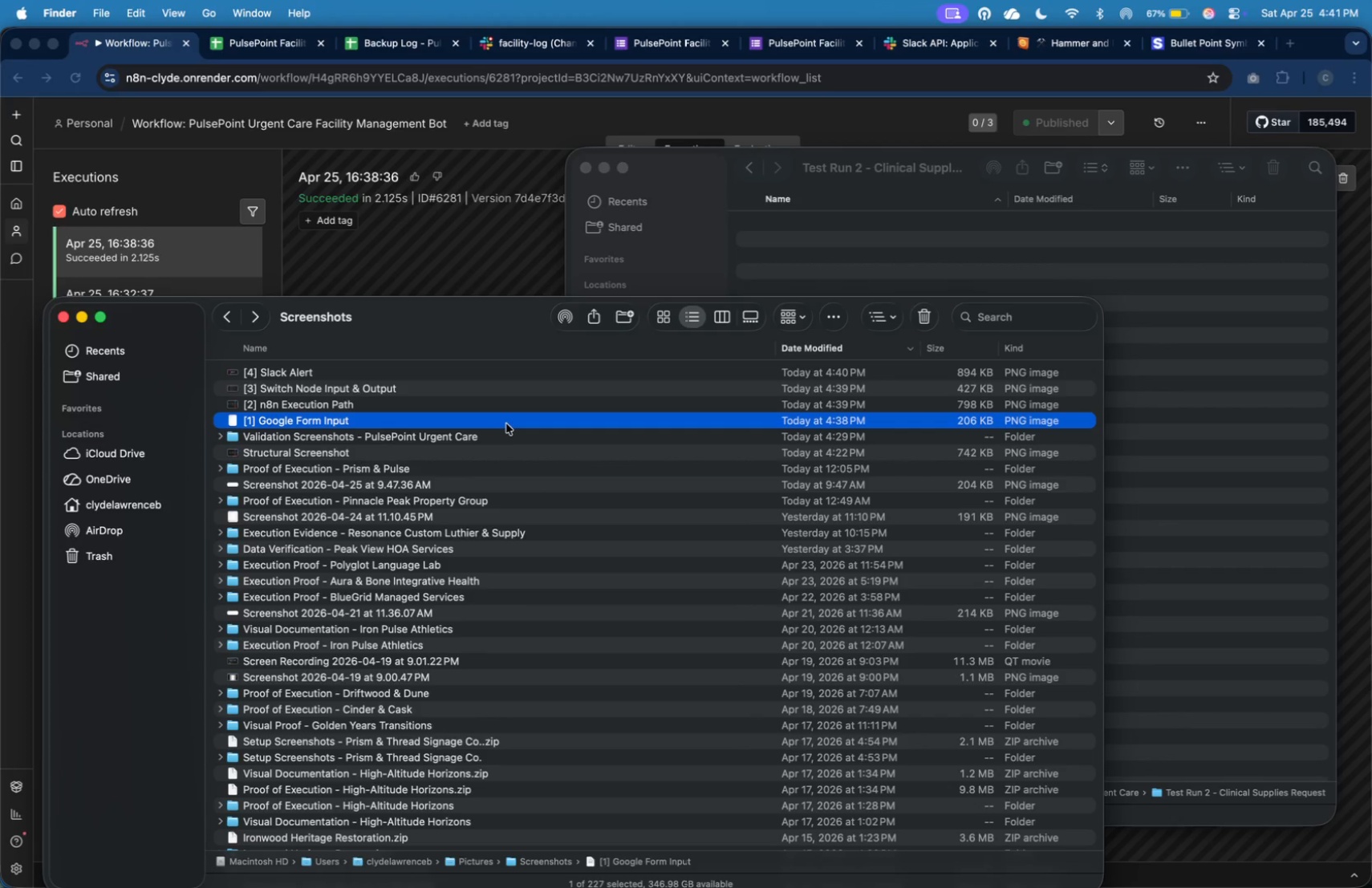 
key(Shift+ArrowUp)
 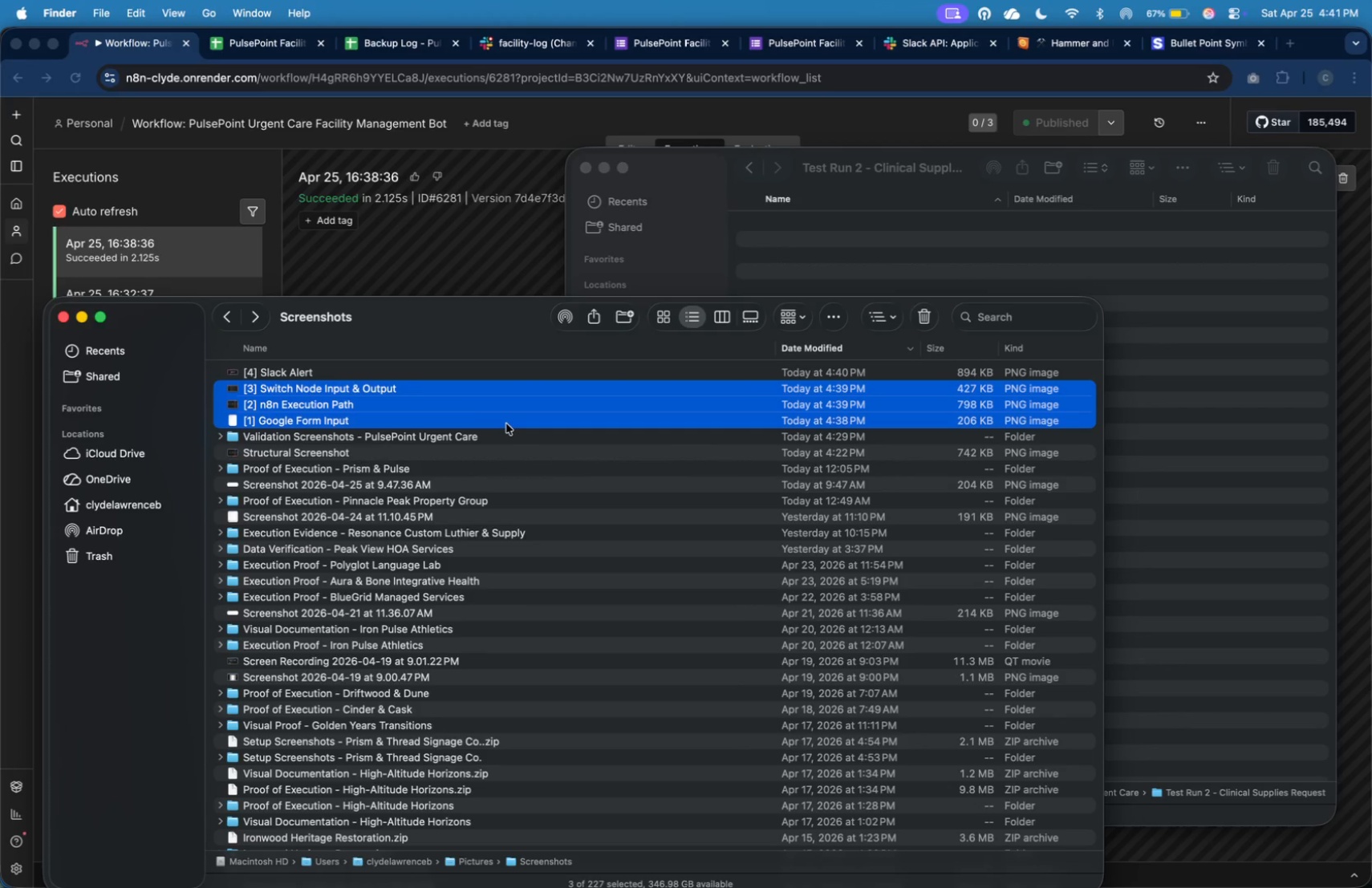 
key(Shift+ArrowUp)
 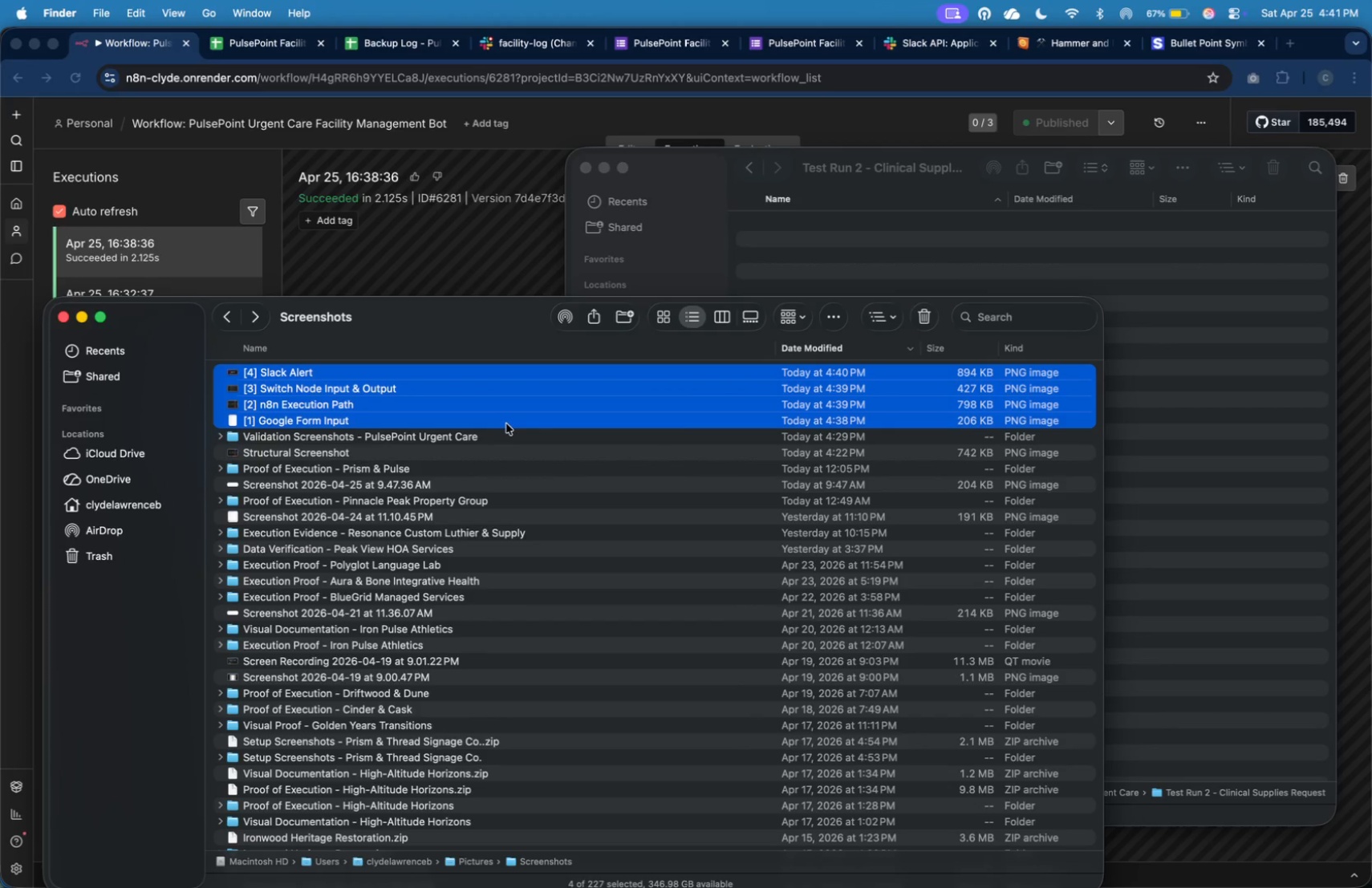 
key(Shift+ArrowUp)
 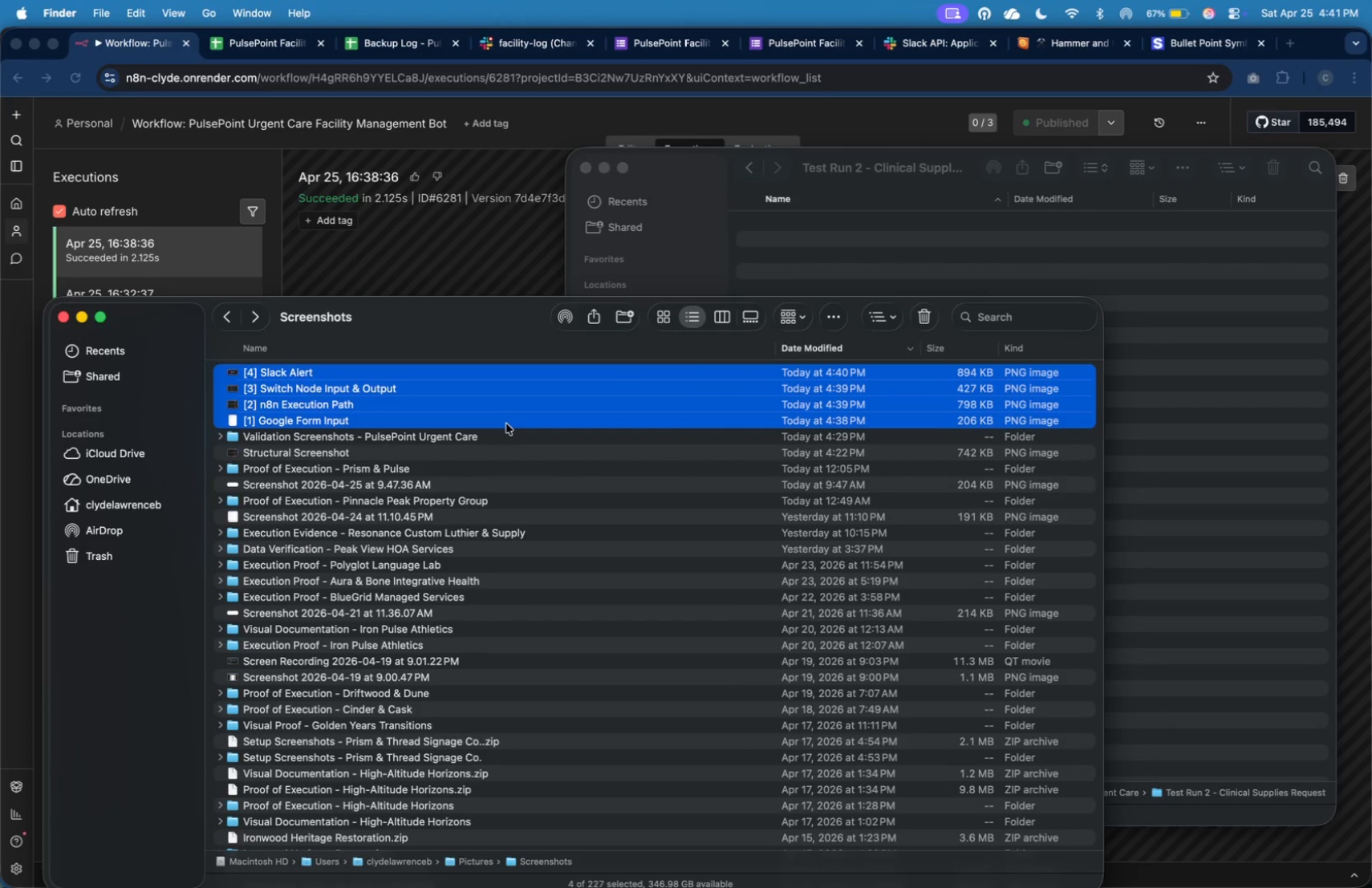 
key(Shift+ArrowUp)
 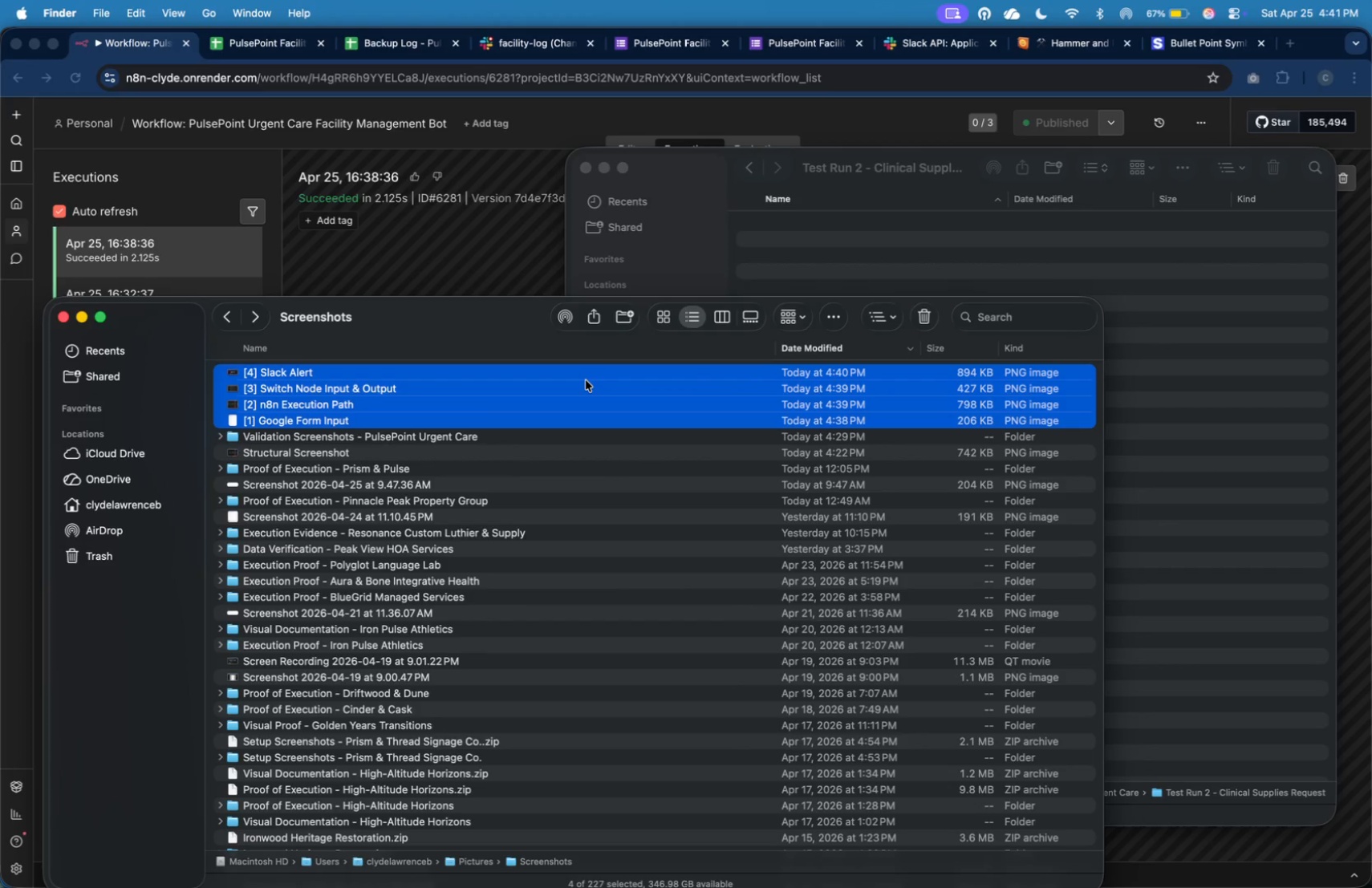 
left_click_drag(start_coordinate=[605, 386], to_coordinate=[919, 237])
 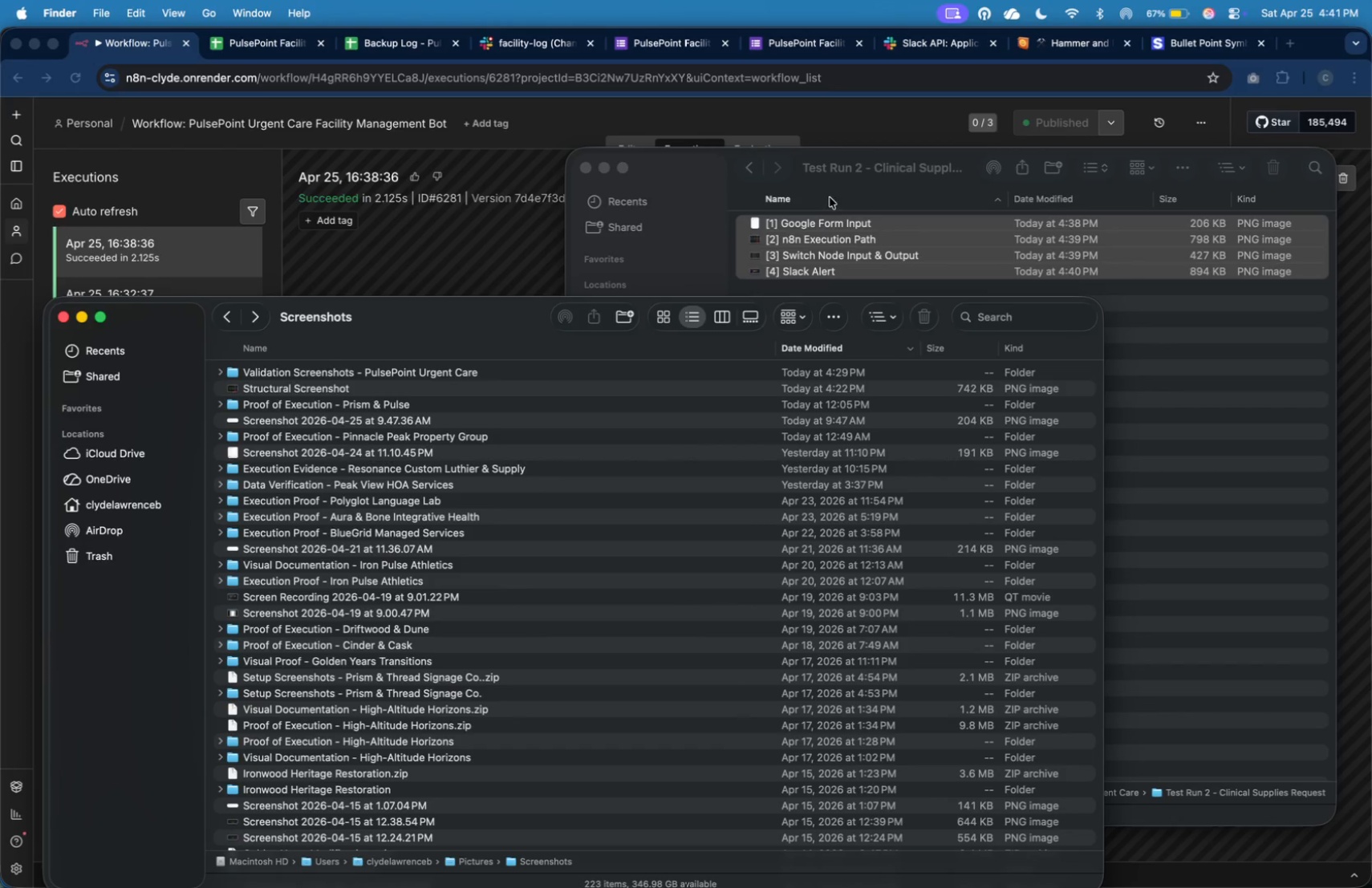 
left_click([830, 197])
 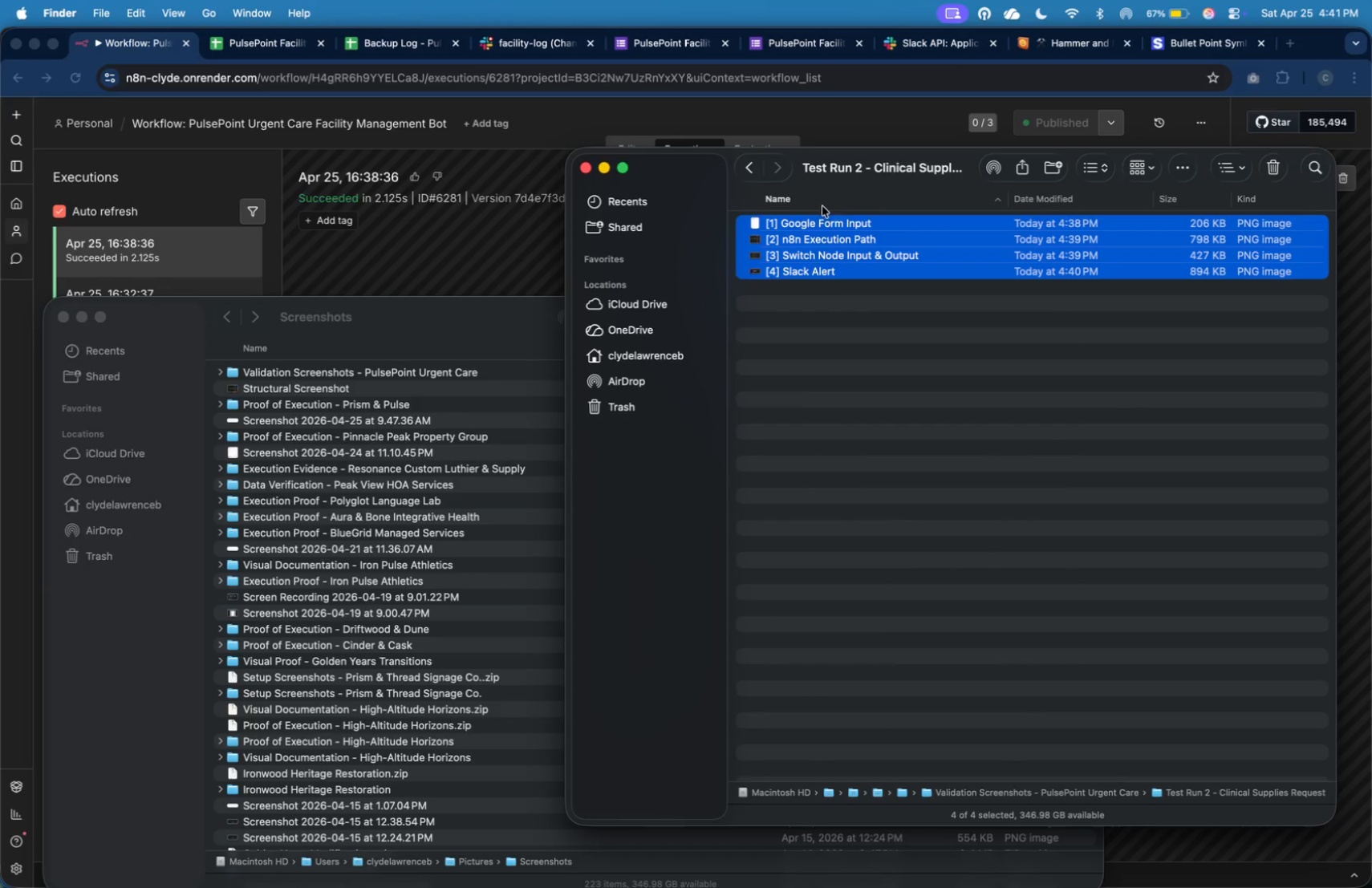 
left_click([845, 309])
 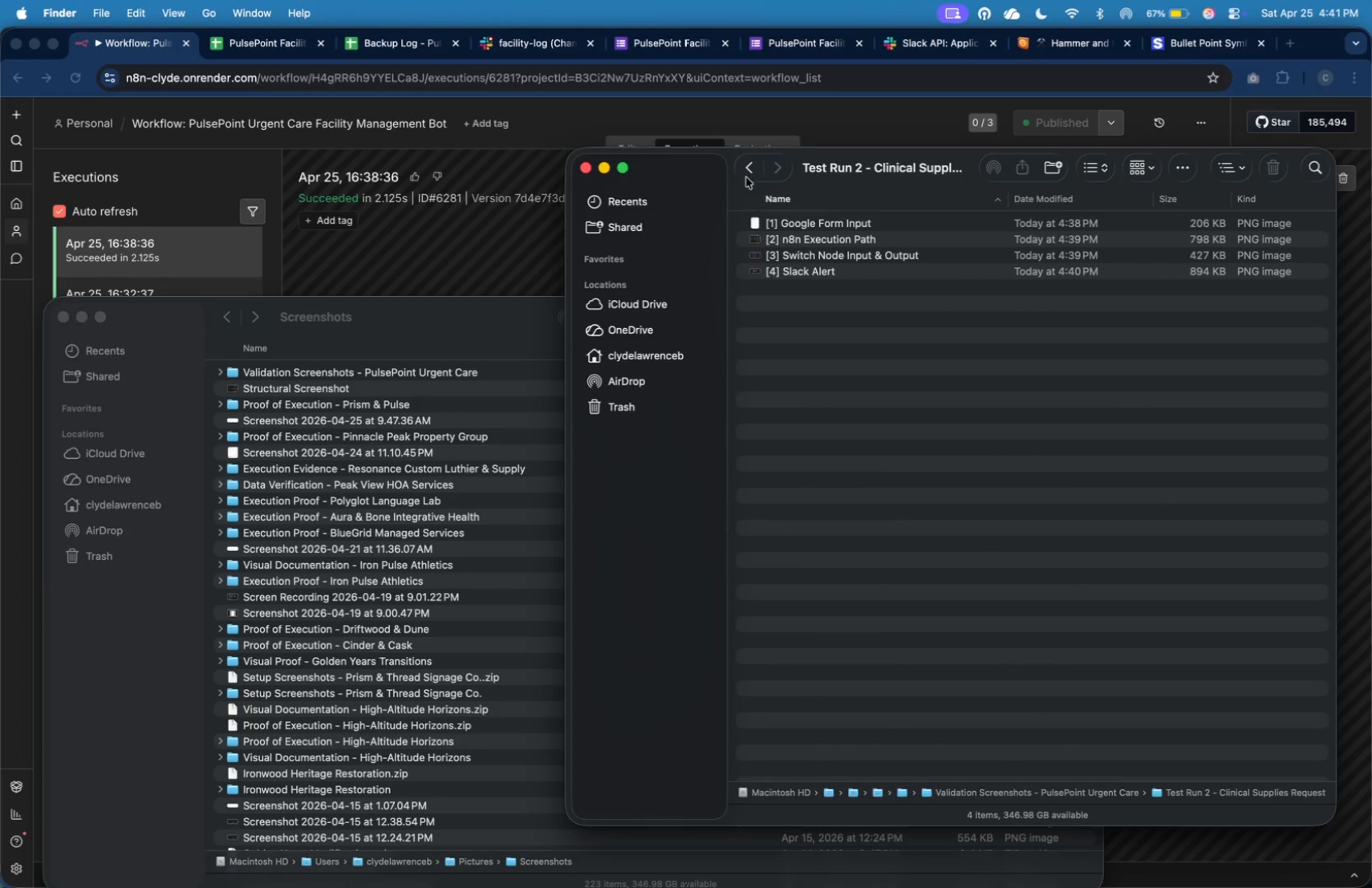 
left_click([745, 172])
 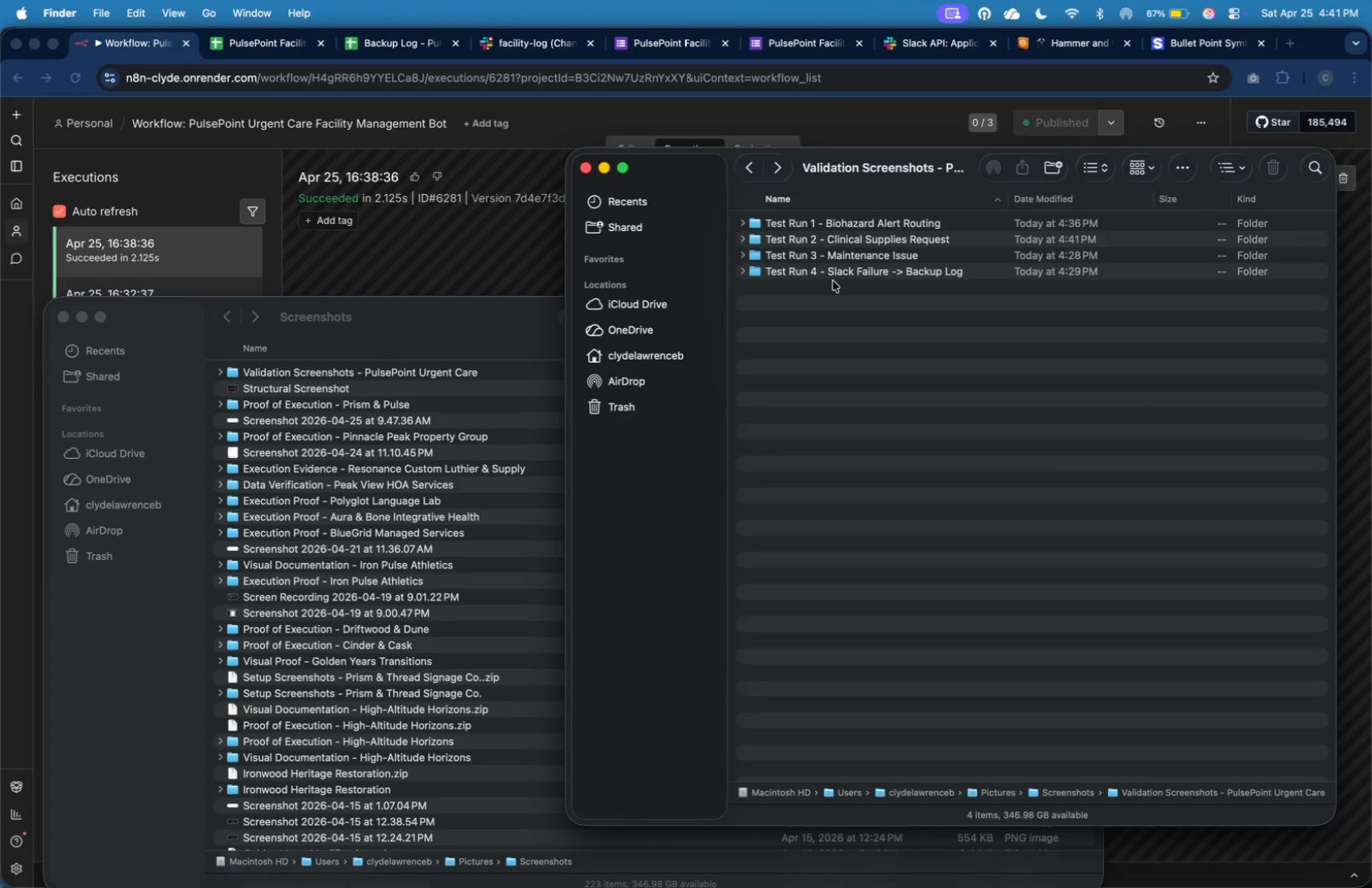 
wait(5.81)
 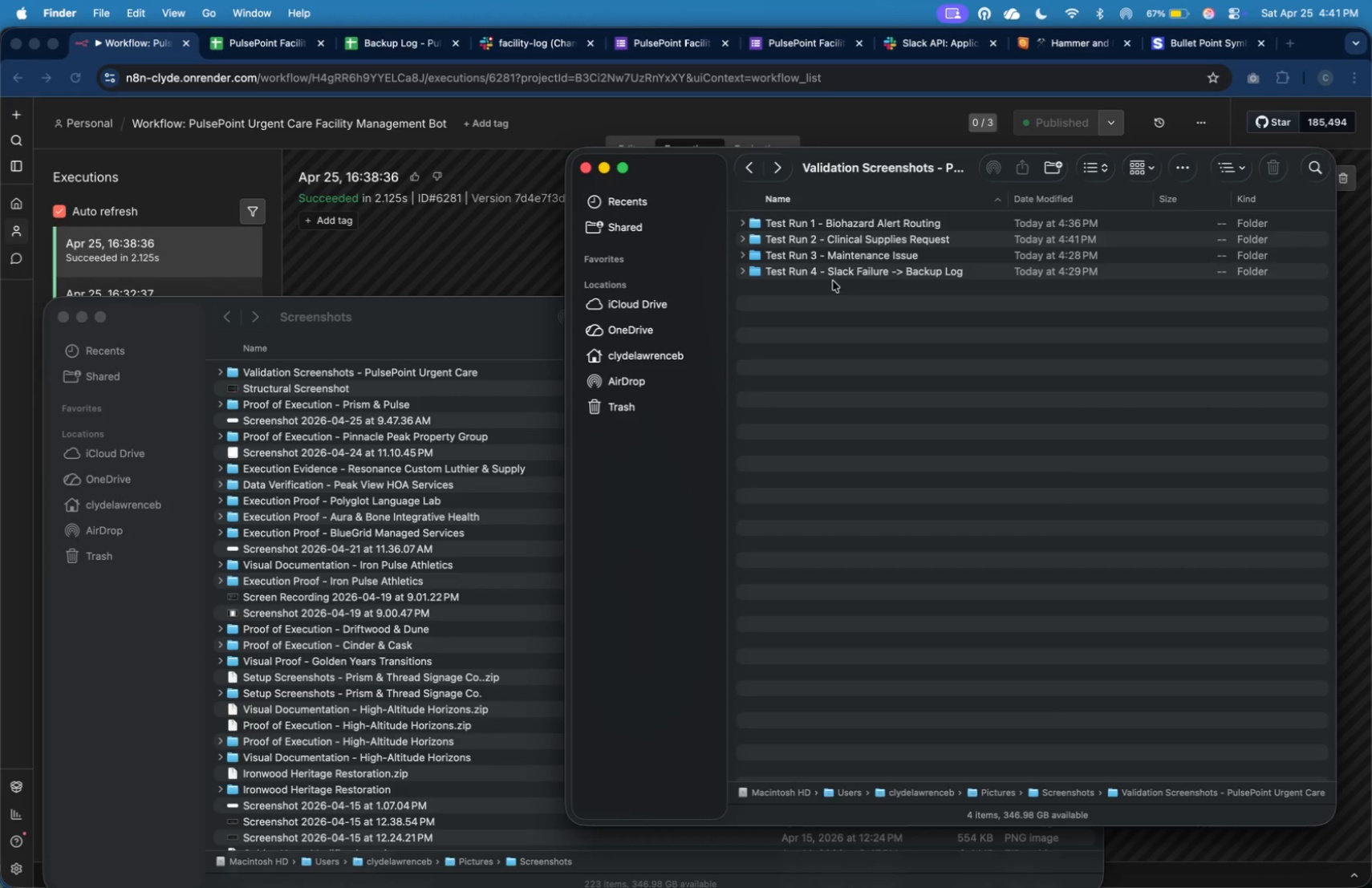 
left_click([850, 252])
 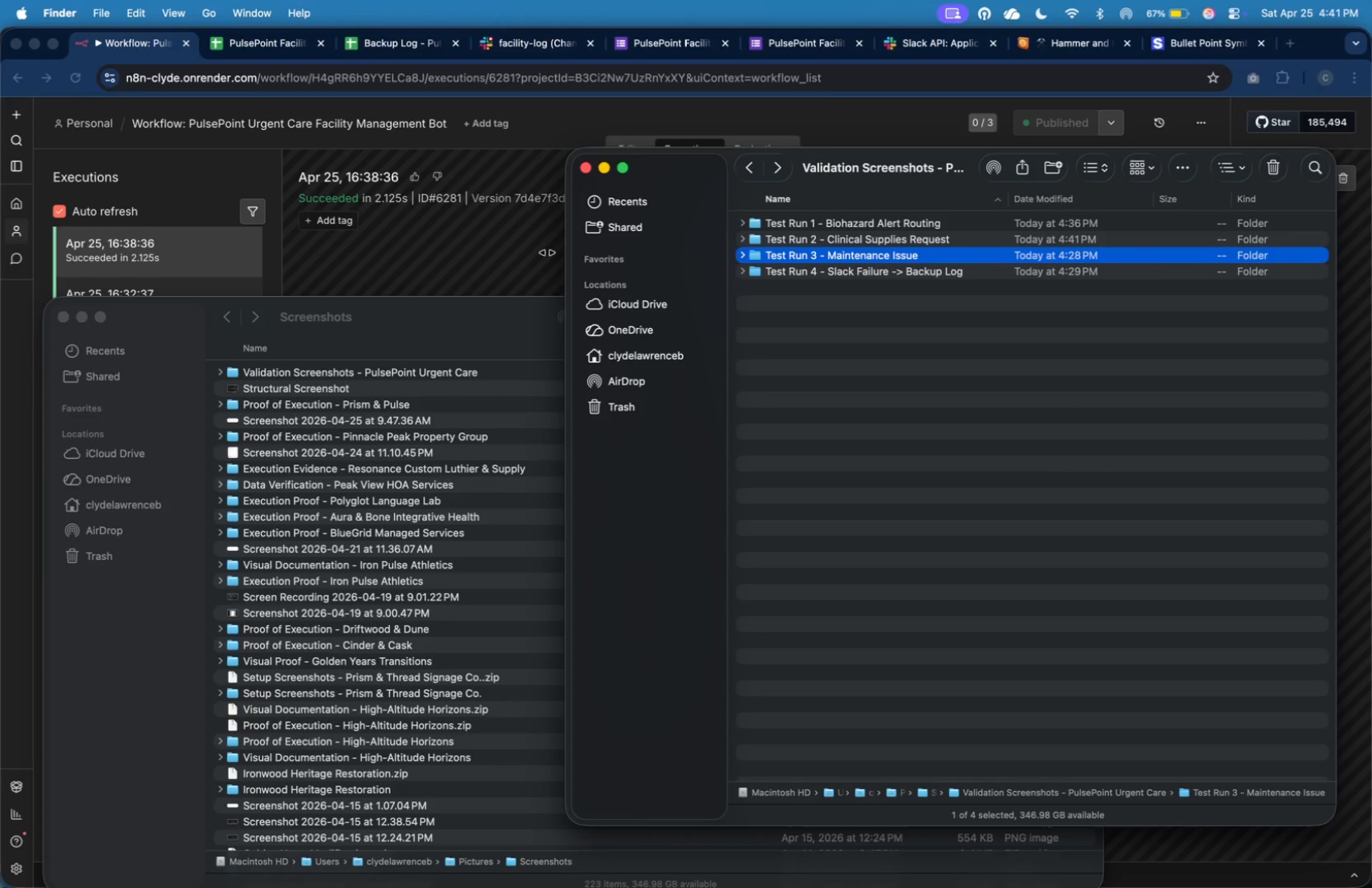 
left_click([468, 245])
 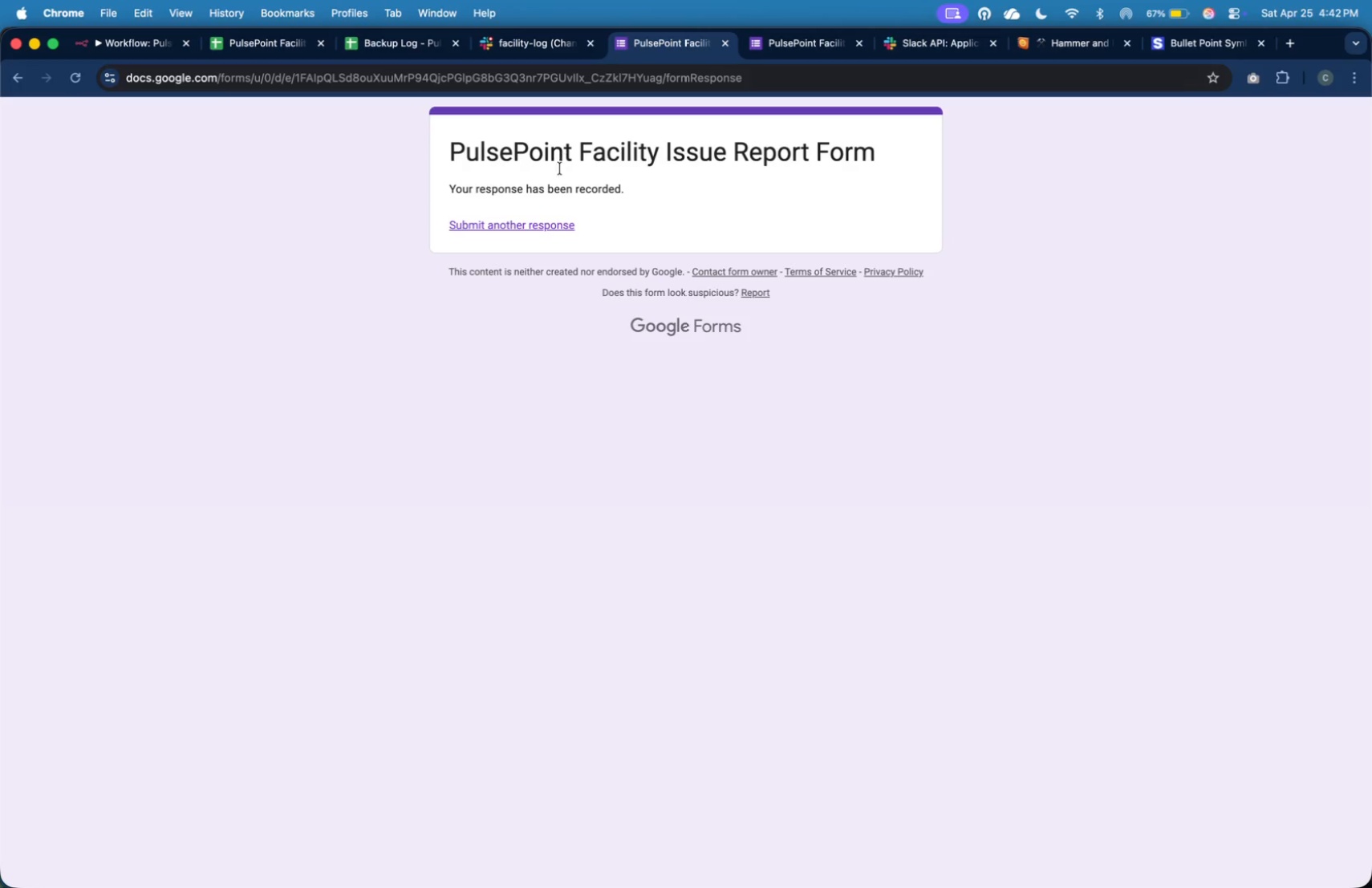 
left_click([562, 225])
 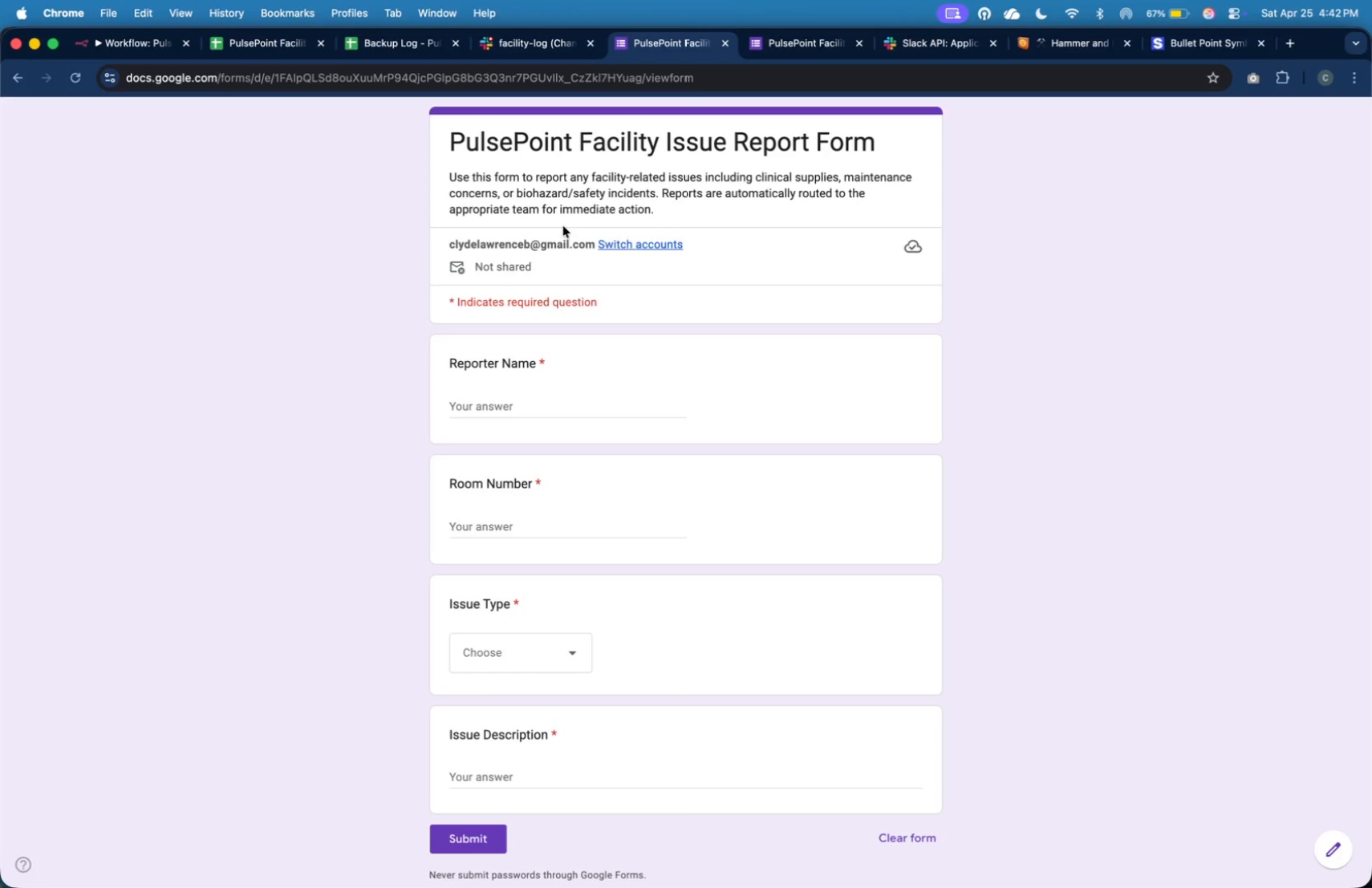 
wait(18.31)
 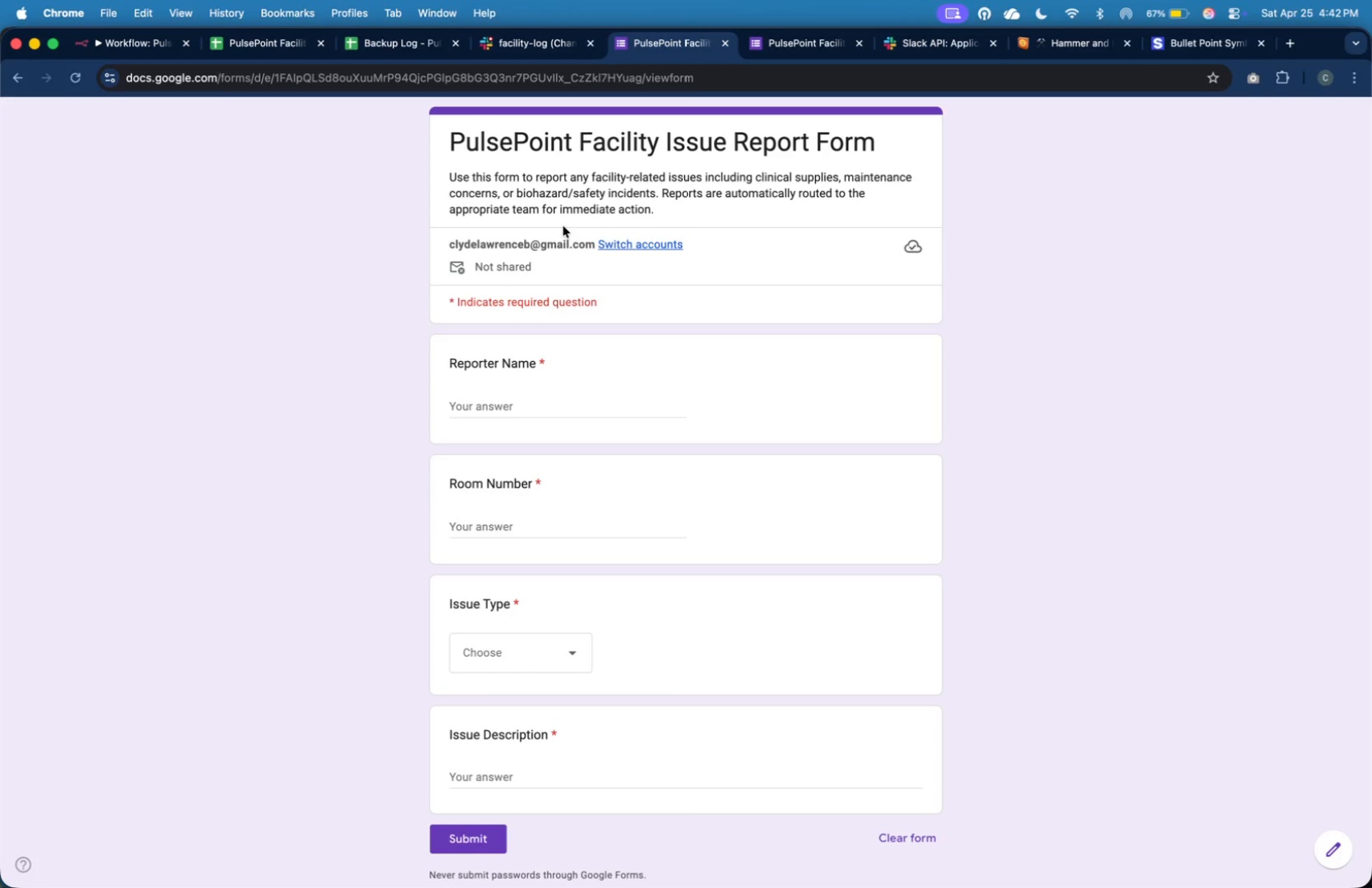 
key(Meta+Tab)
 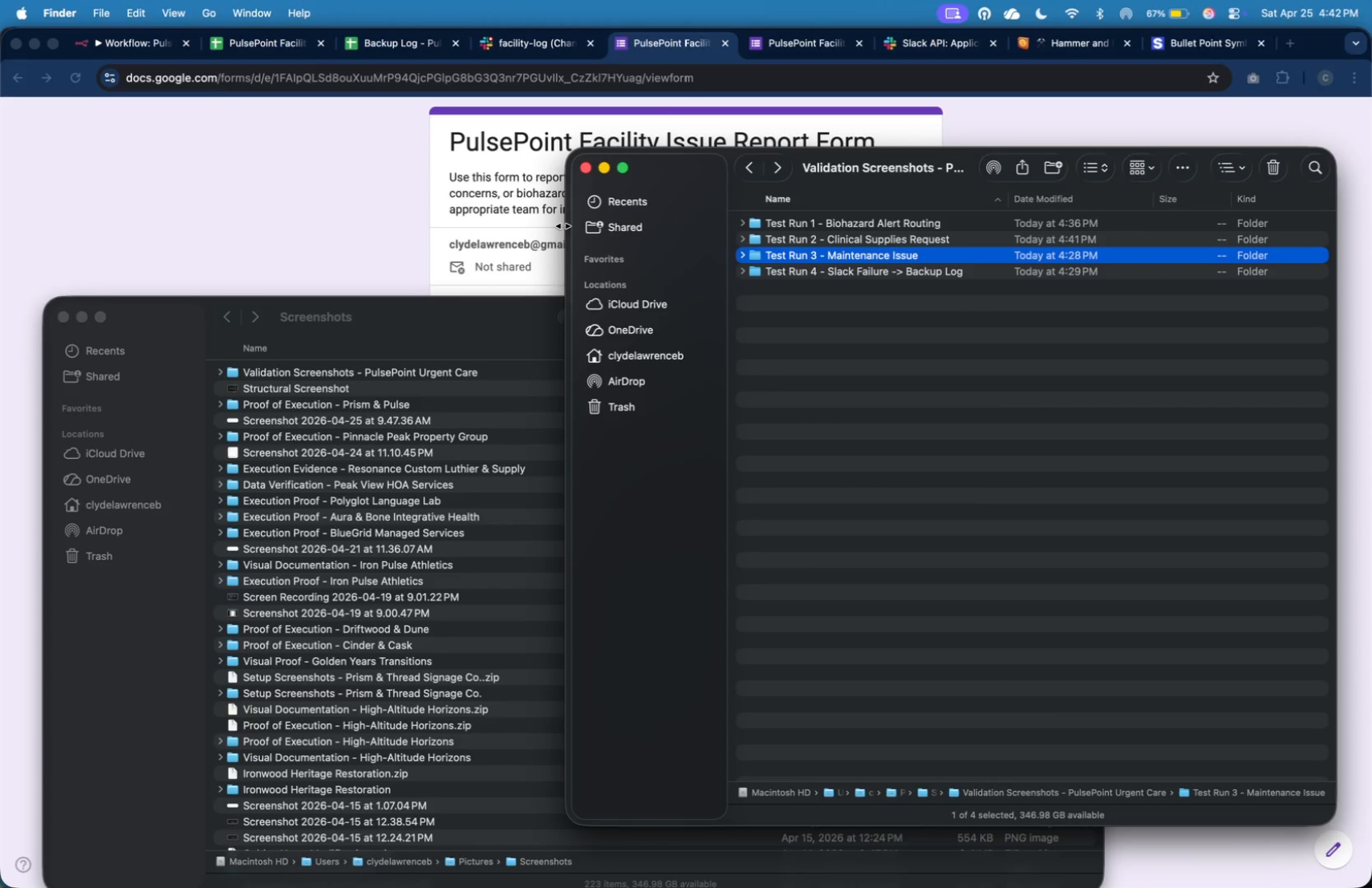 
key(Meta+Tab)
 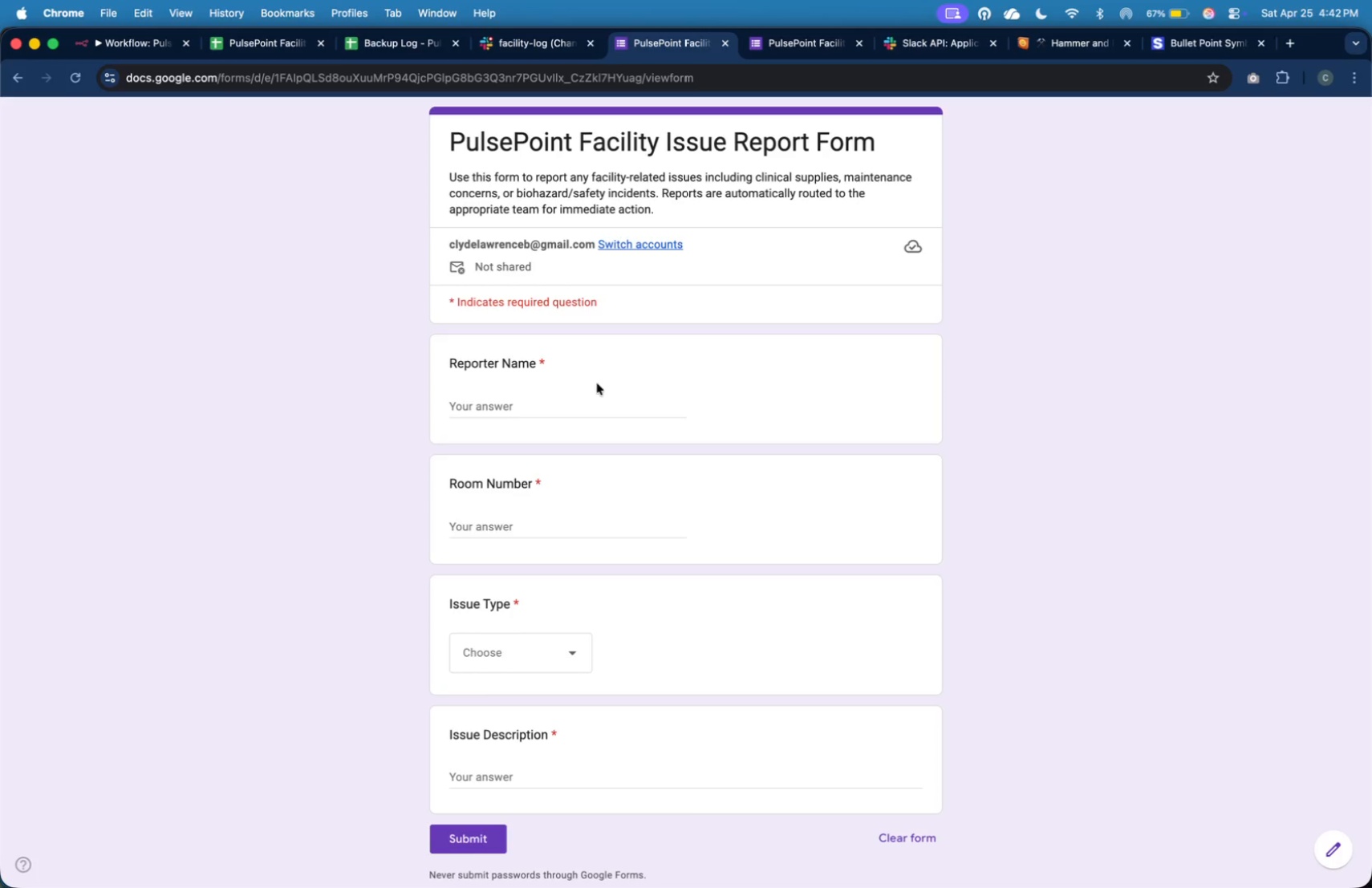 
type(Bea Borrega)
 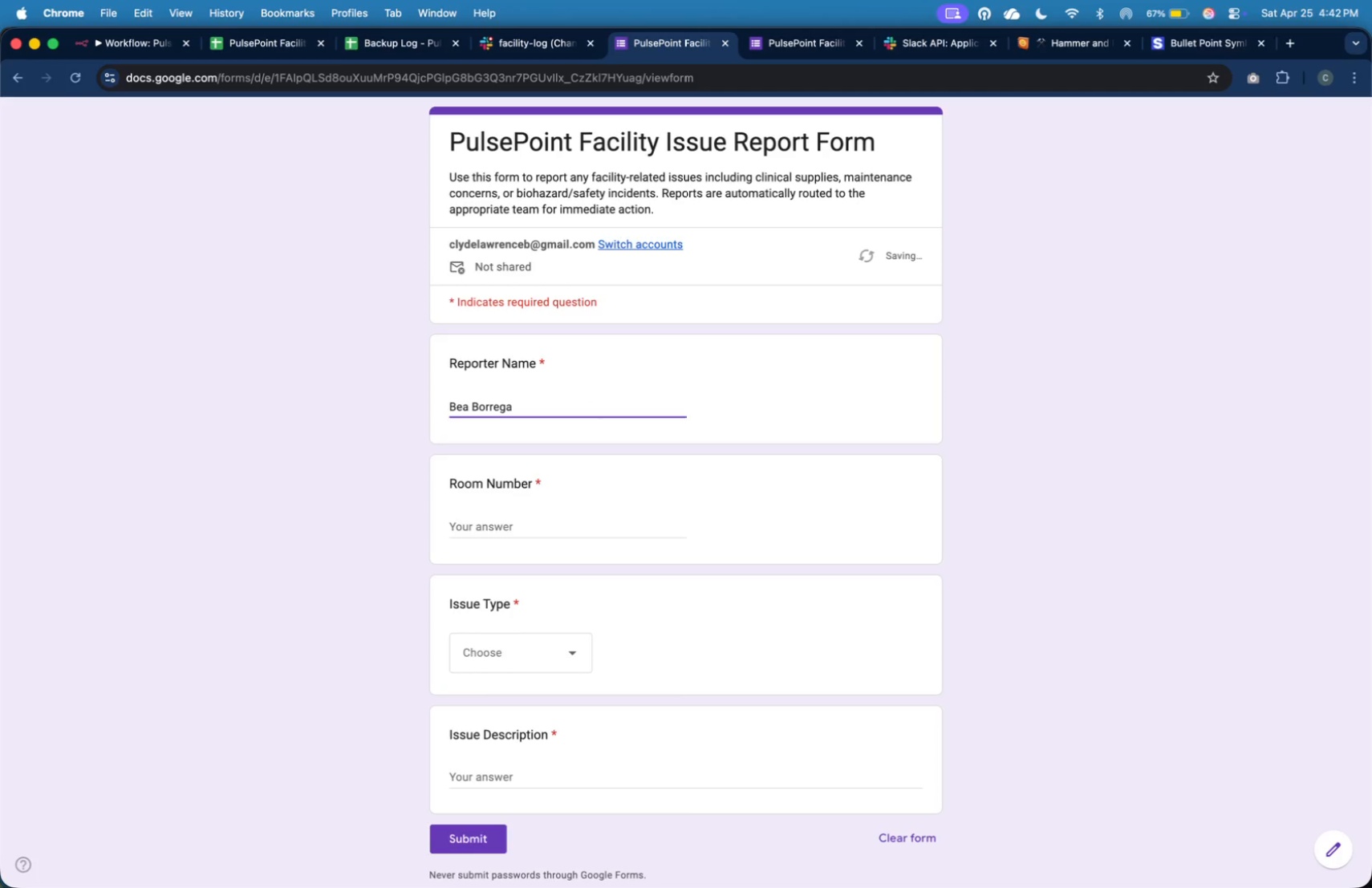 
left_click([554, 40])
 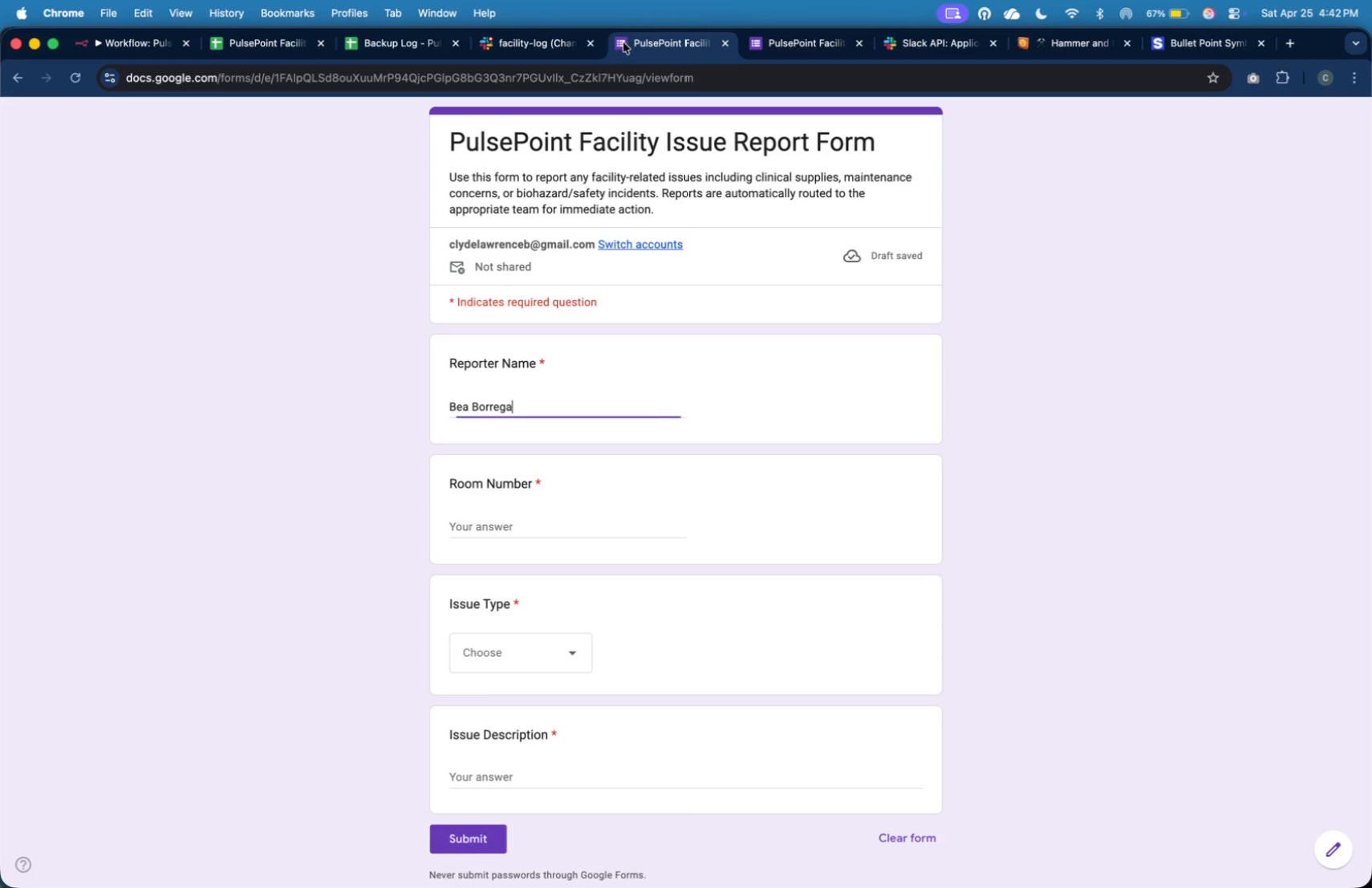 
key(Tab)
 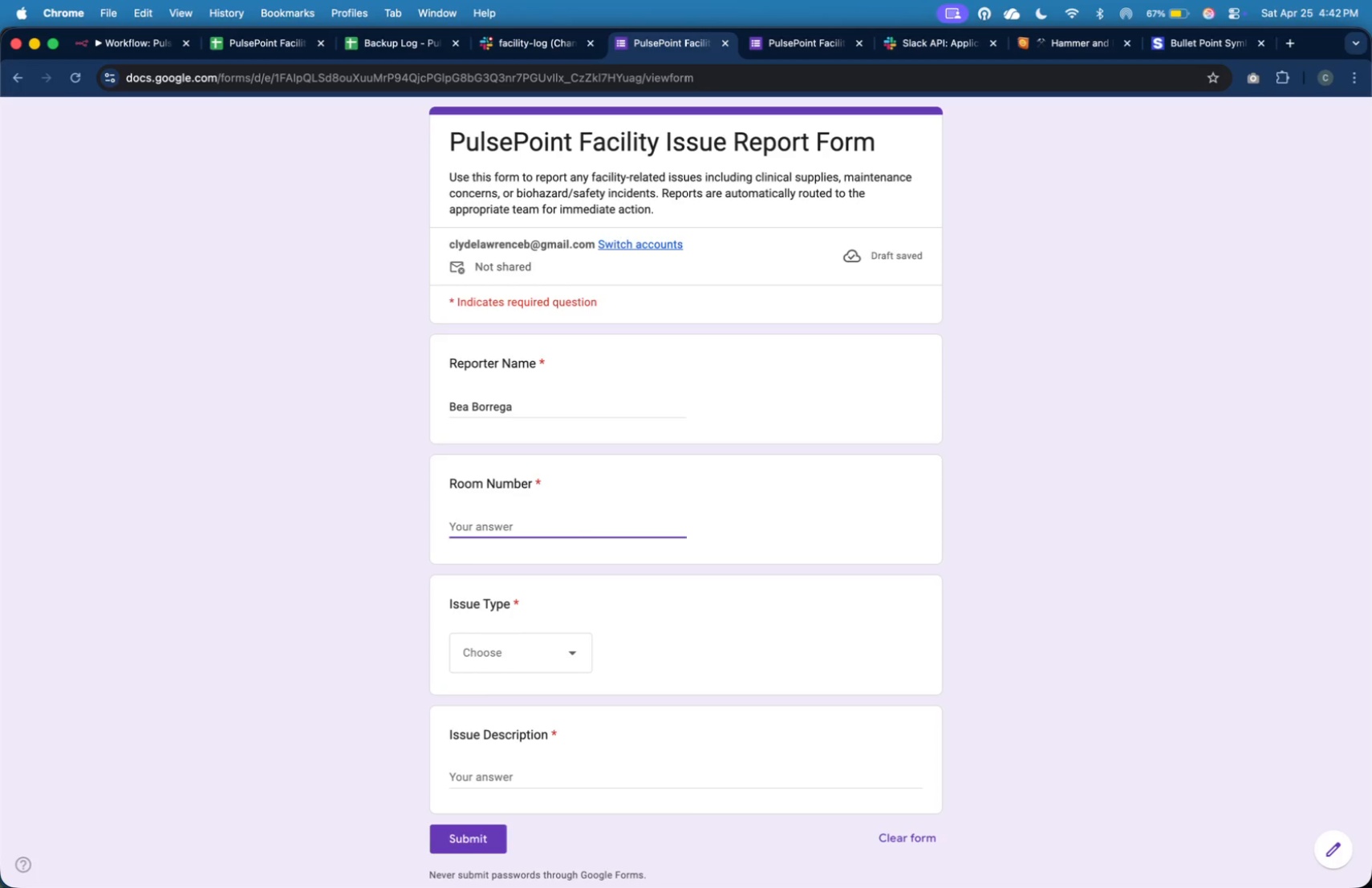 
type(Room 4)
key(Tab)
 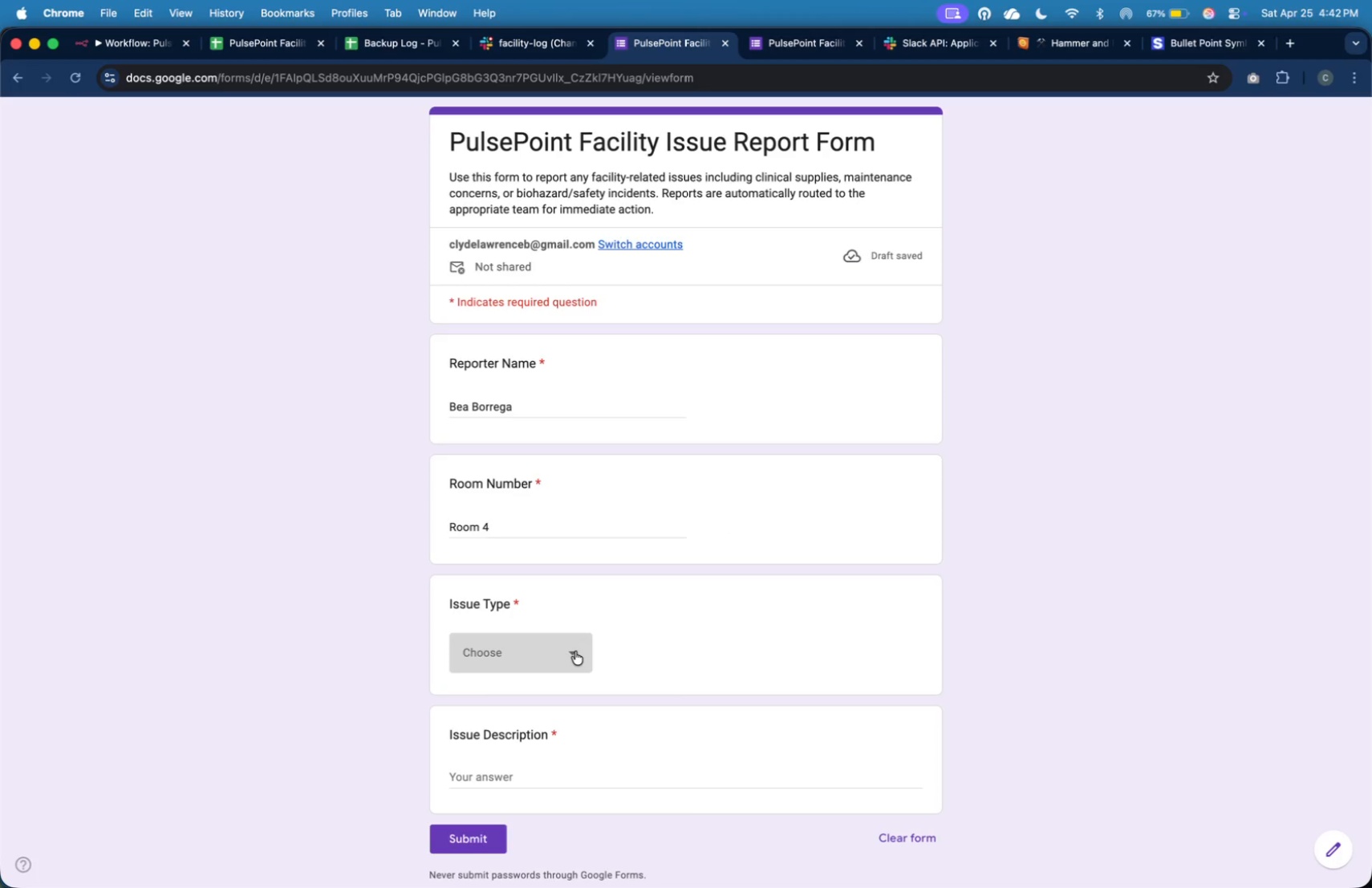 
wait(5.58)
 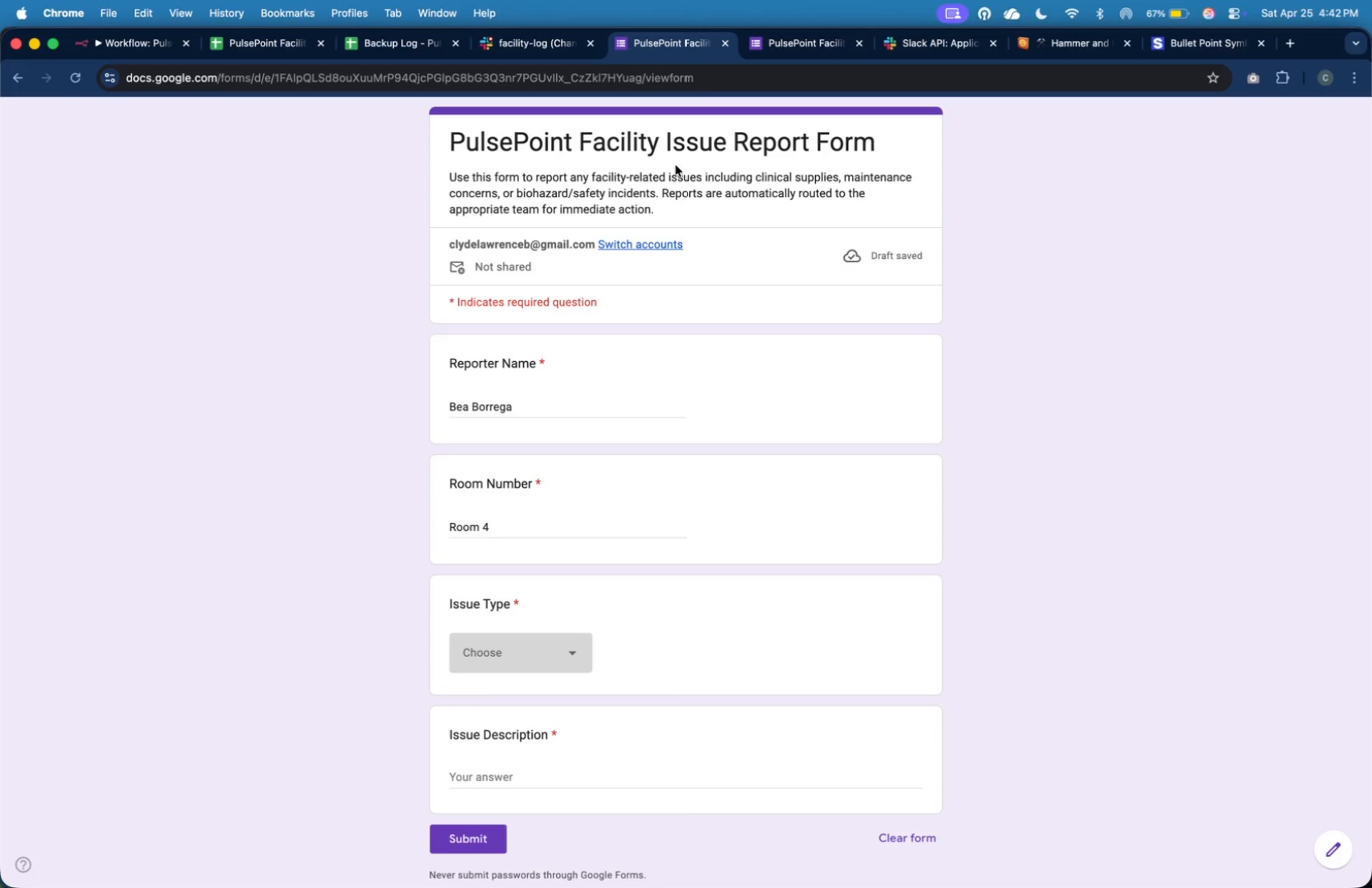 
left_click([547, 734])
 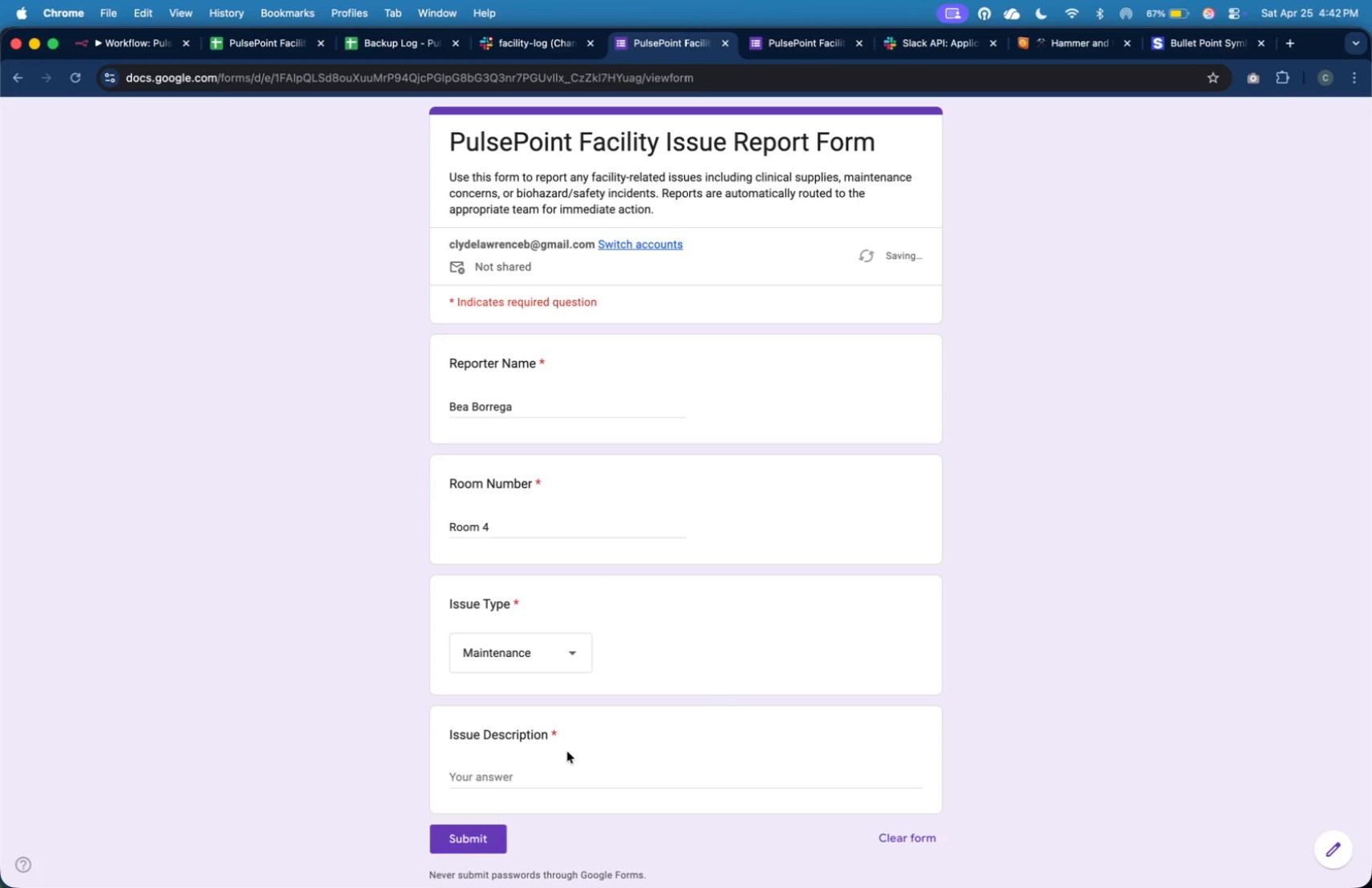 
left_click([595, 772])
 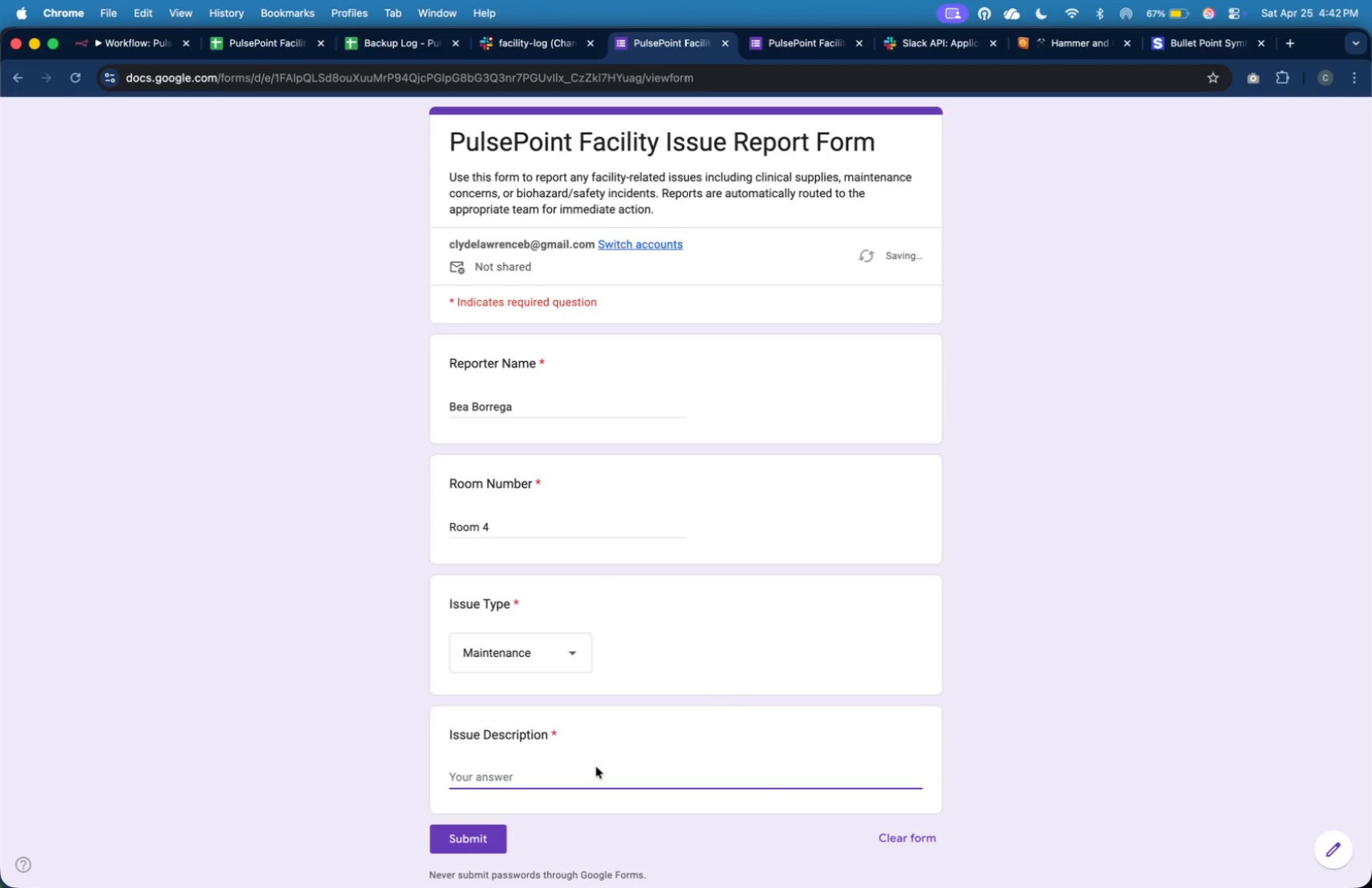 
type(Exam light flickering)
 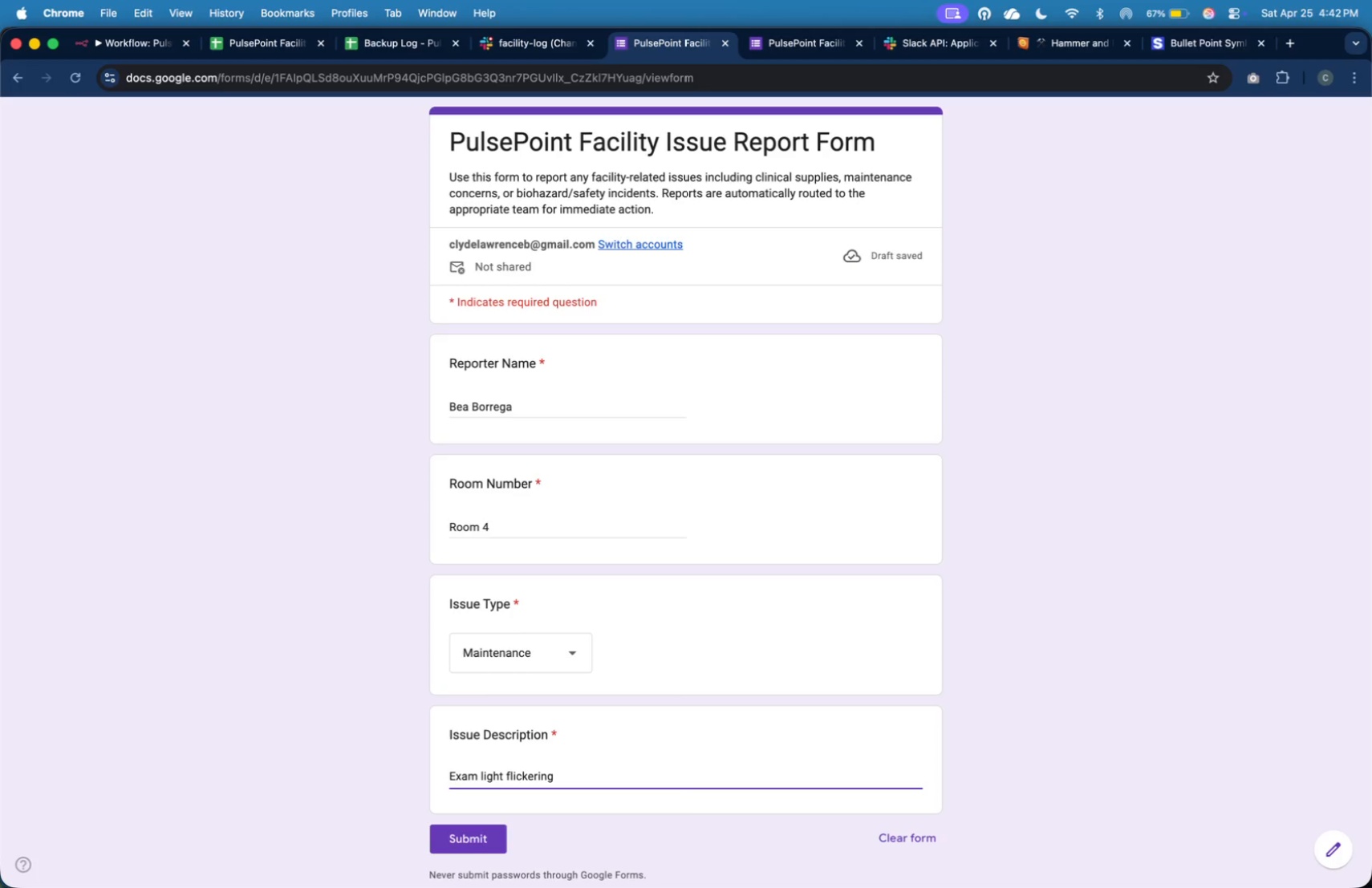 
wait(8.89)
 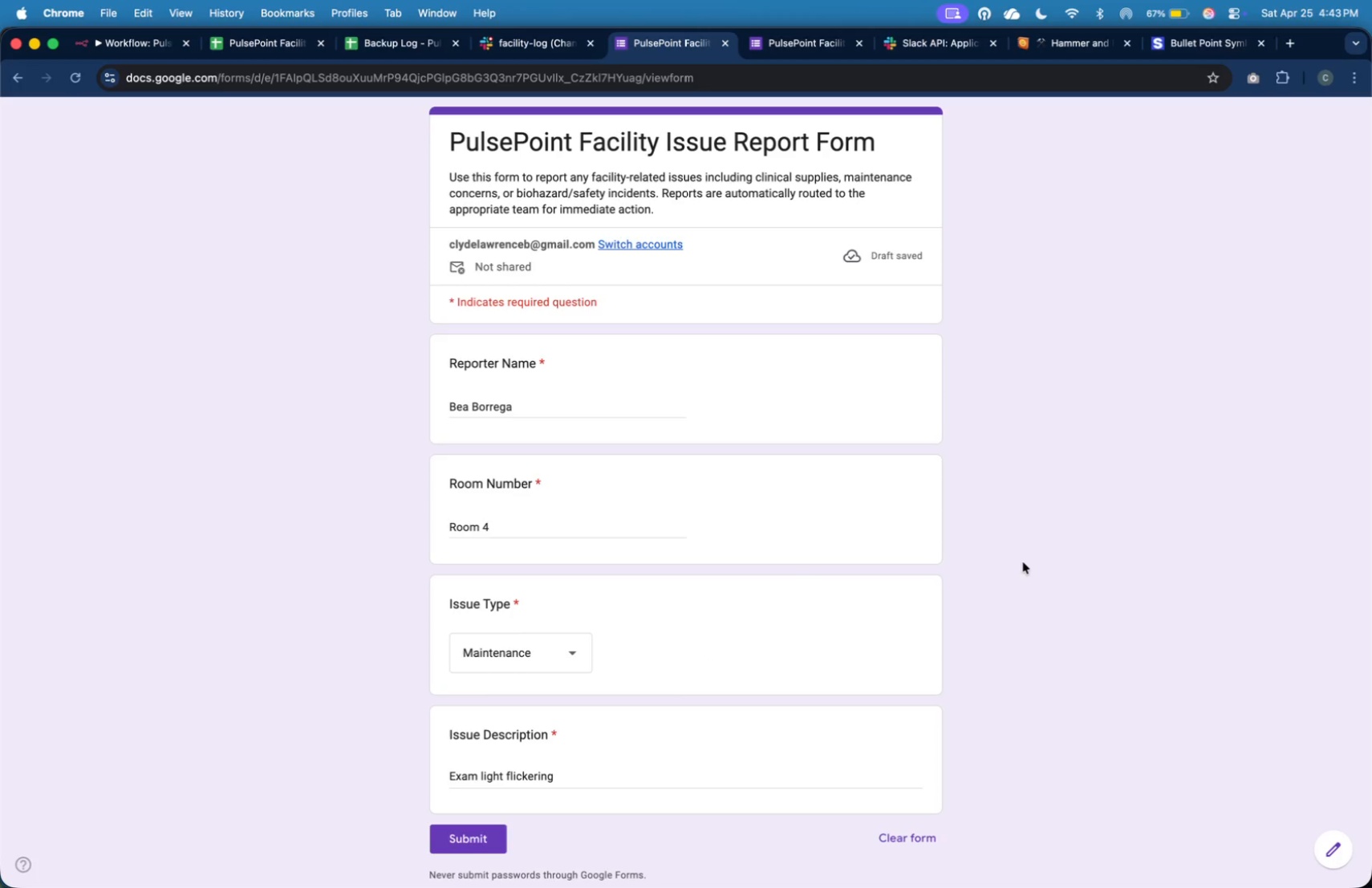 
key(Meta+Shift+4)
 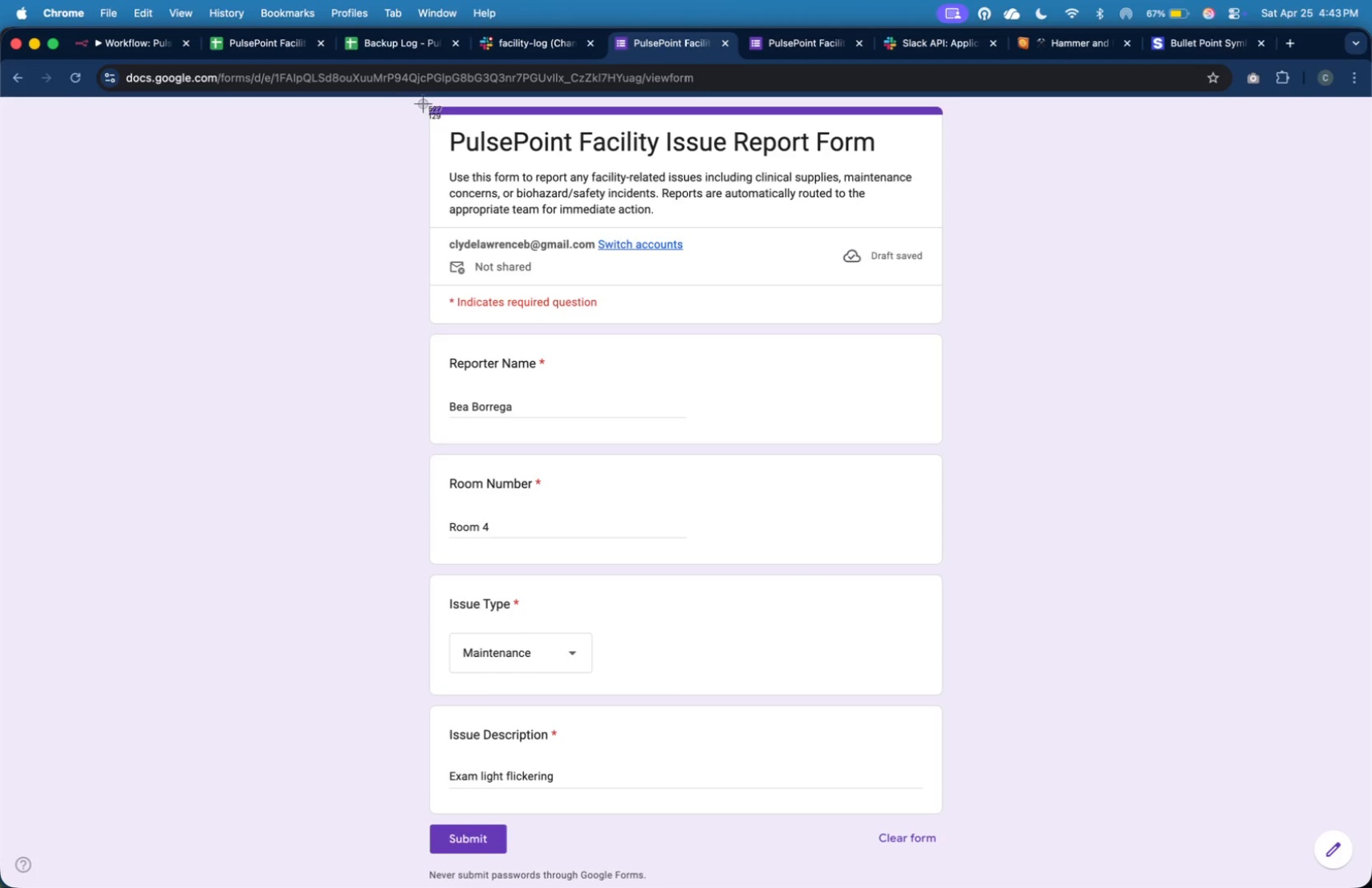 
left_click_drag(start_coordinate=[416, 98], to_coordinate=[960, 887])
 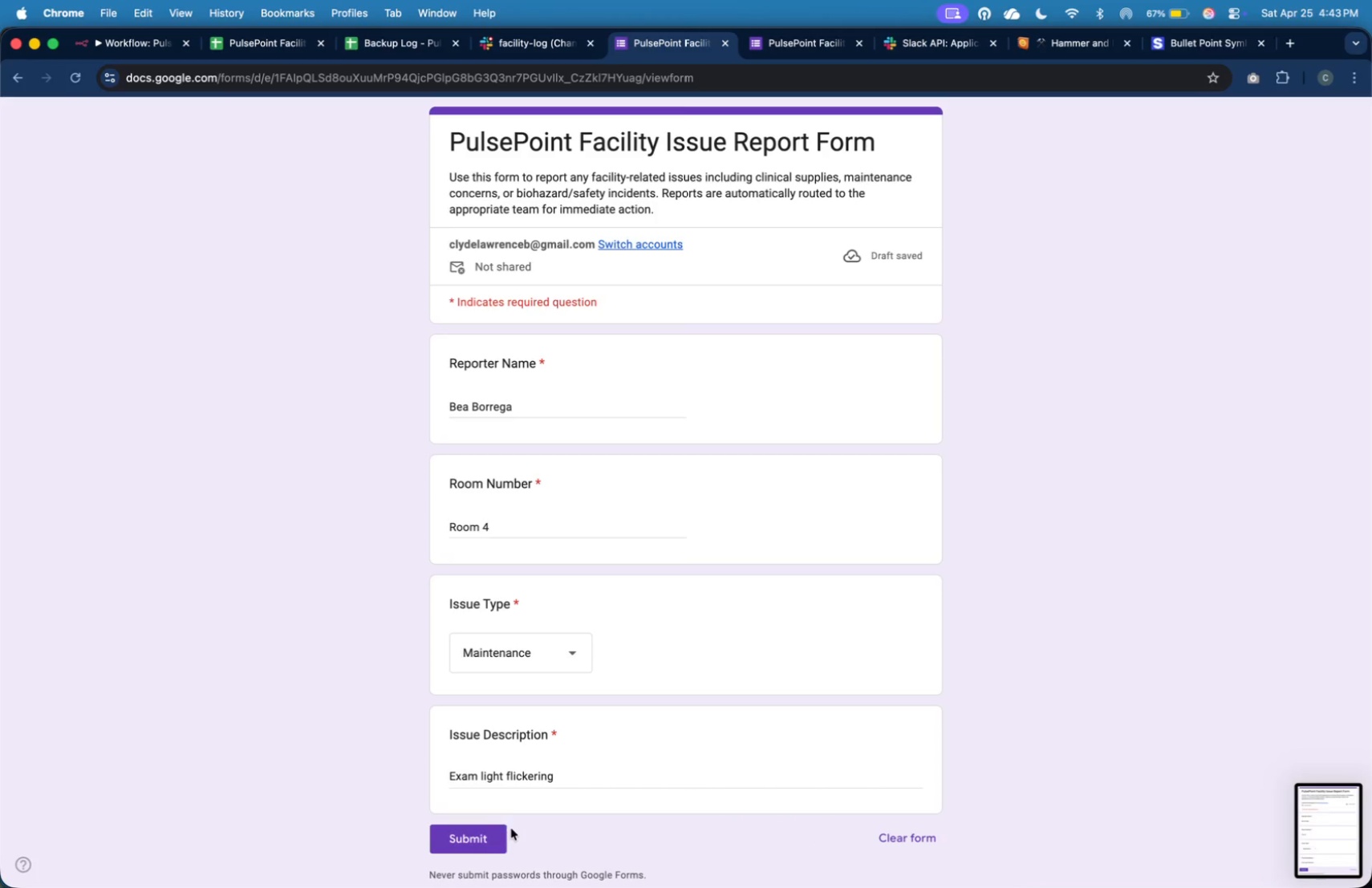 
left_click([501, 833])
 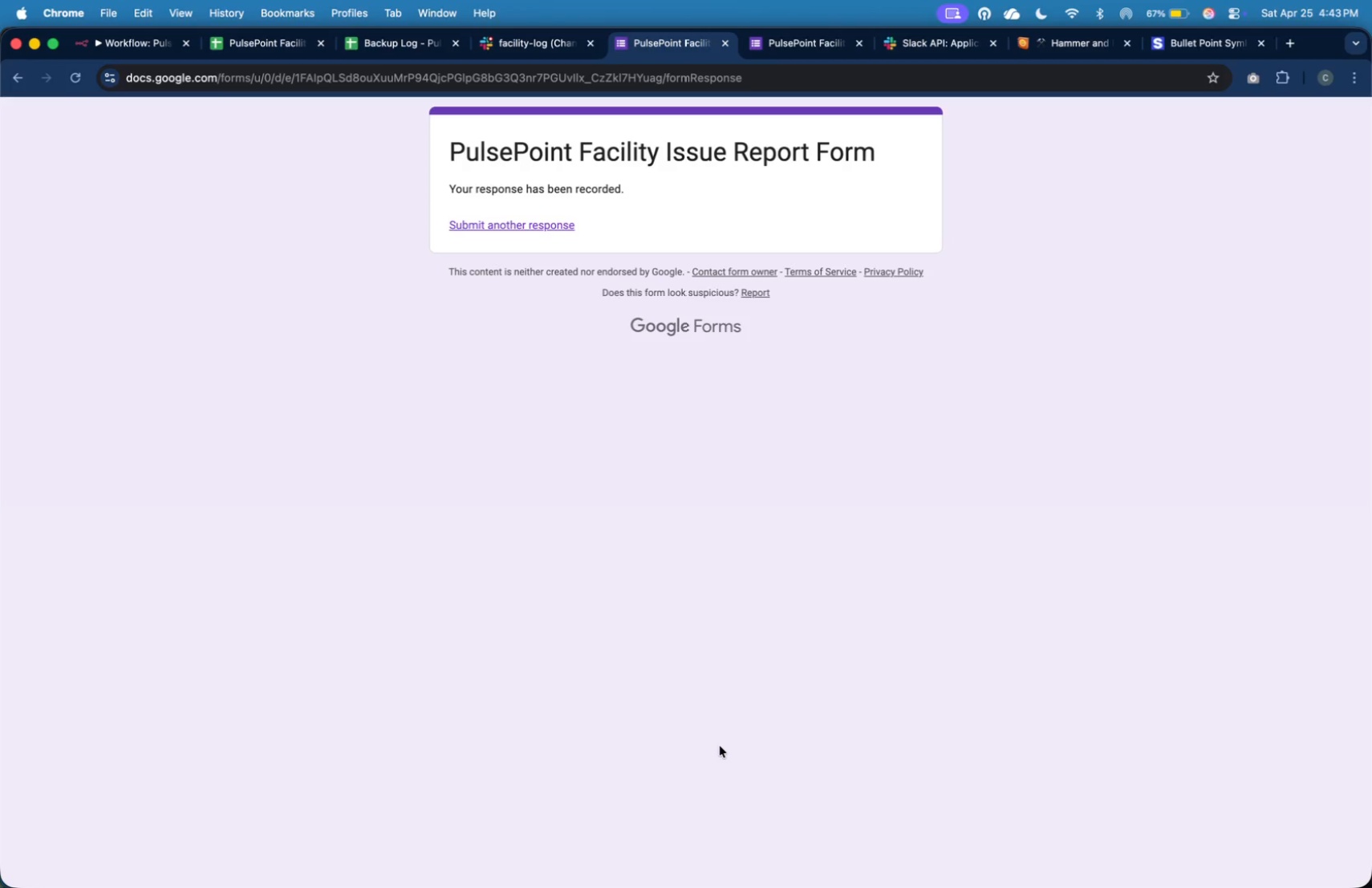 
wait(27.99)
 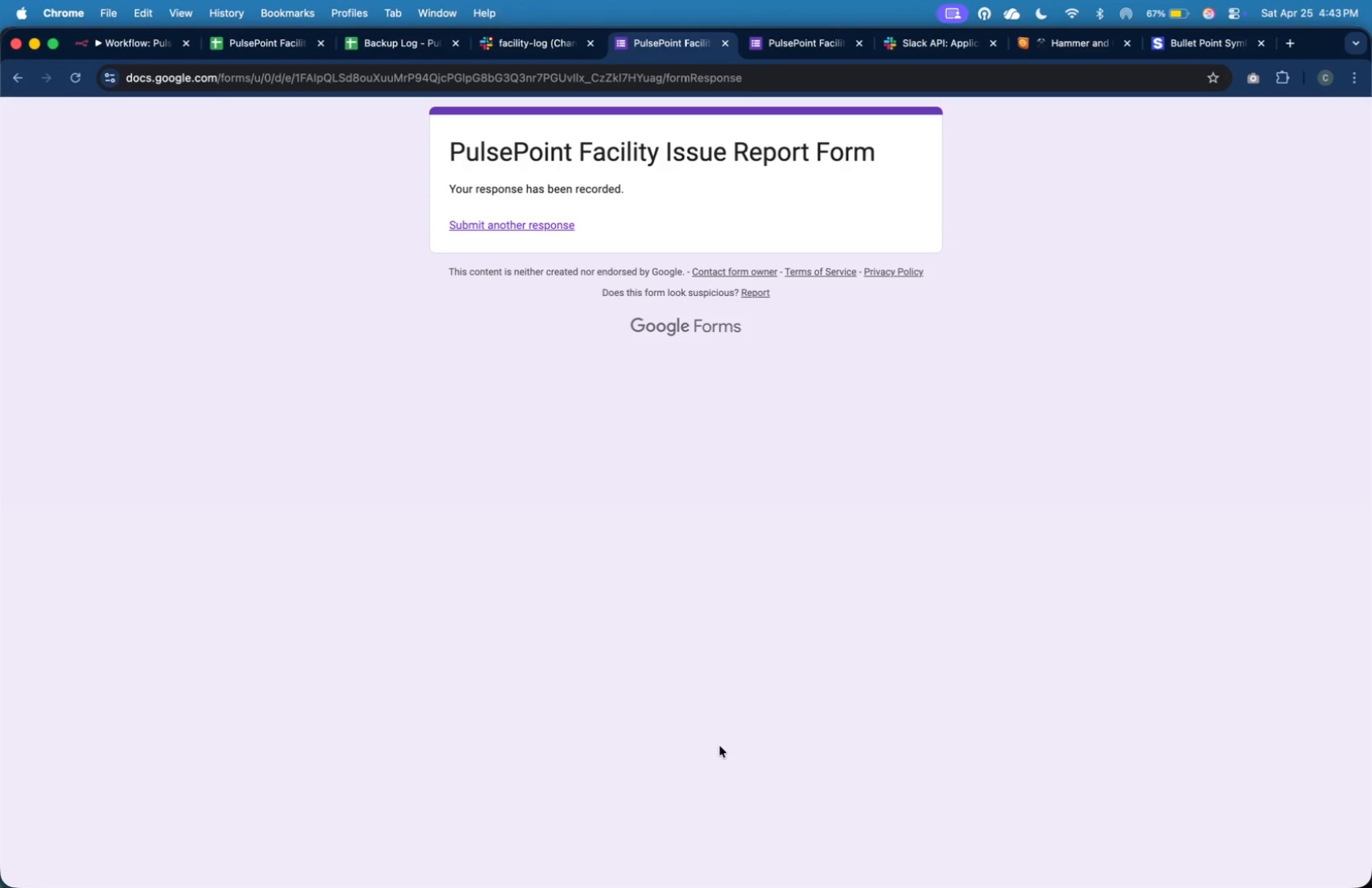 
left_click([148, 45])
 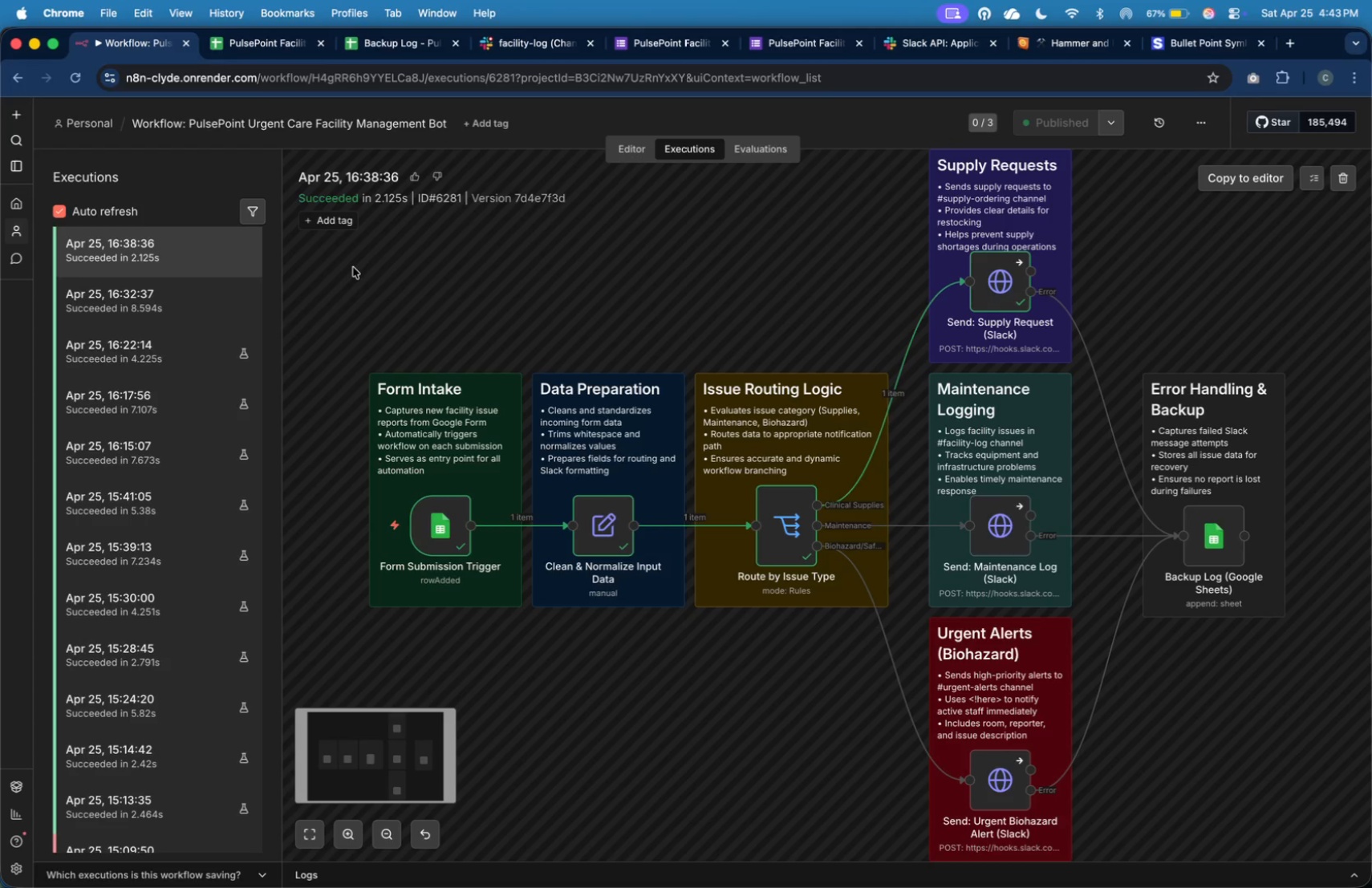 
wait(8.93)
 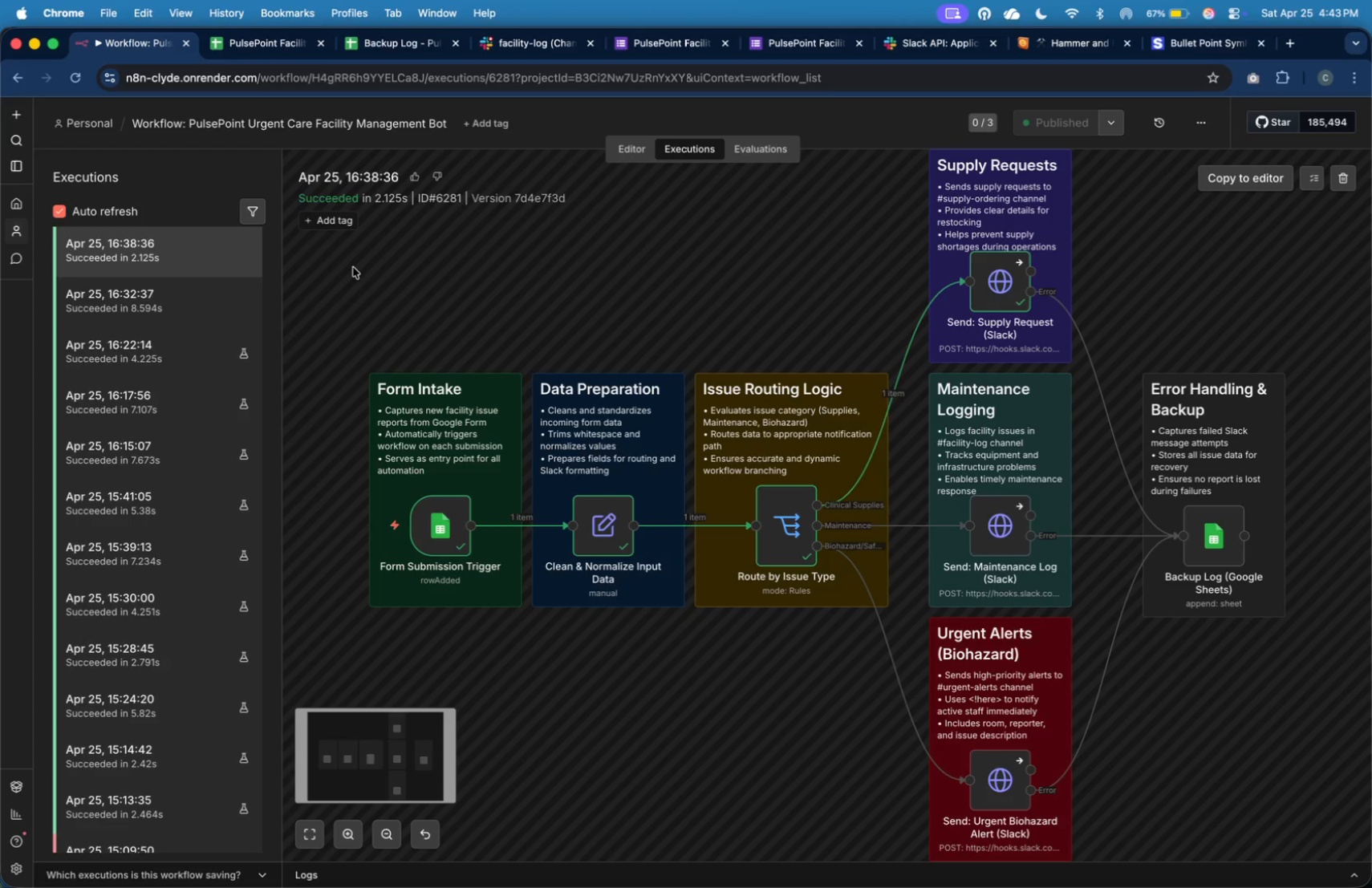 
left_click([242, 266])
 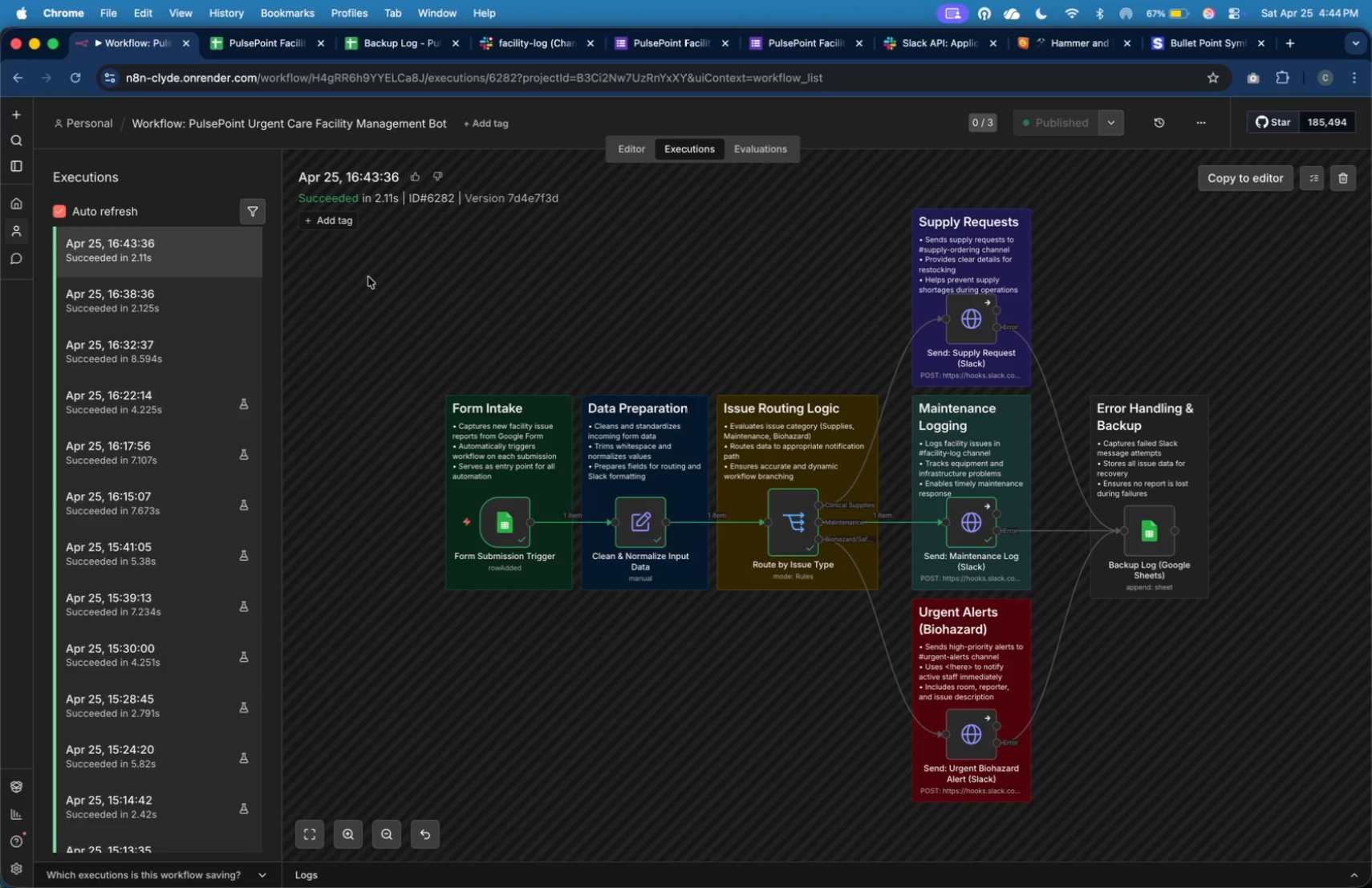 
wait(36.99)
 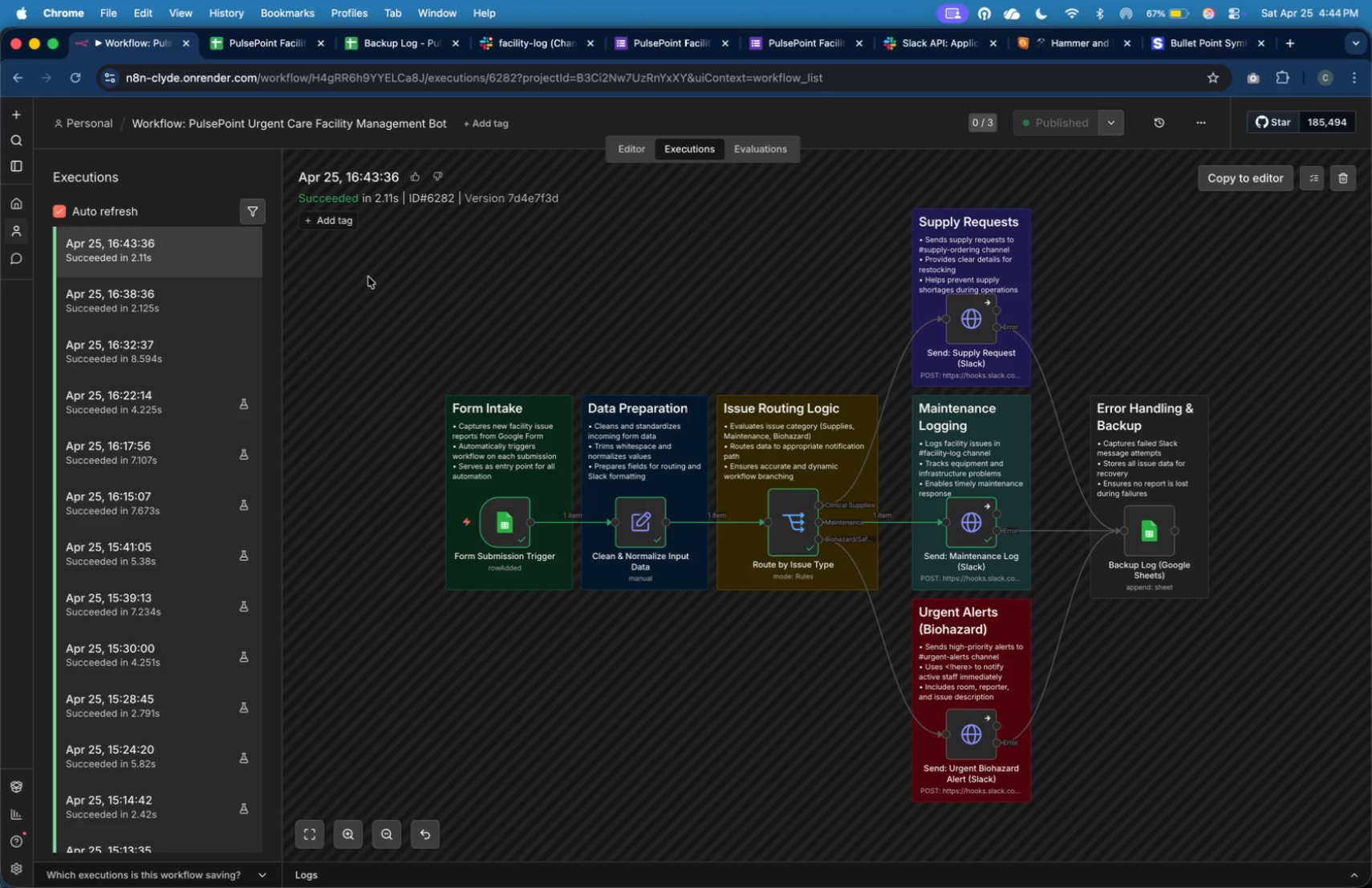 
left_click([322, 833])
 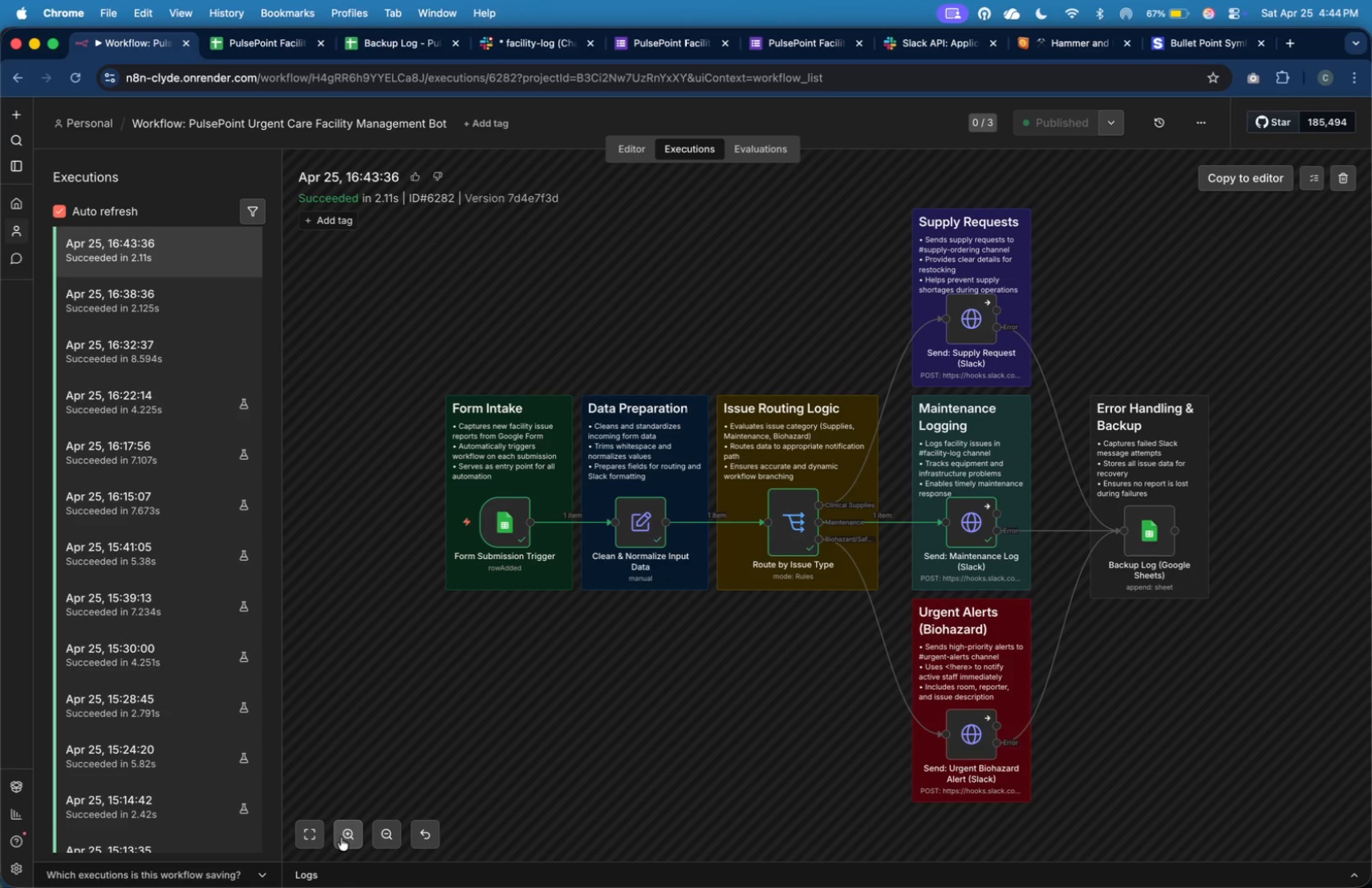 
left_click([341, 837])
 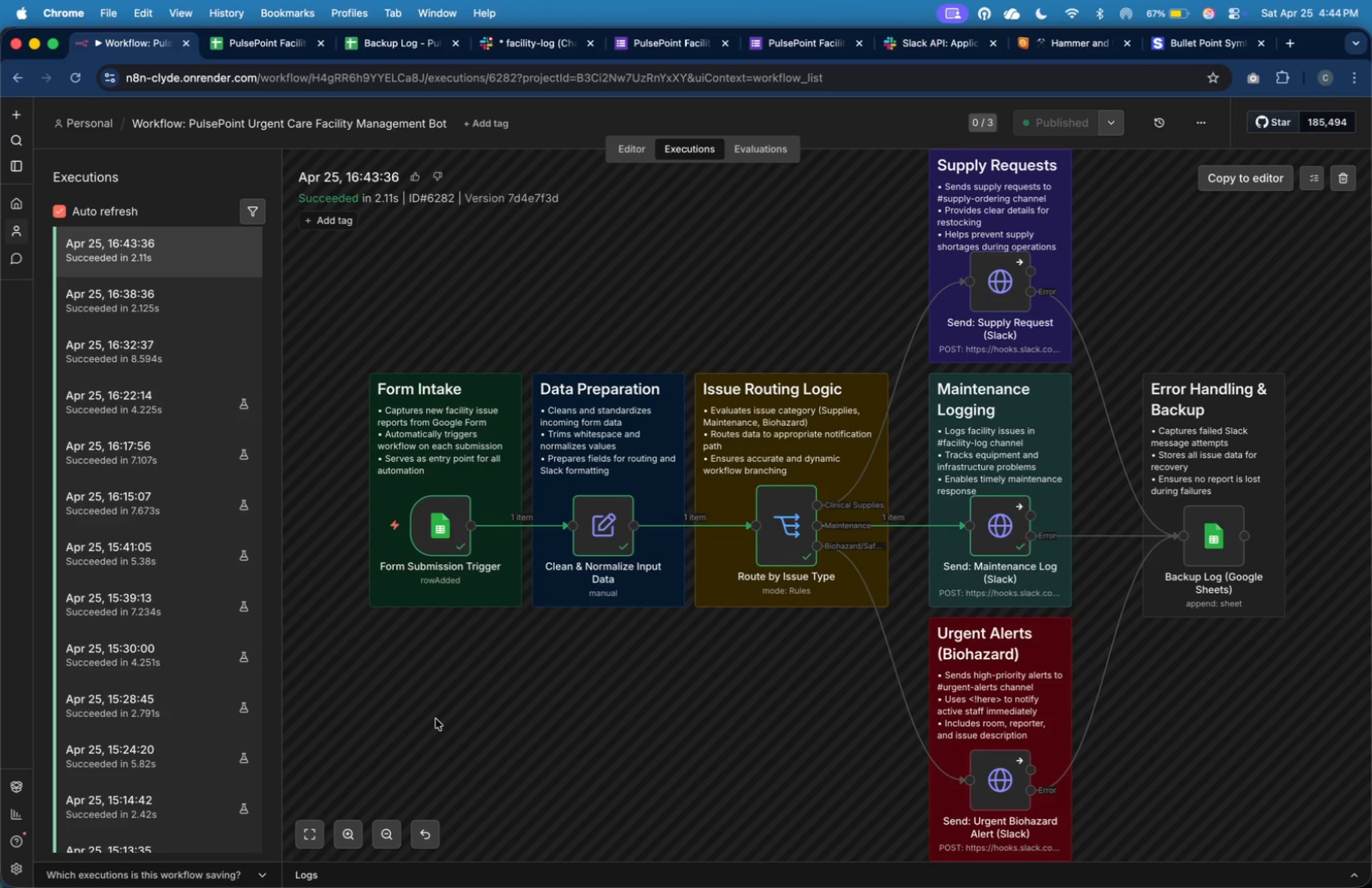 
key(Meta+Shift+4)
 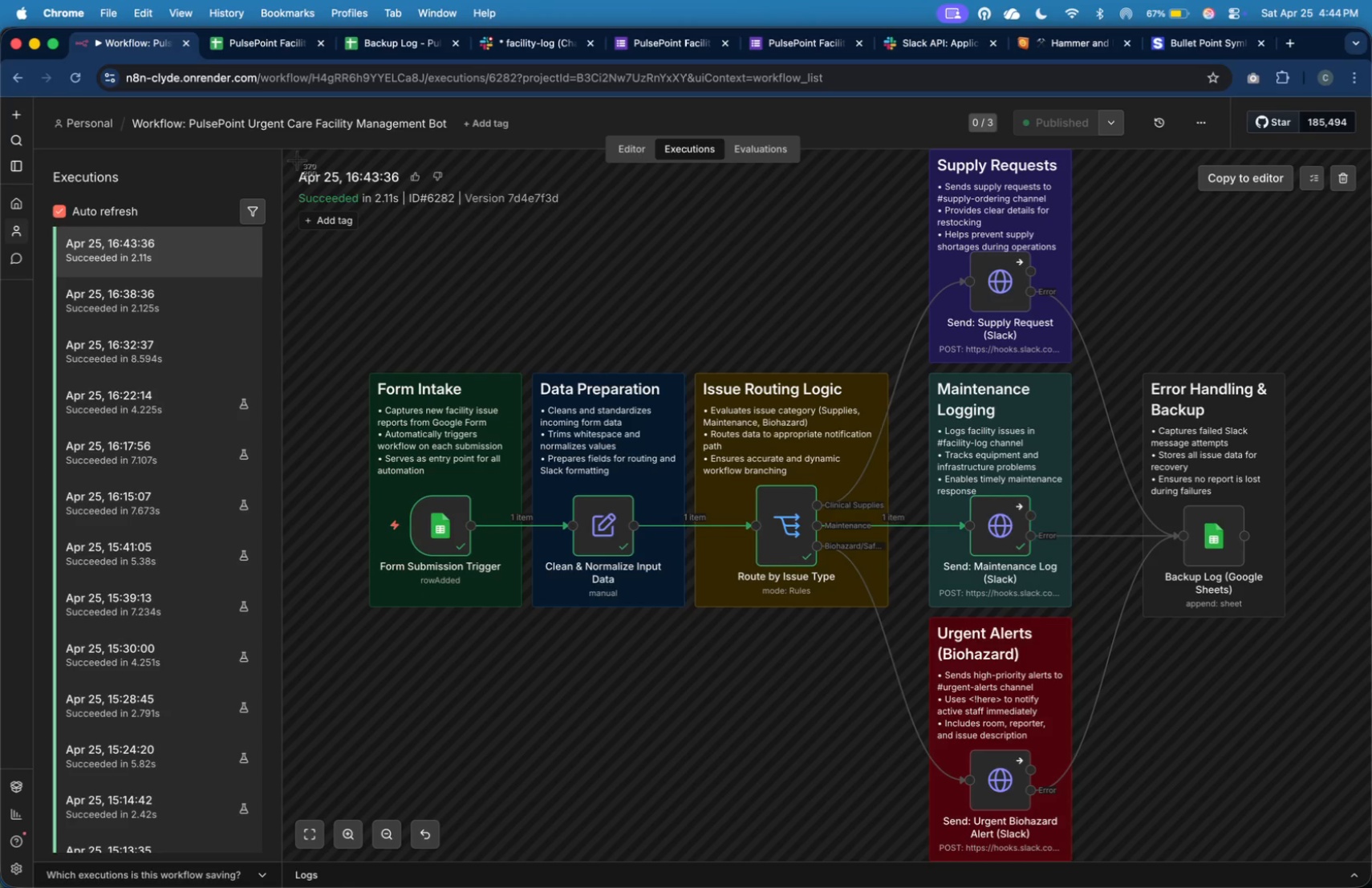 
left_click_drag(start_coordinate=[286, 149], to_coordinate=[1295, 870])
 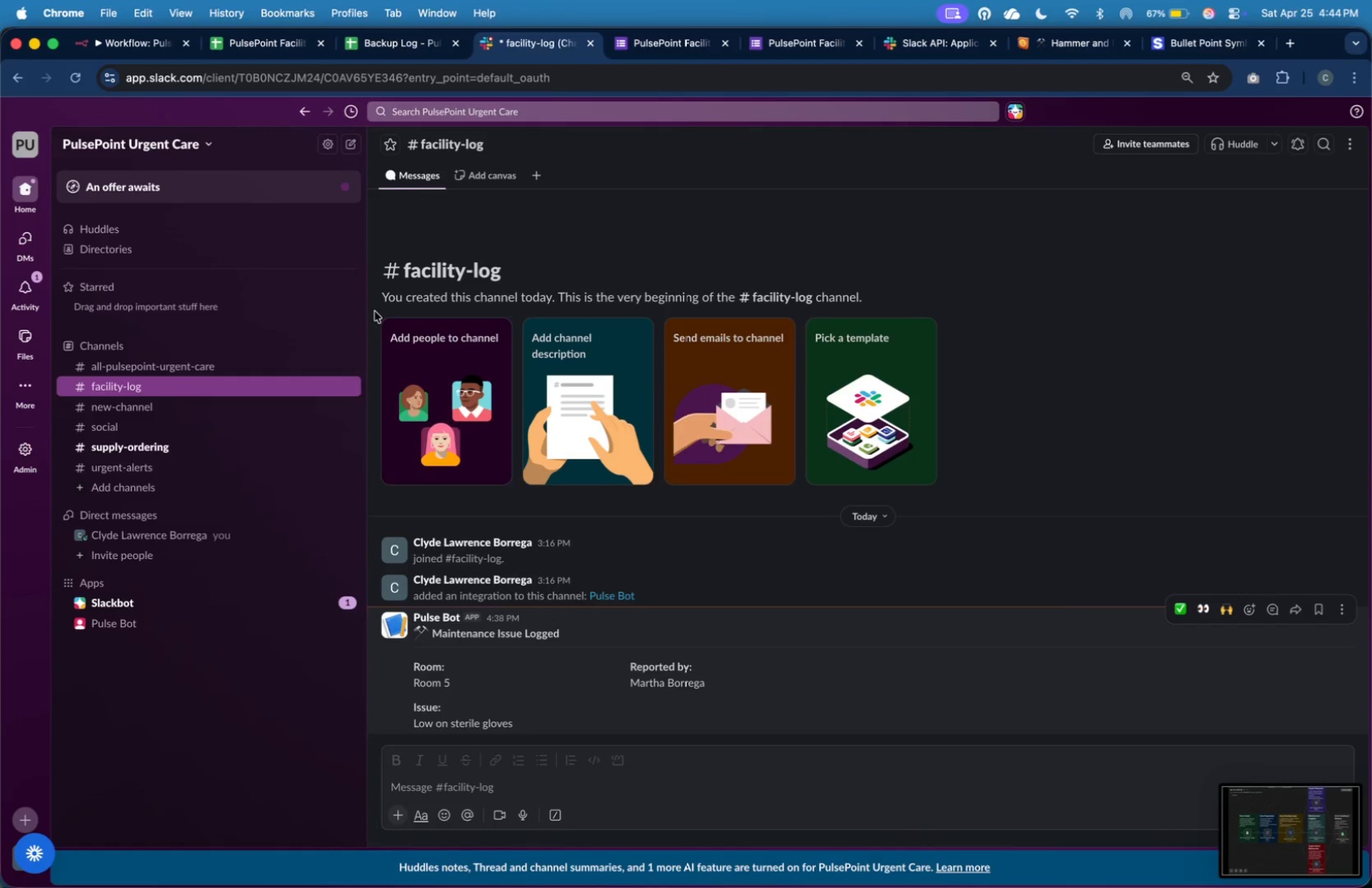 
left_click([275, 455])
 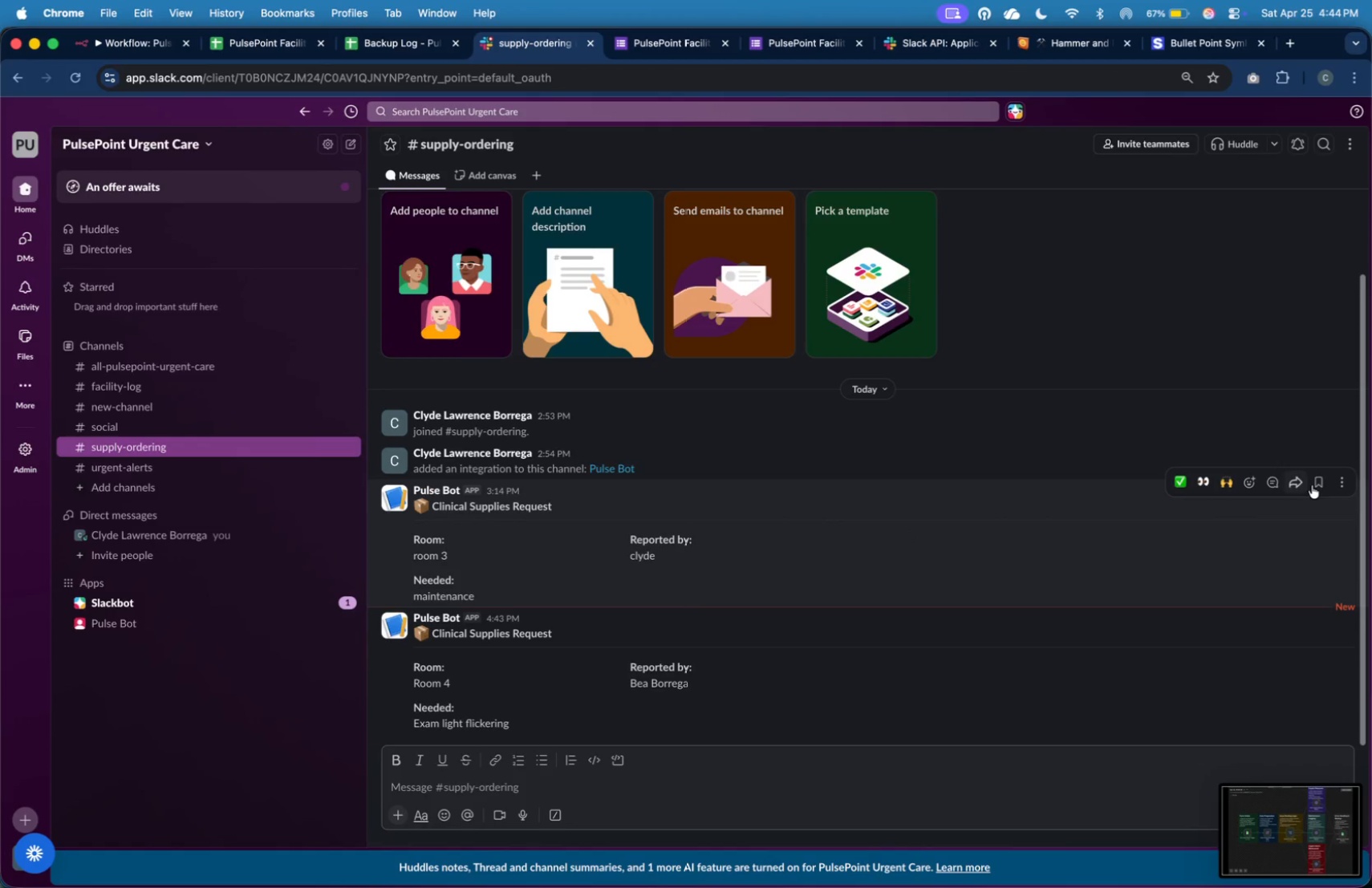 
left_click([1337, 489])
 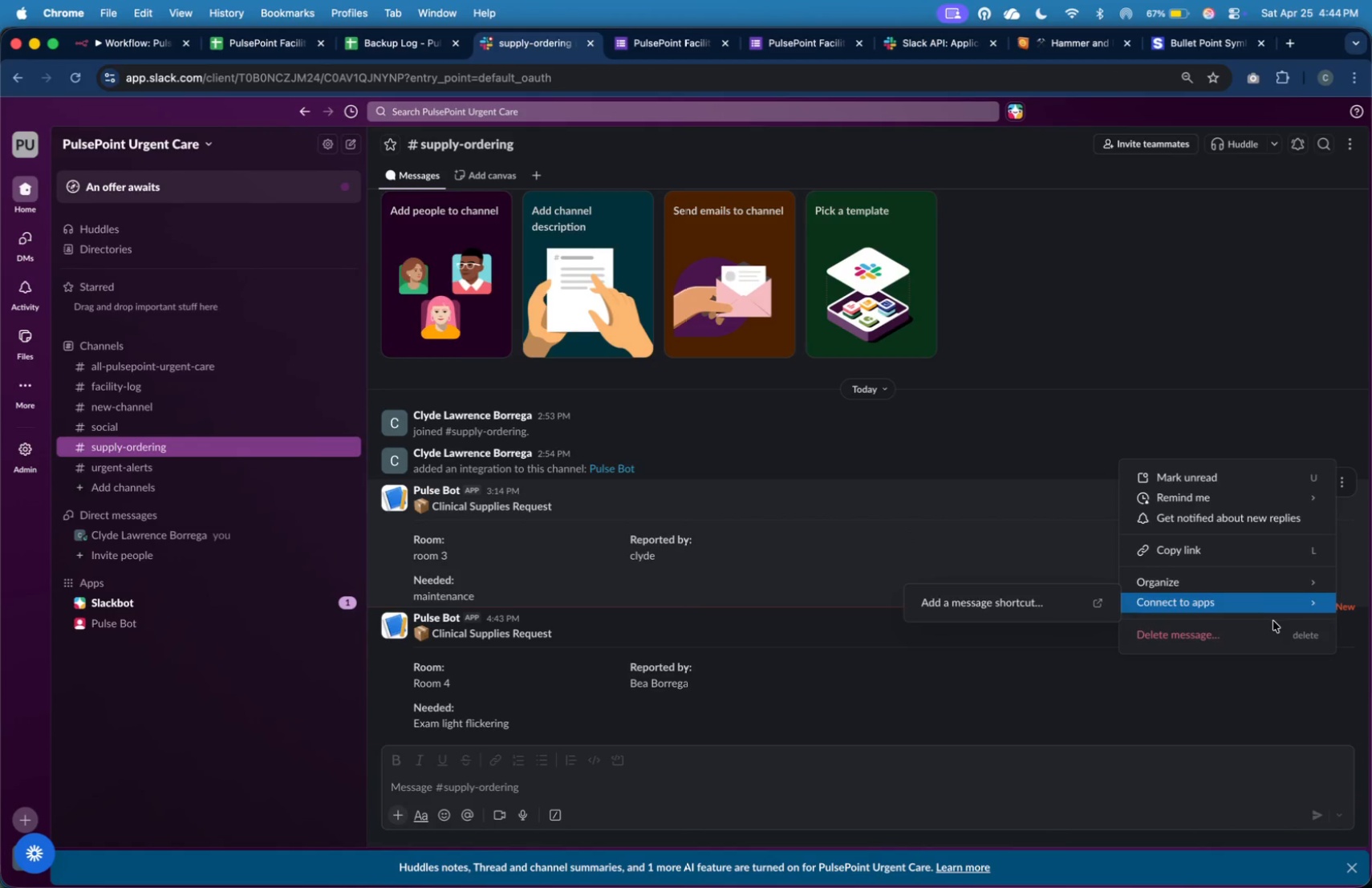 
left_click([1274, 625])
 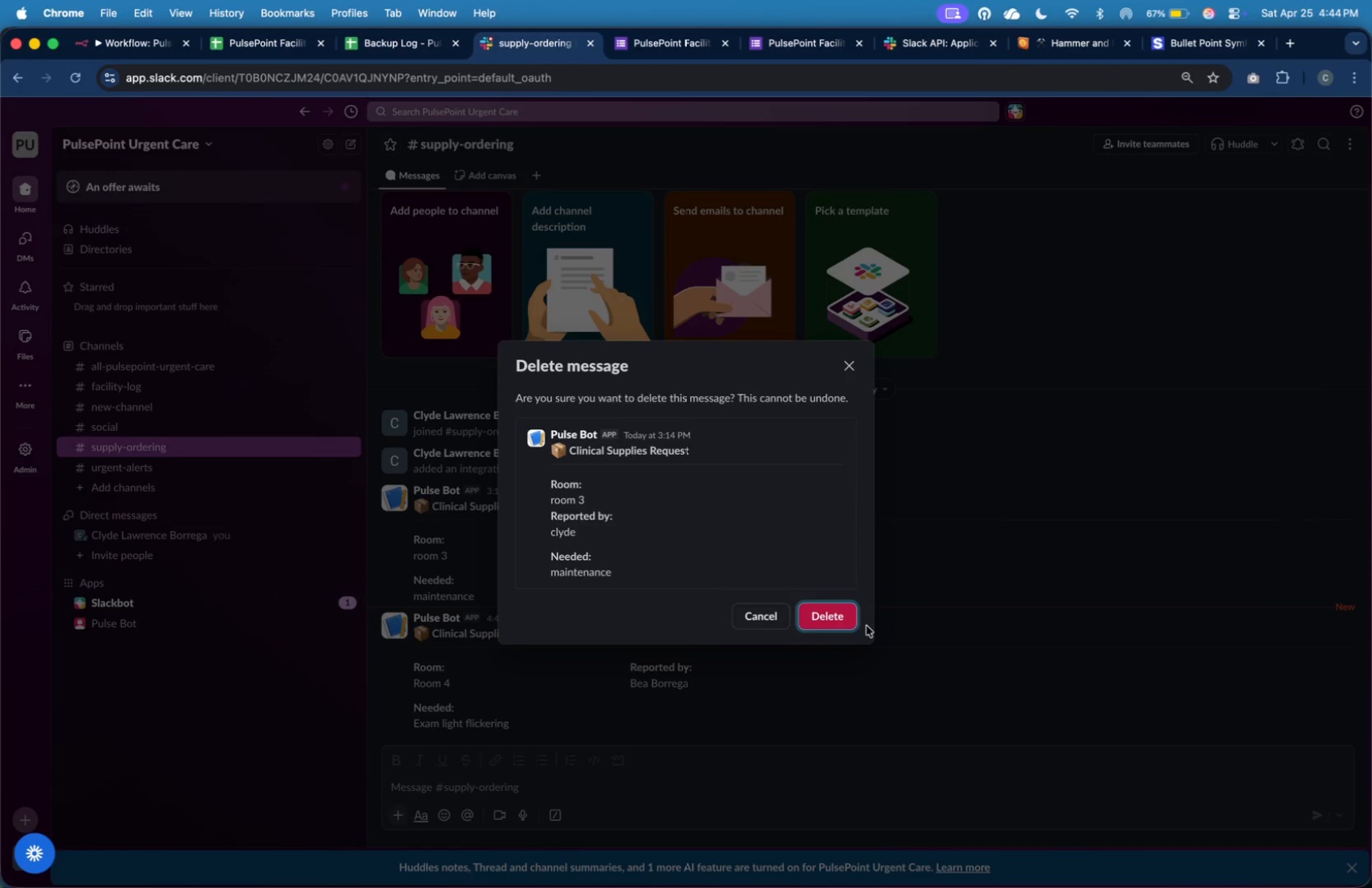 
left_click([848, 625])
 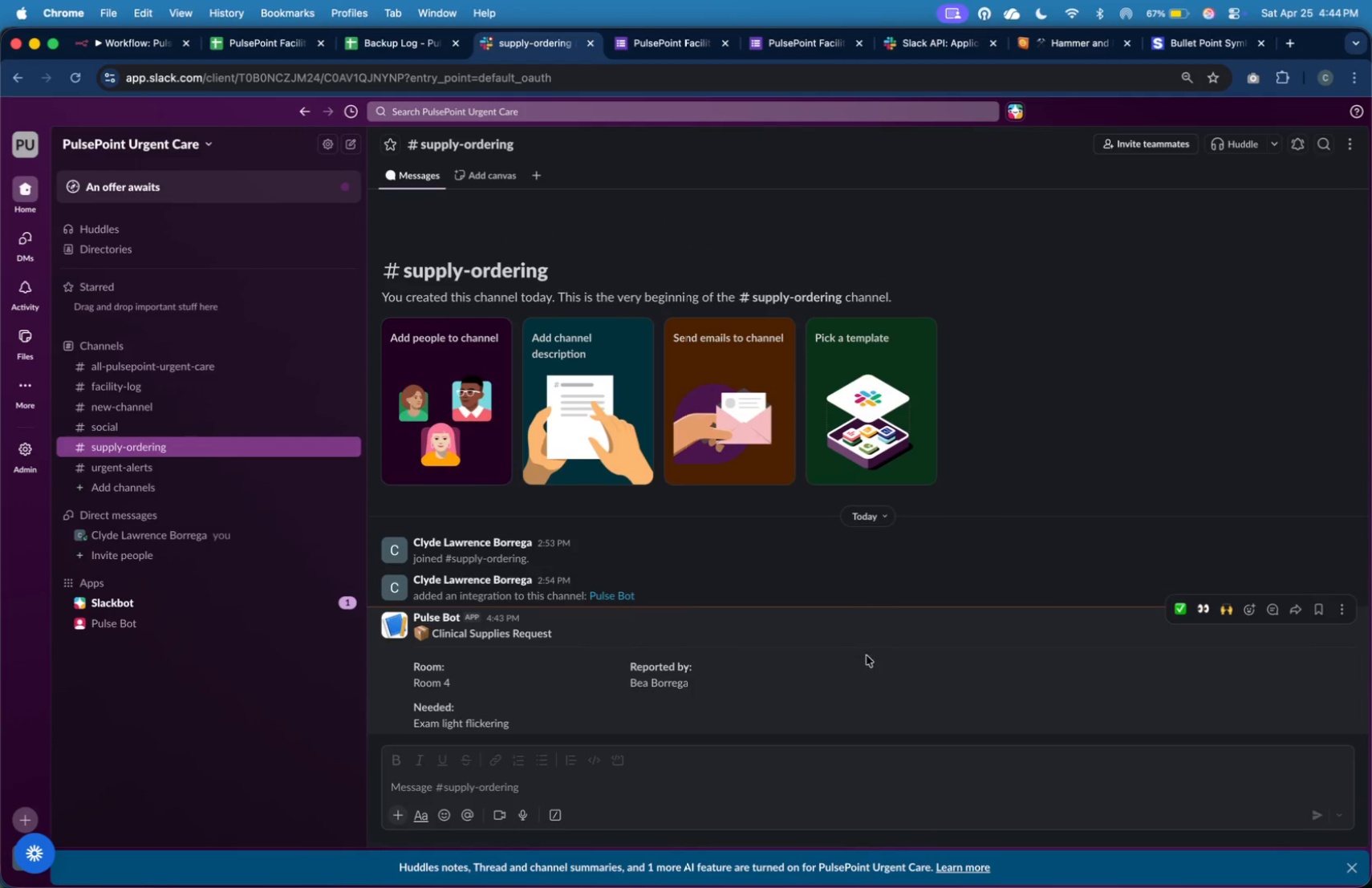 
left_click([877, 672])
 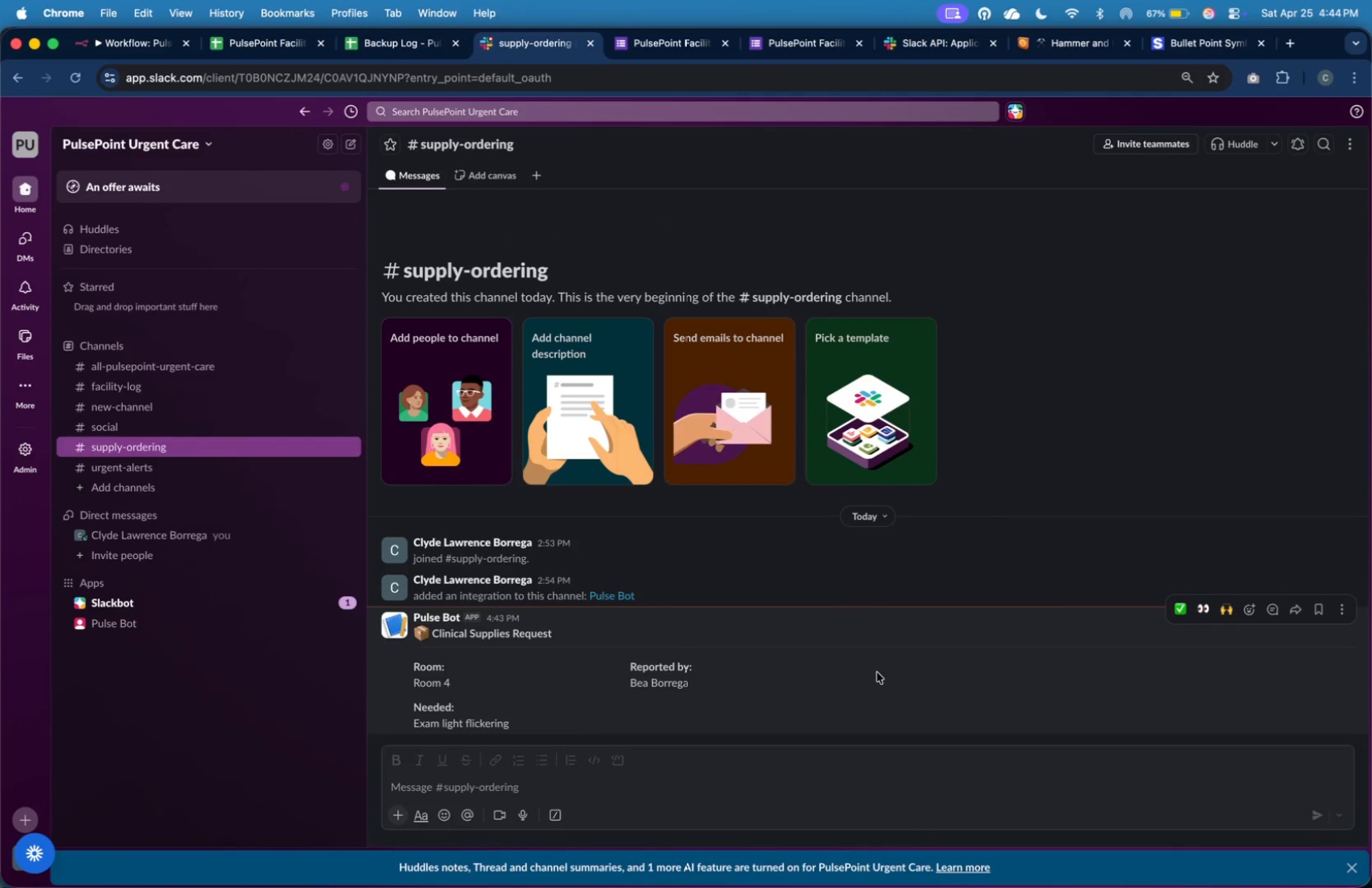 
key(Meta+Shift+4)
 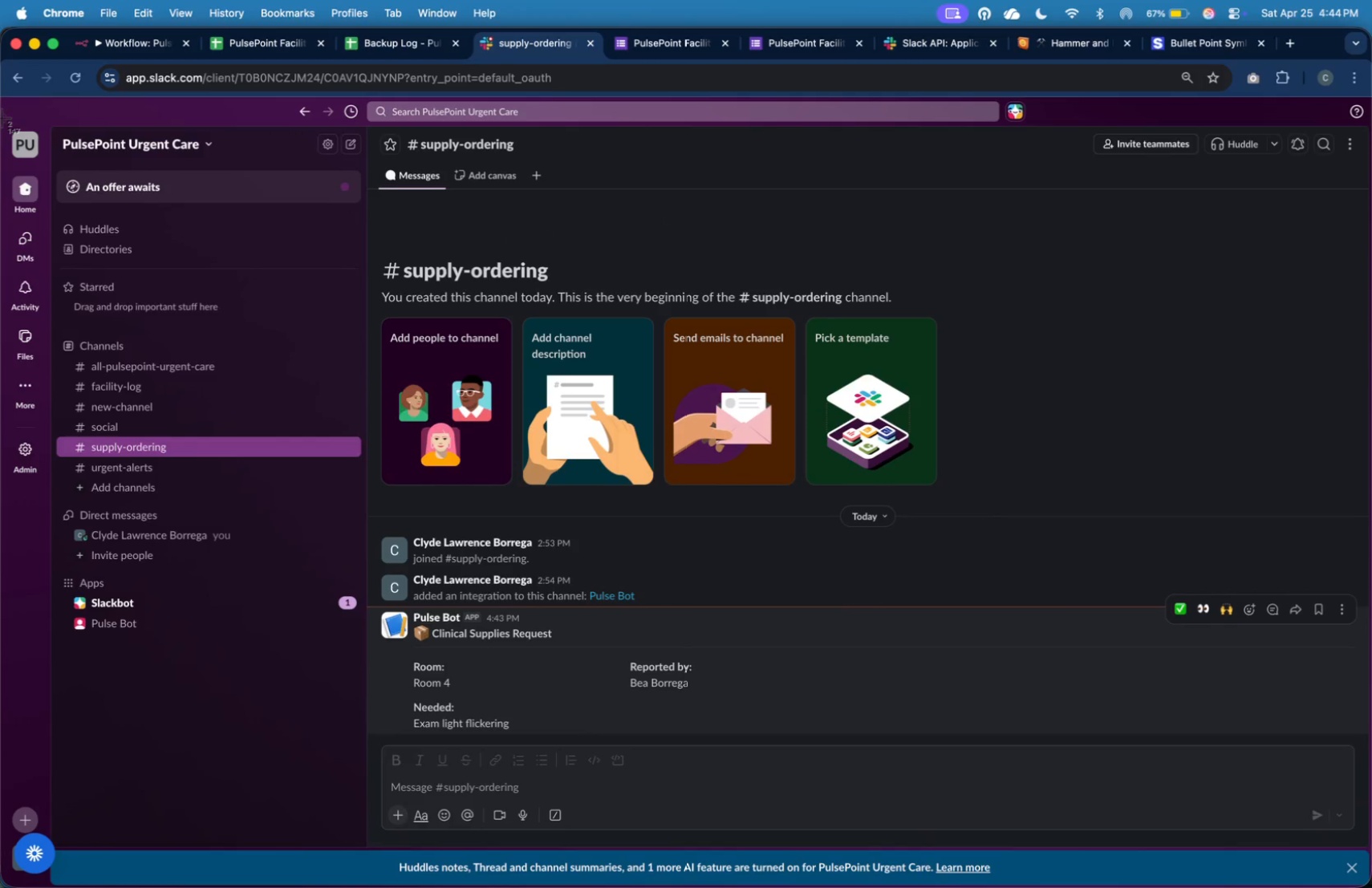 
left_click_drag(start_coordinate=[3, 113], to_coordinate=[1371, 744])
 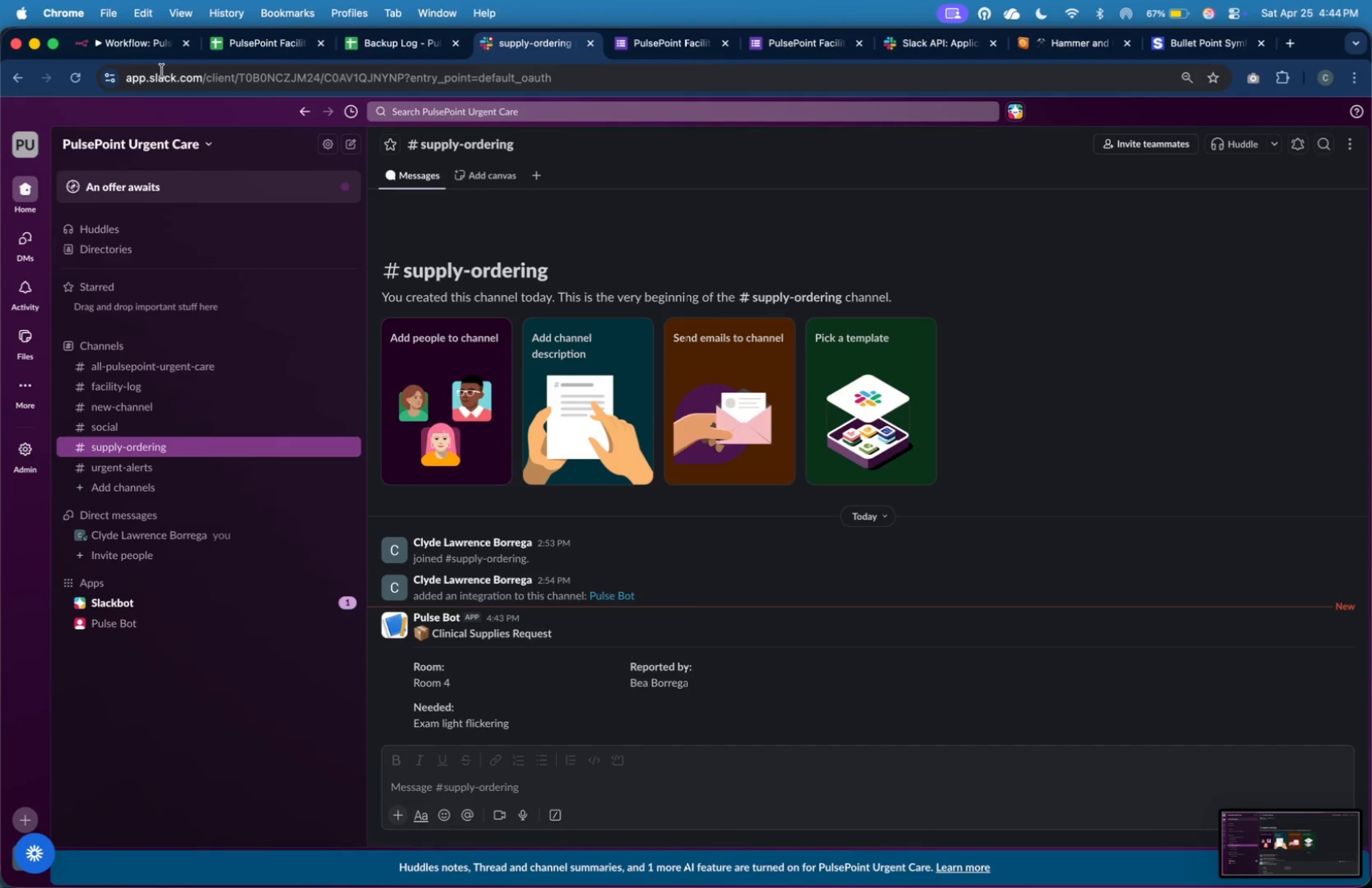 
left_click([150, 48])
 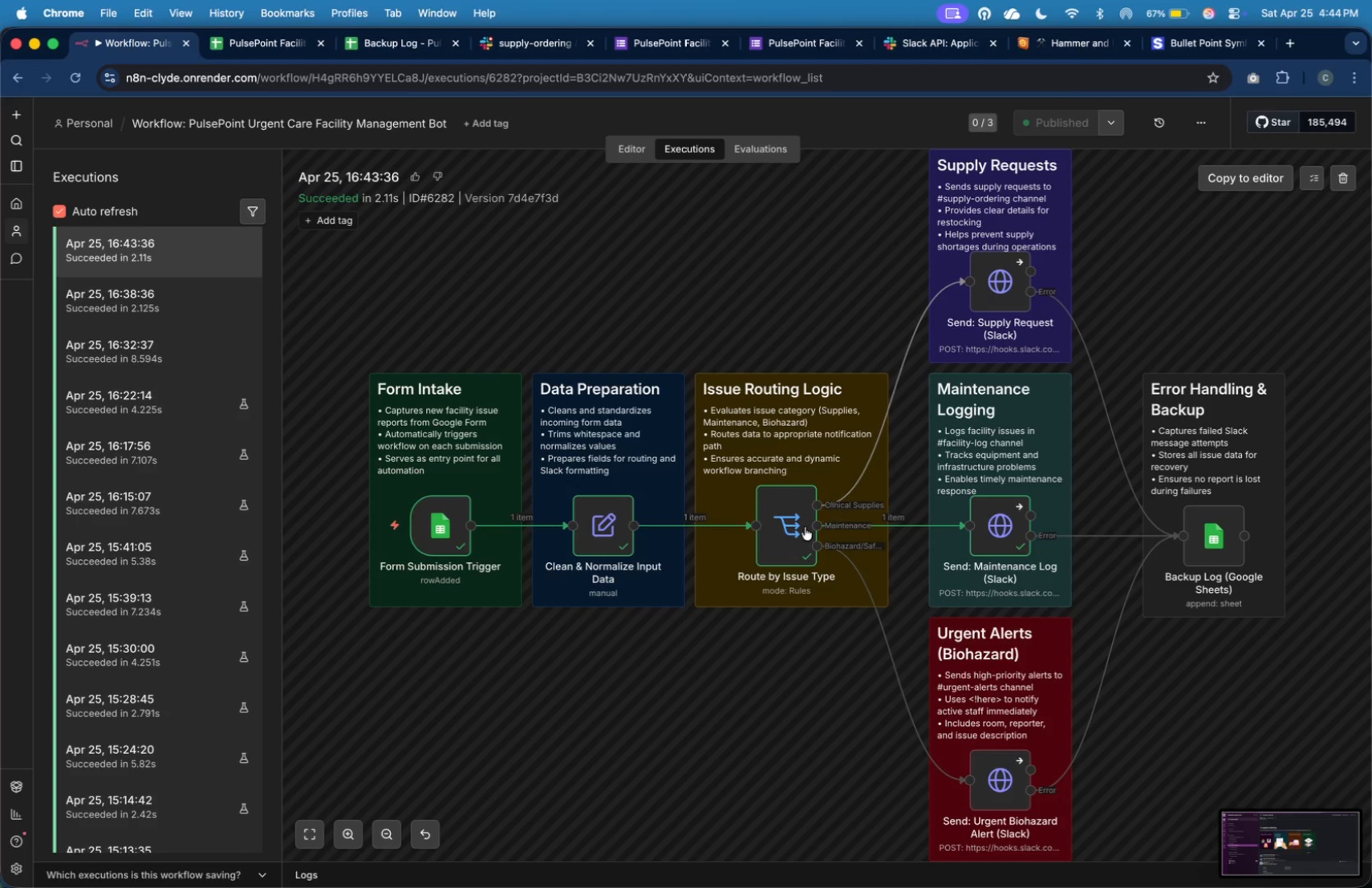 
double_click([795, 524])
 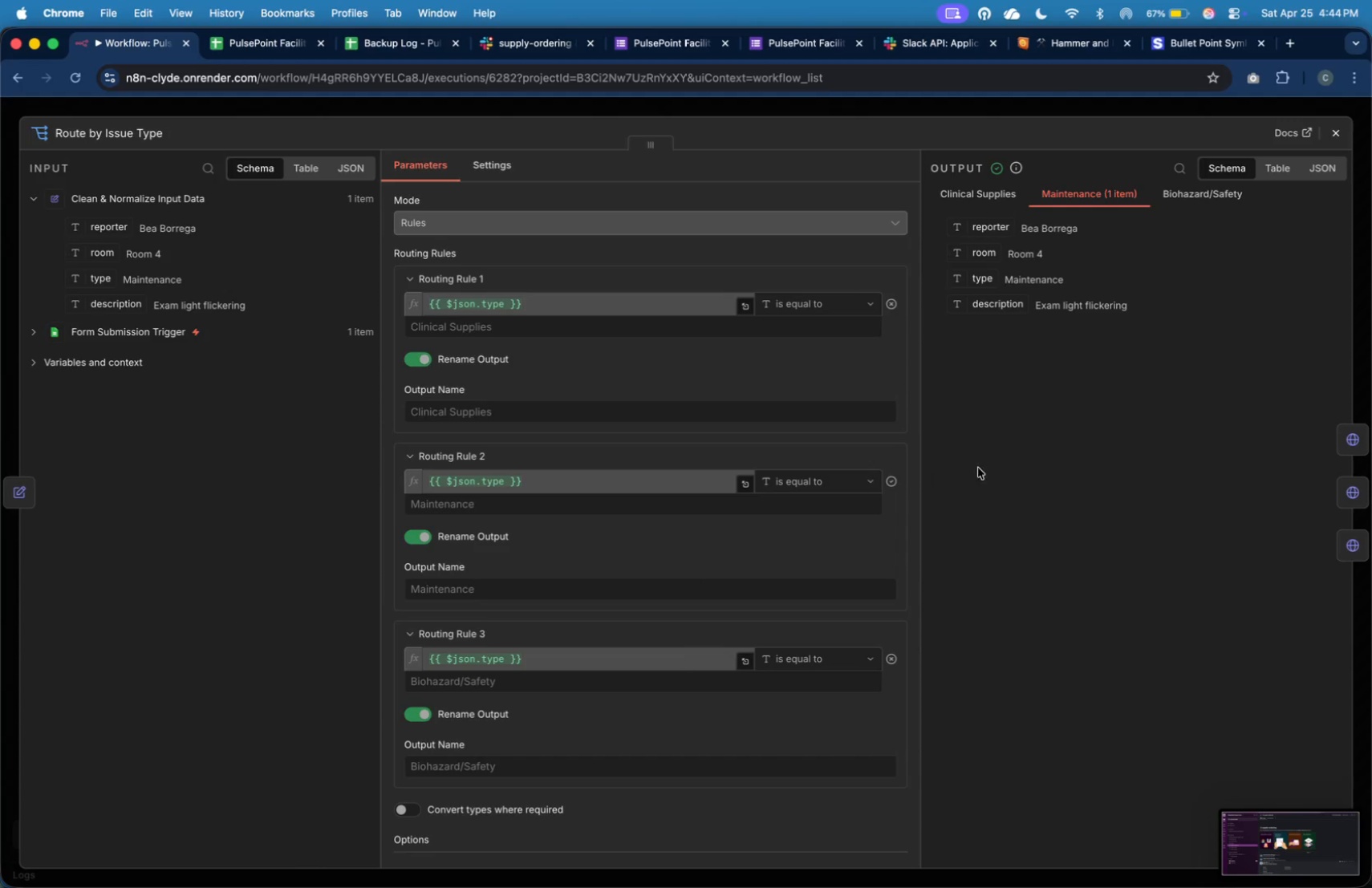 
key(Meta+Shift+4)
 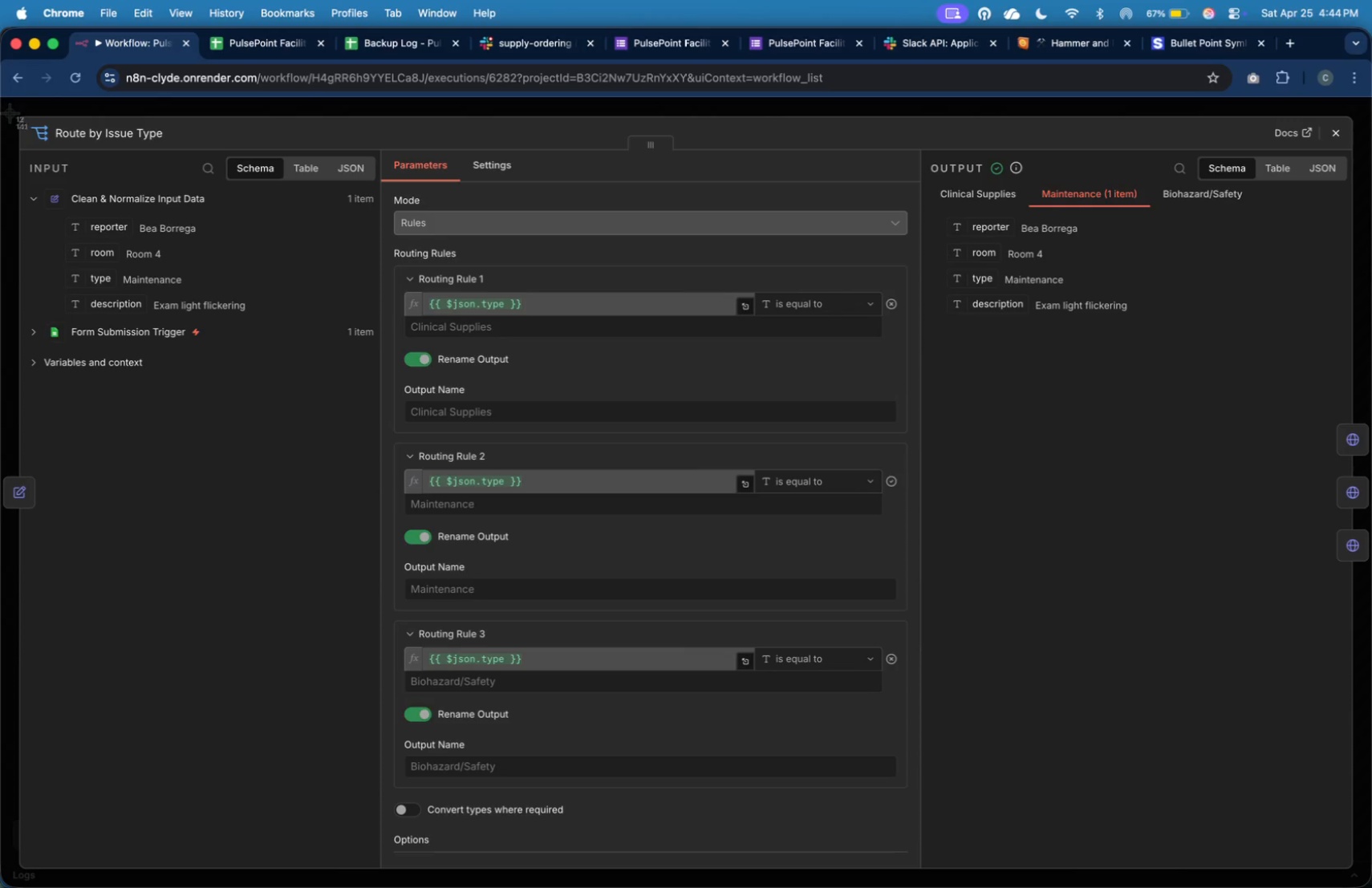 
left_click_drag(start_coordinate=[5, 105], to_coordinate=[1370, 881])
 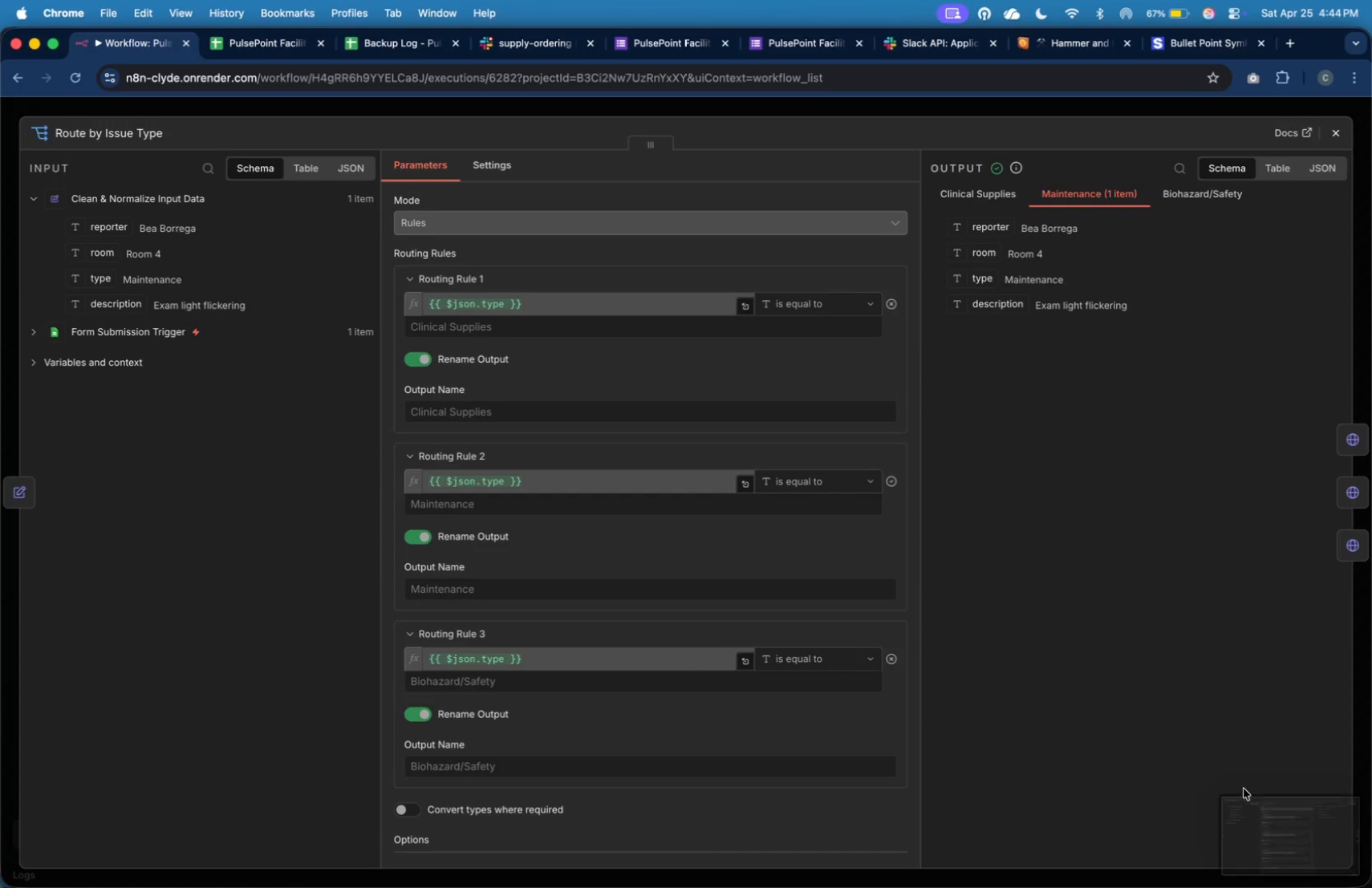 
key(Meta+Tab)
 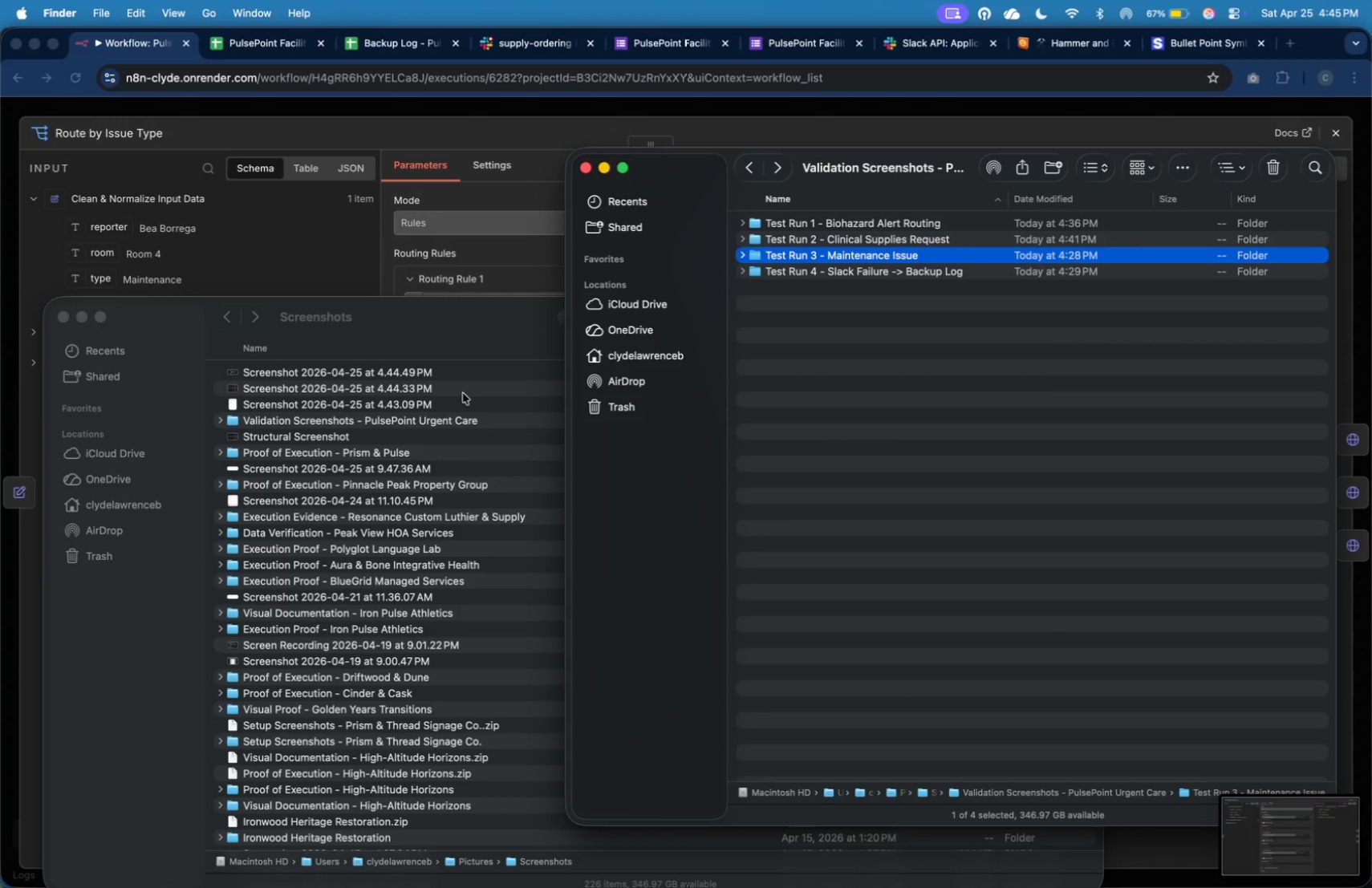 
double_click([470, 410])
 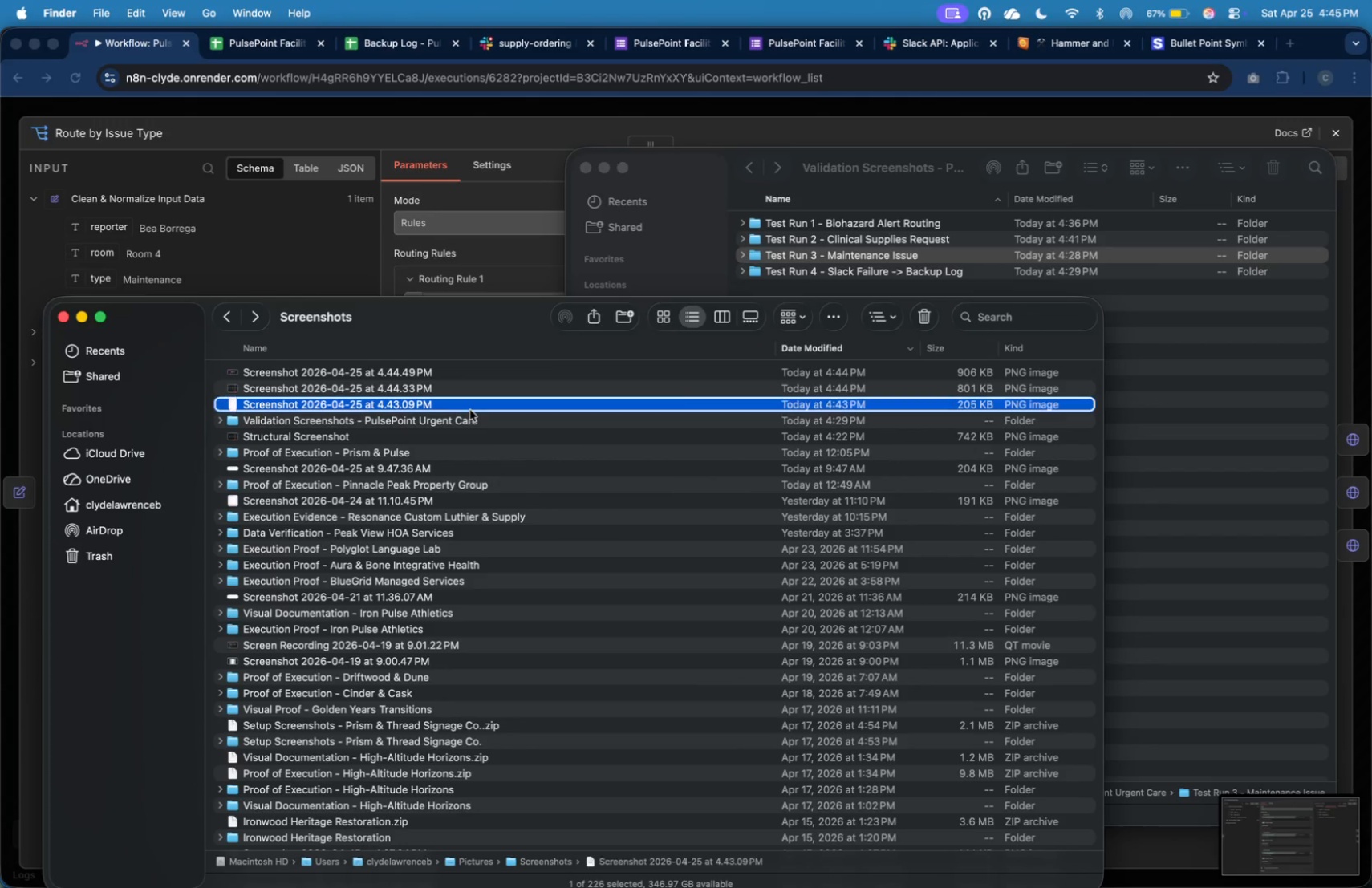 
right_click([470, 410])
 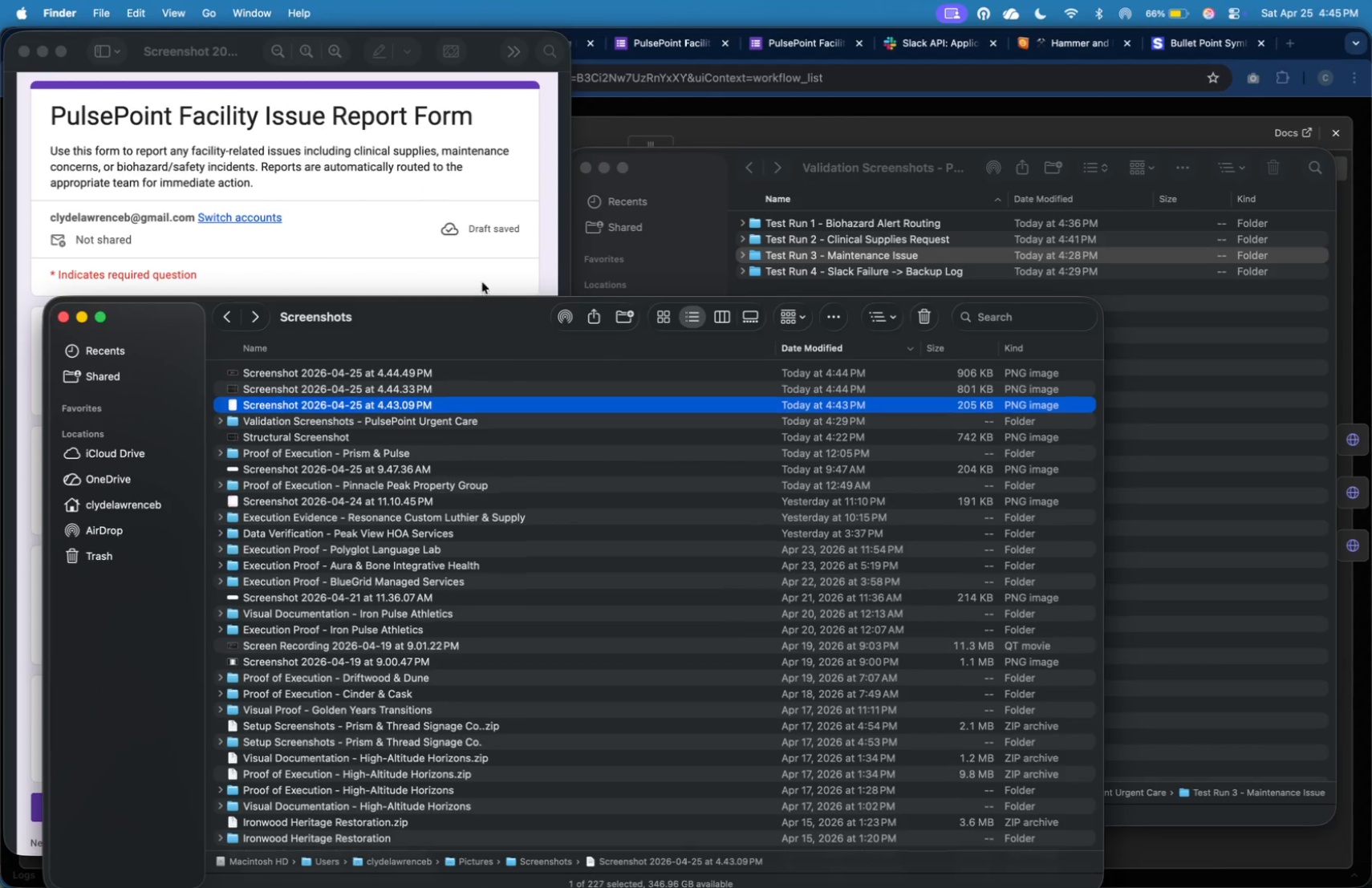 
key(Meta+Q)
 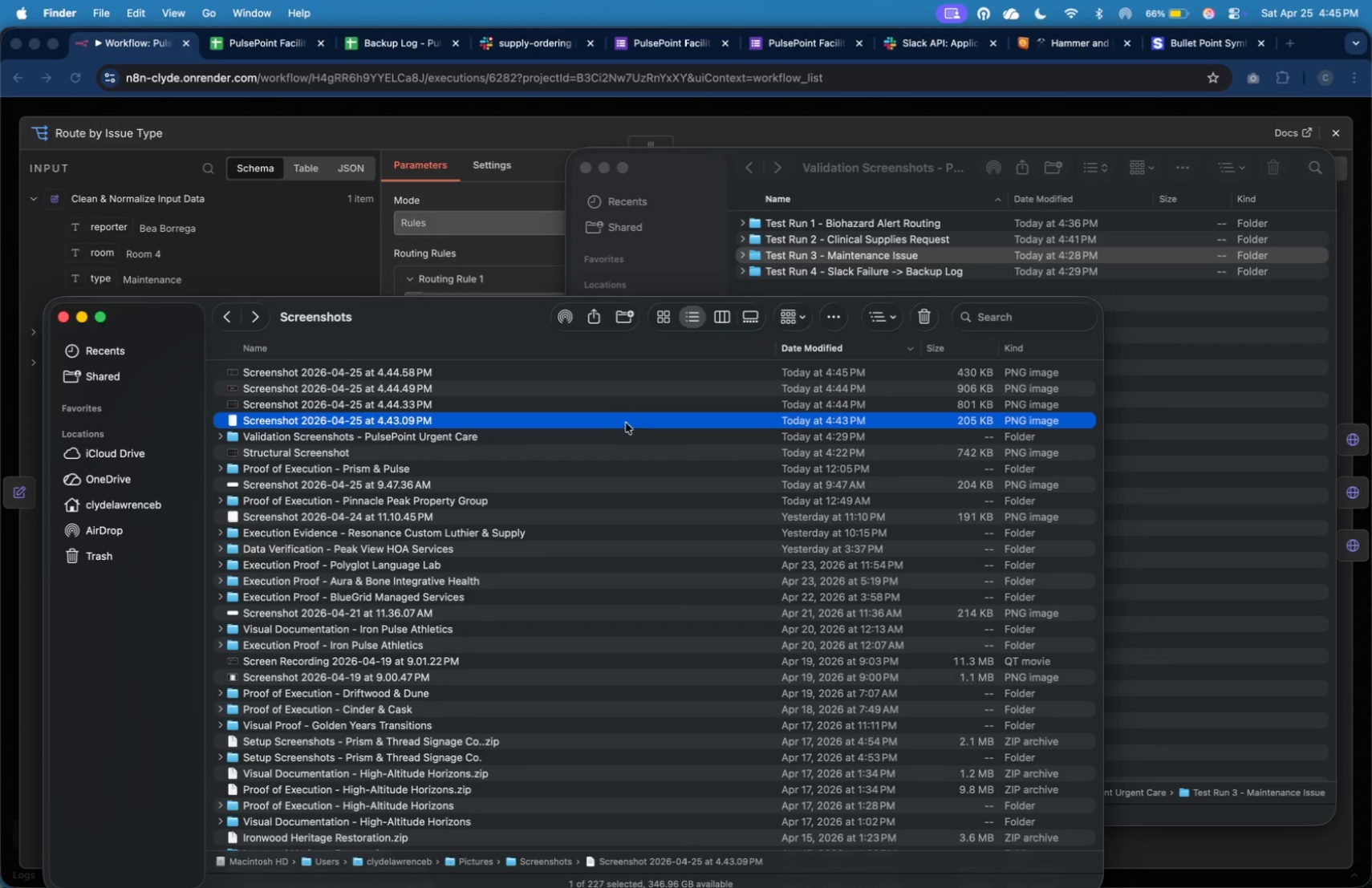 
right_click([628, 426])
 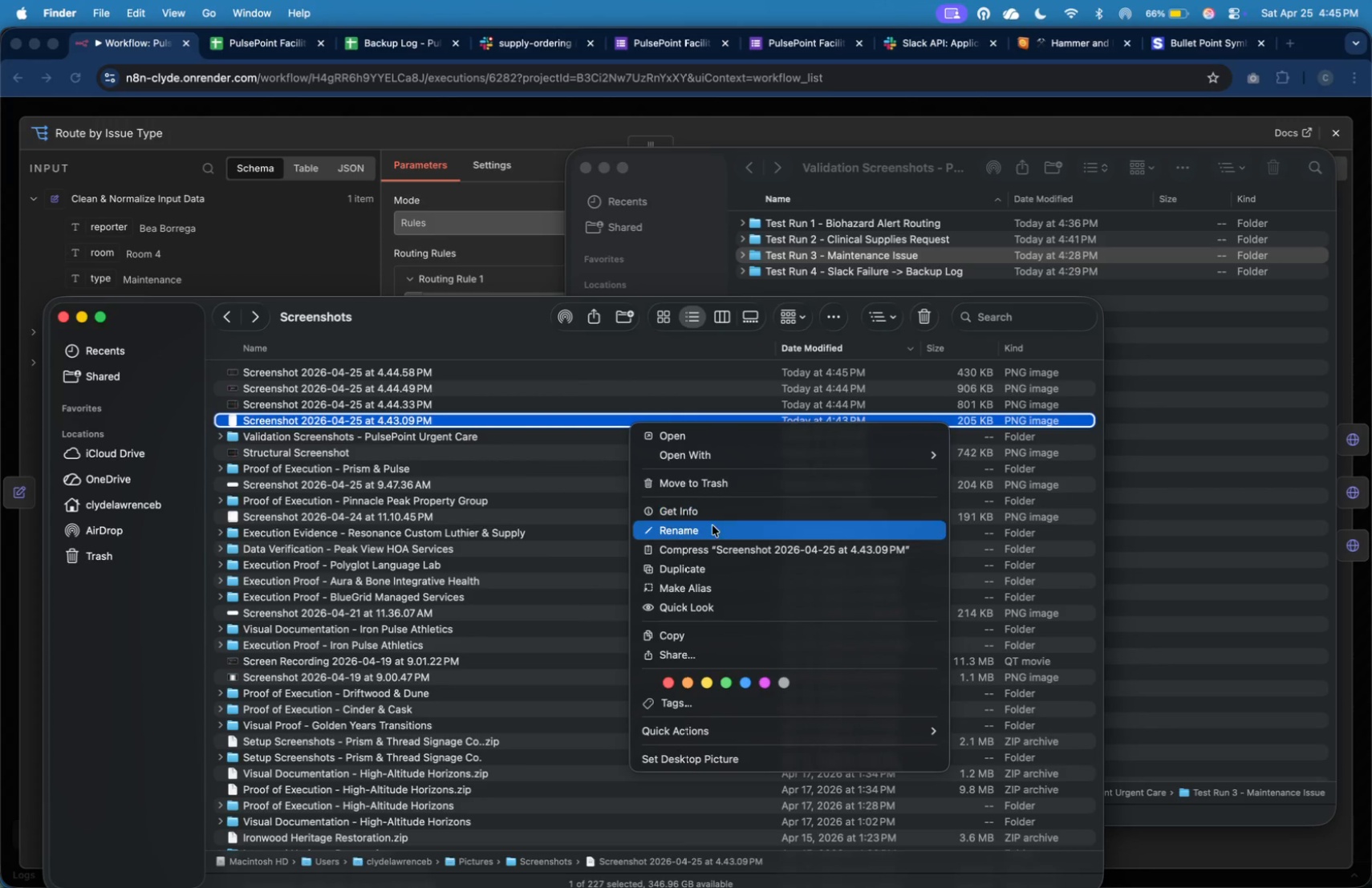 
left_click([718, 534])
 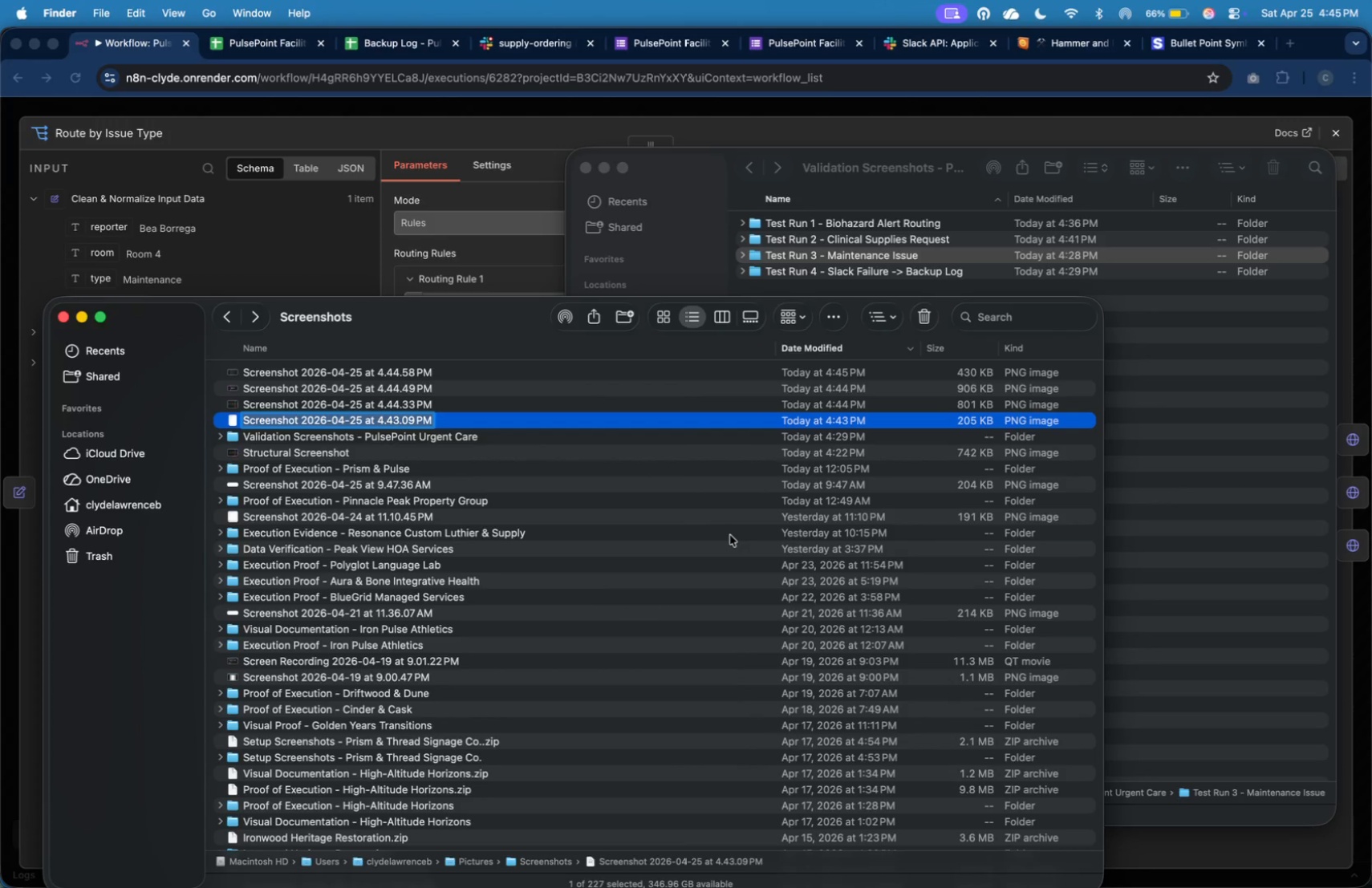 
type([1] Google Form Input)
 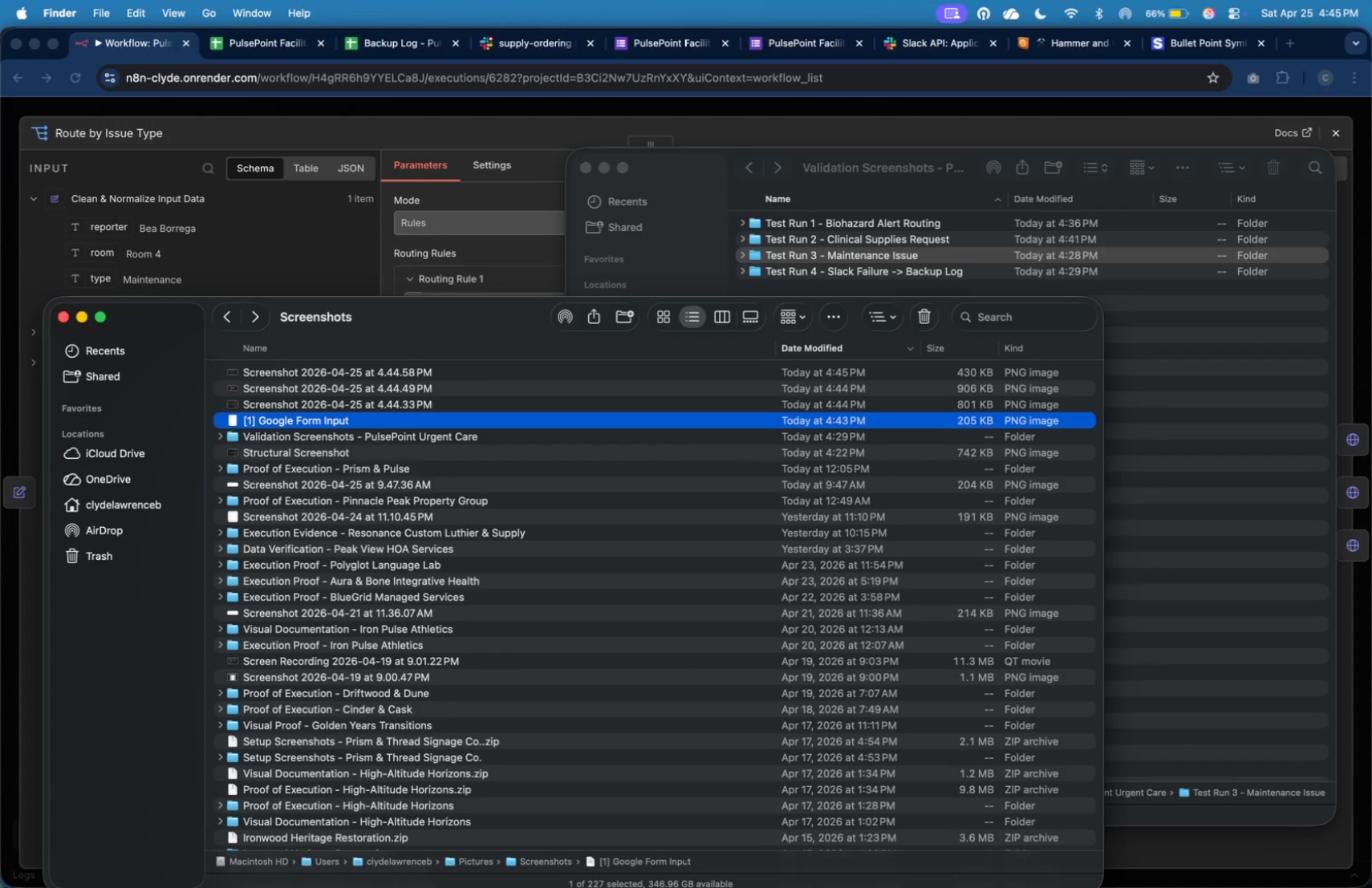 
 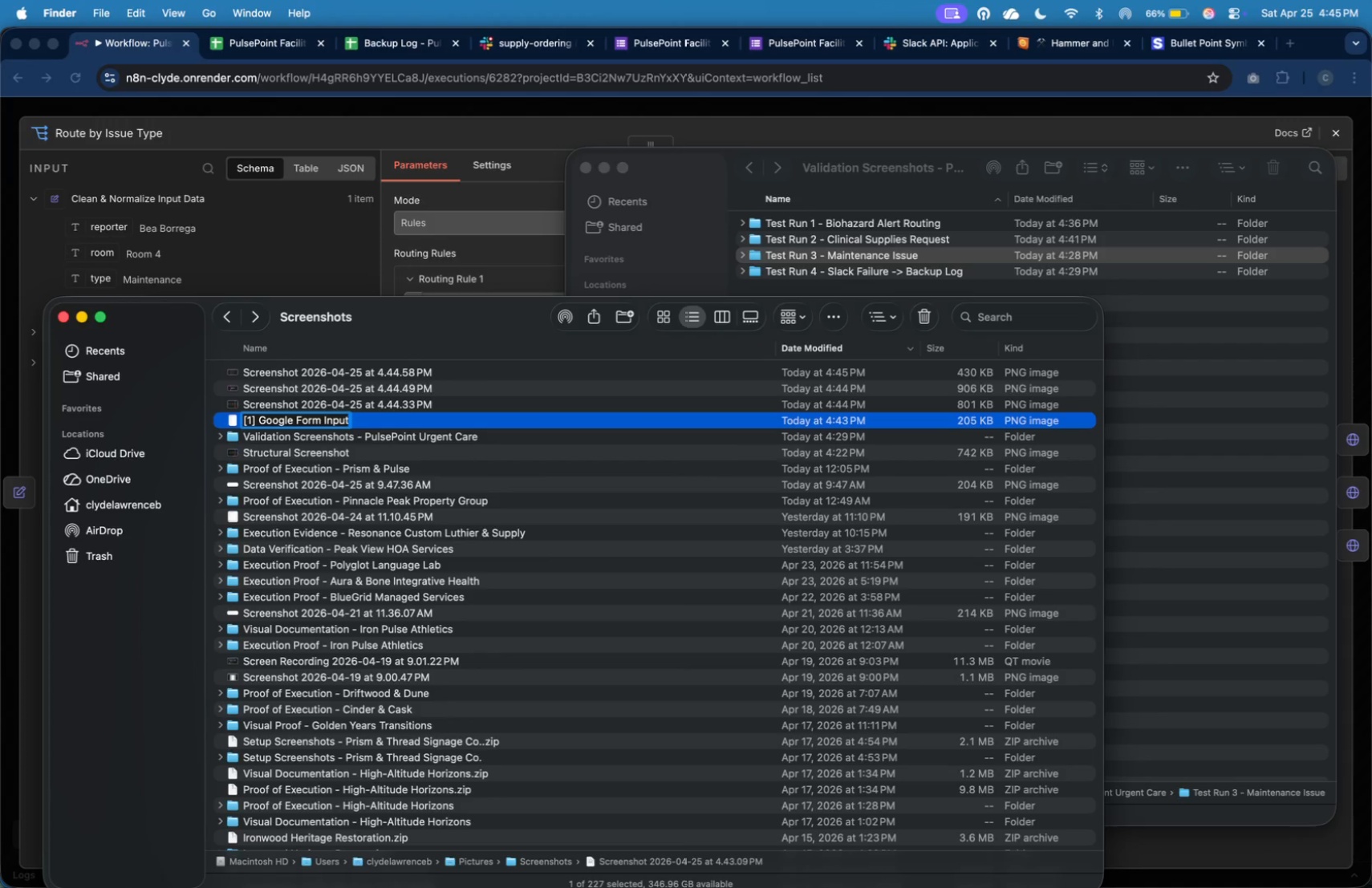 
key(Enter)
 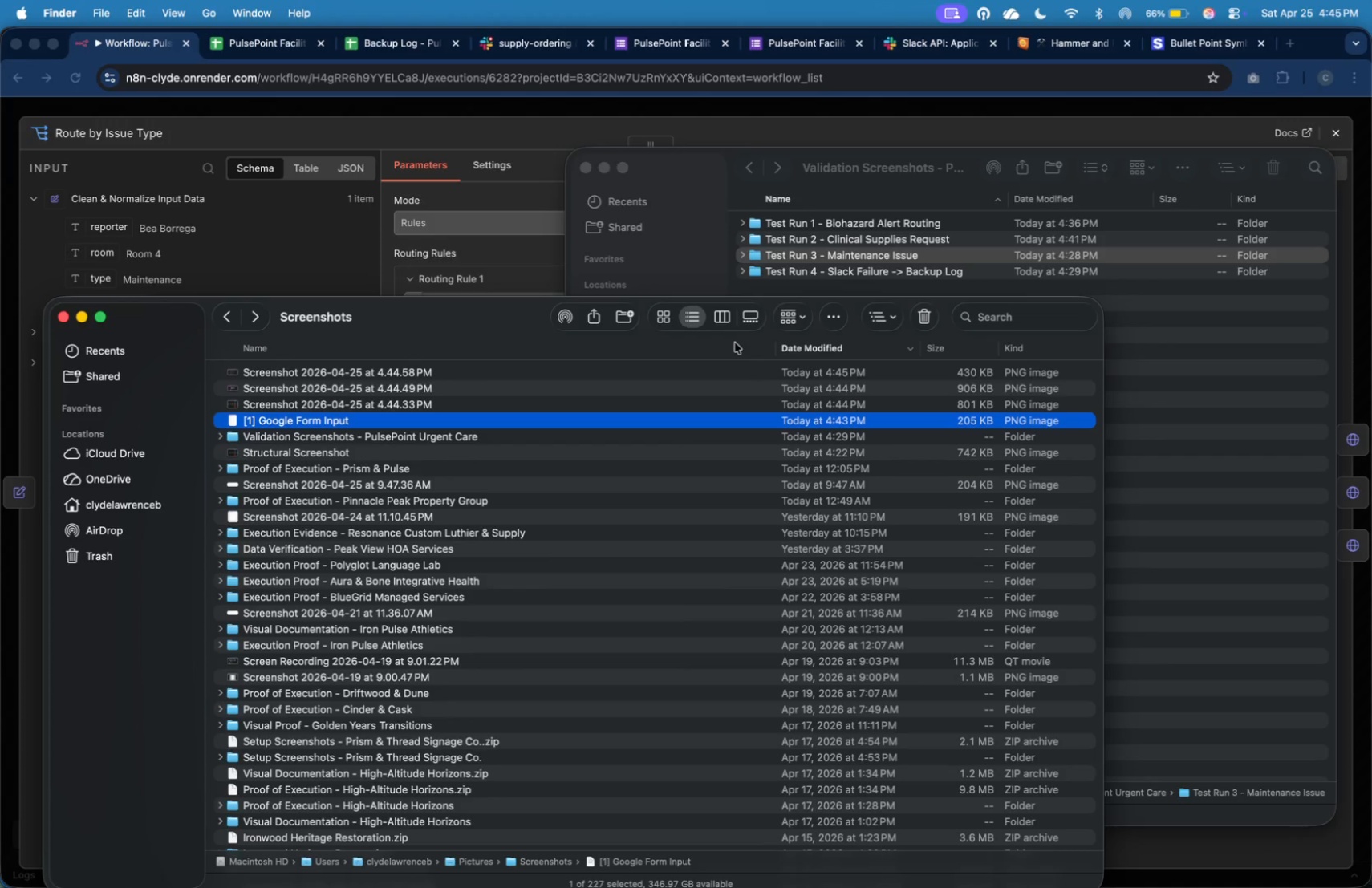 
left_click([749, 399])
 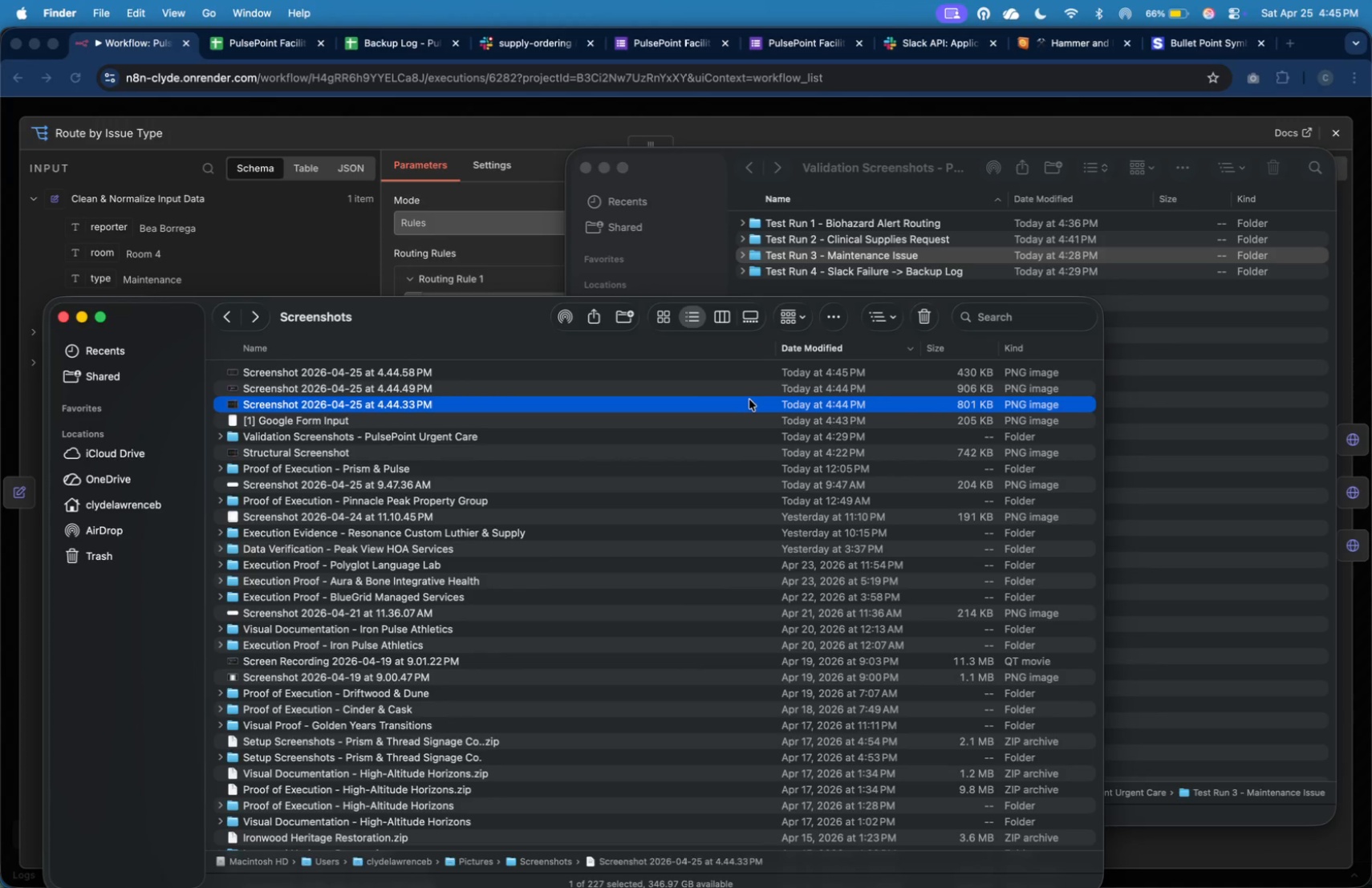 
right_click([749, 399])
 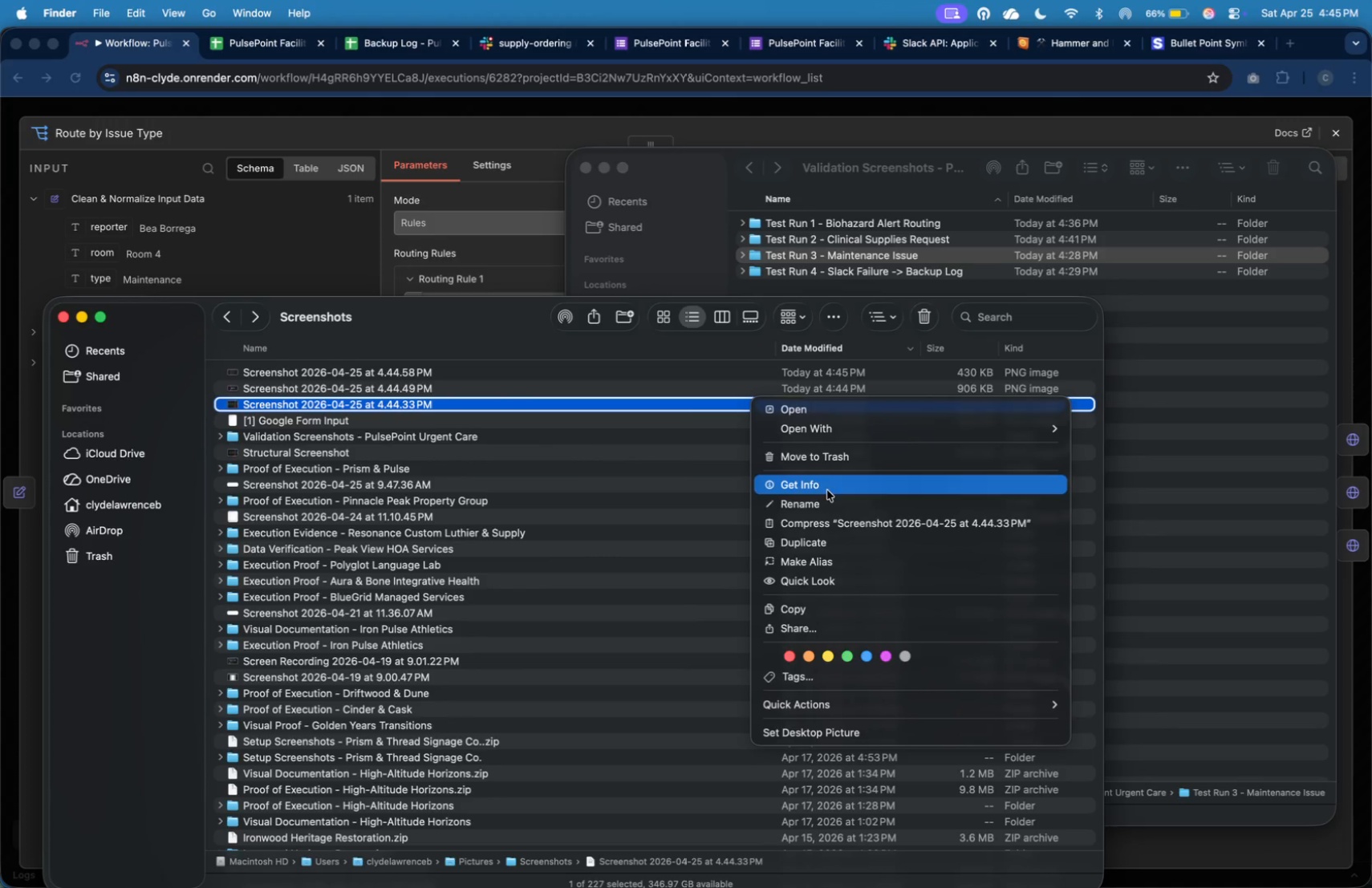 
left_click([830, 500])
 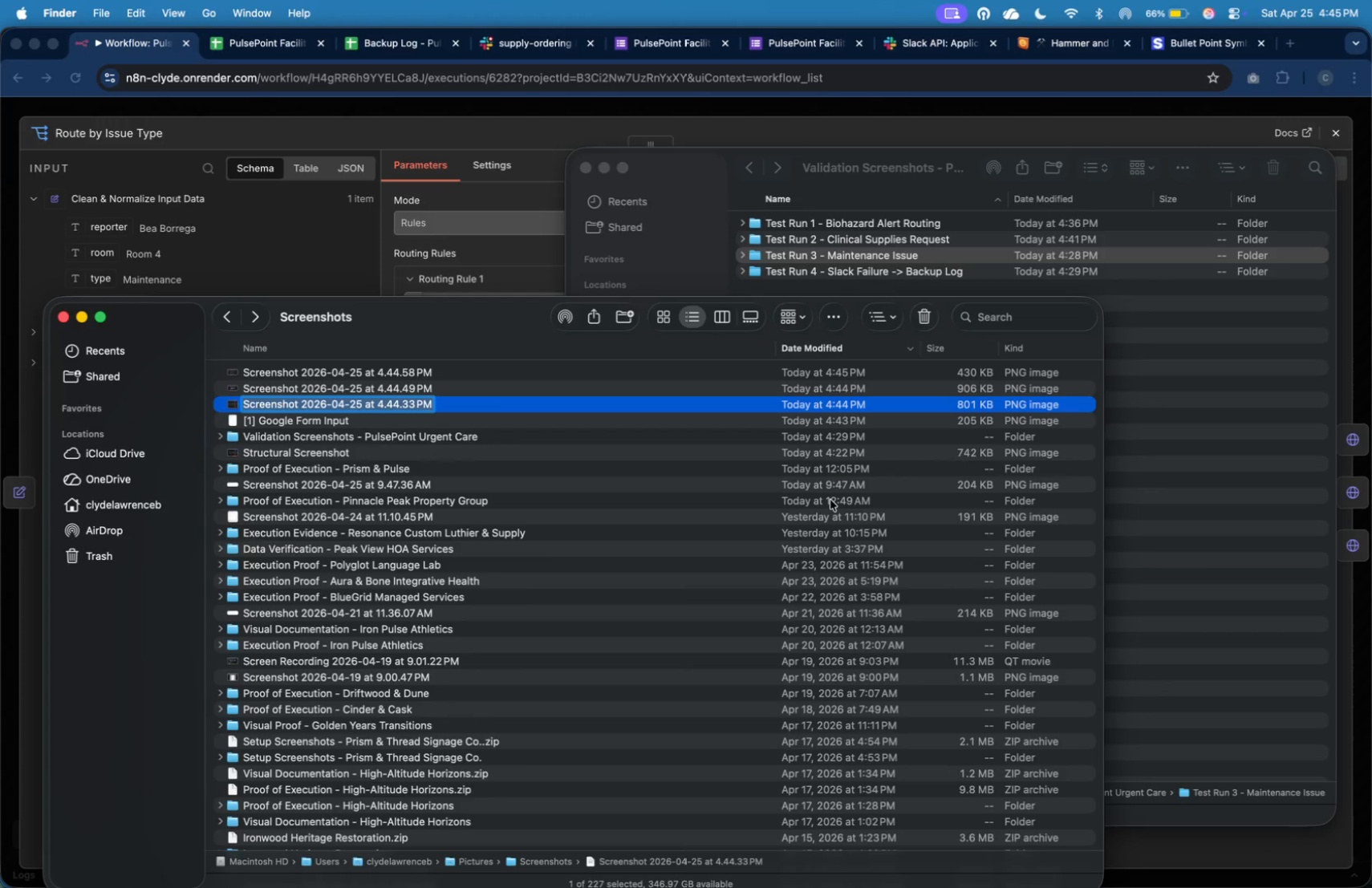 
wait(10.5)
 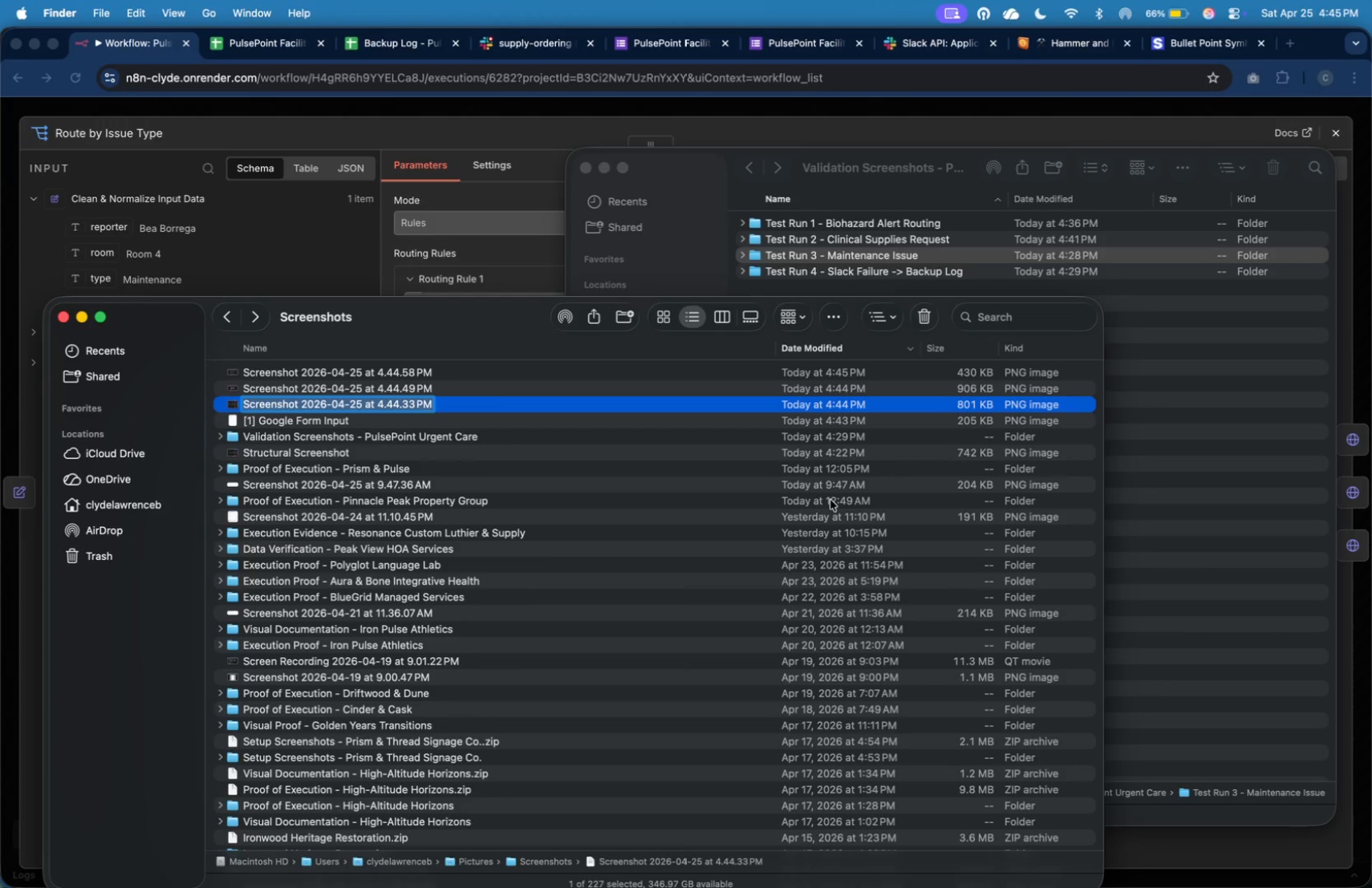 
type([2] n8 )
key(Backspace)
type(n Execution Path)
 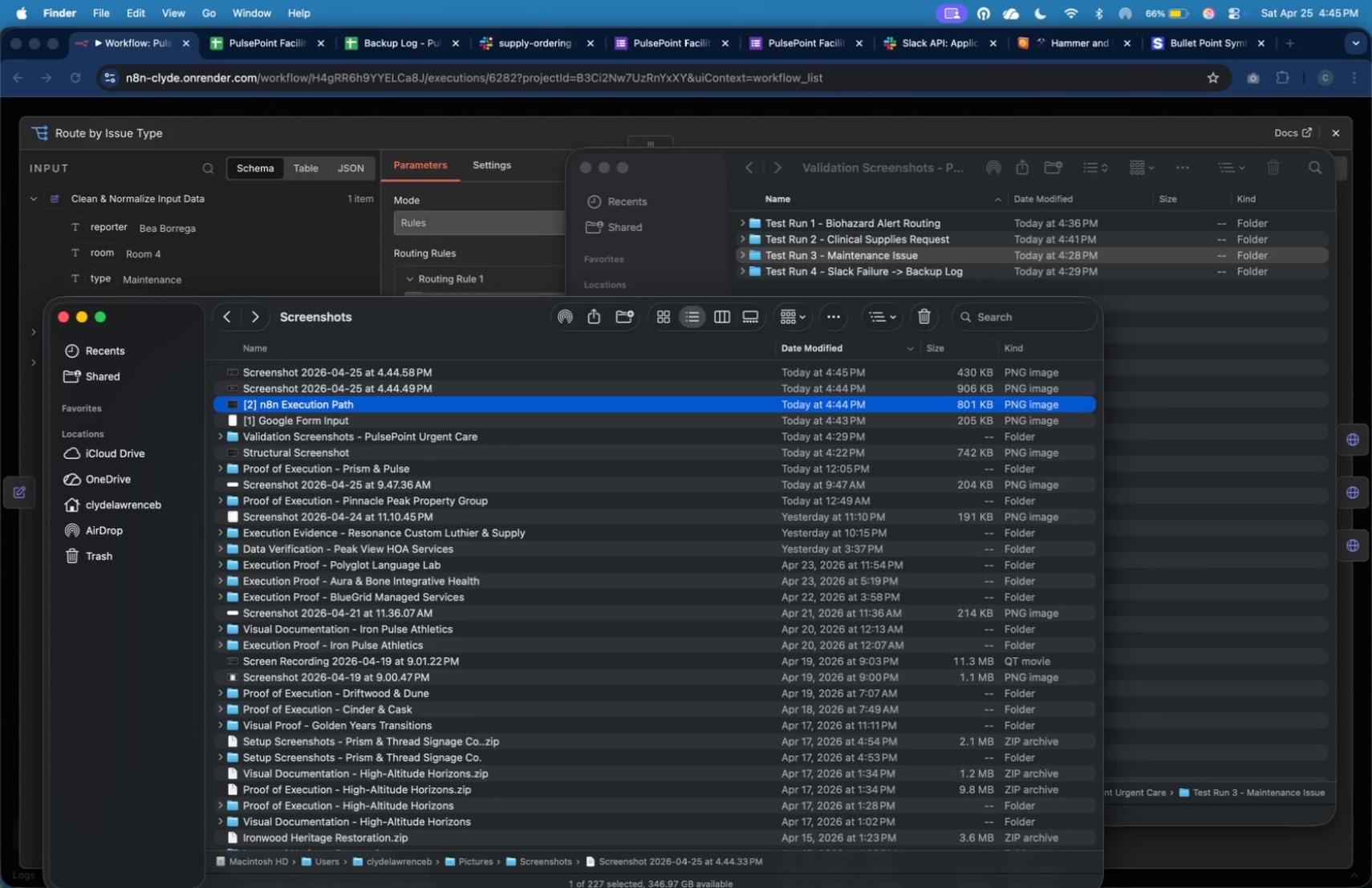 
 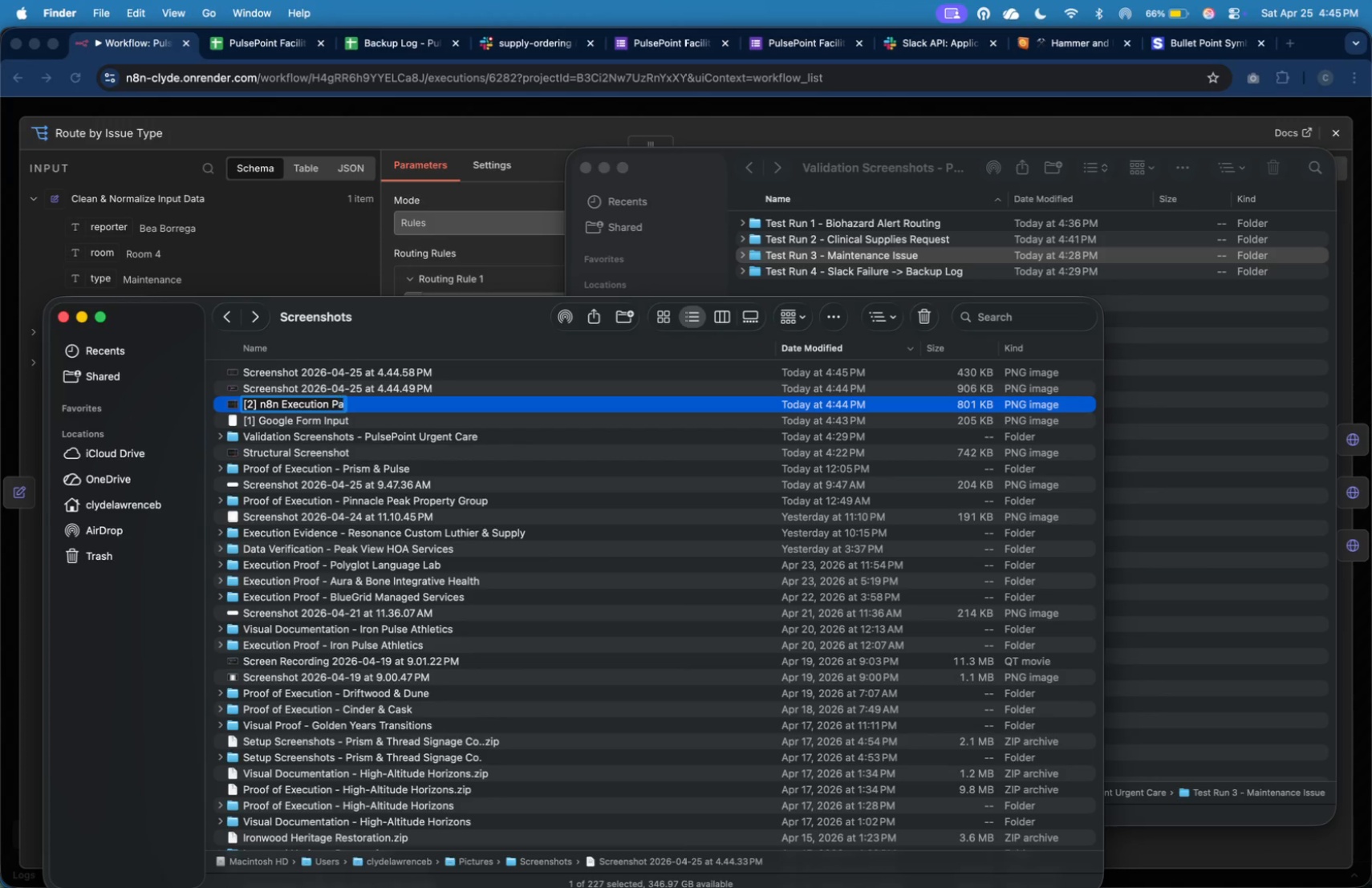 
key(Enter)
 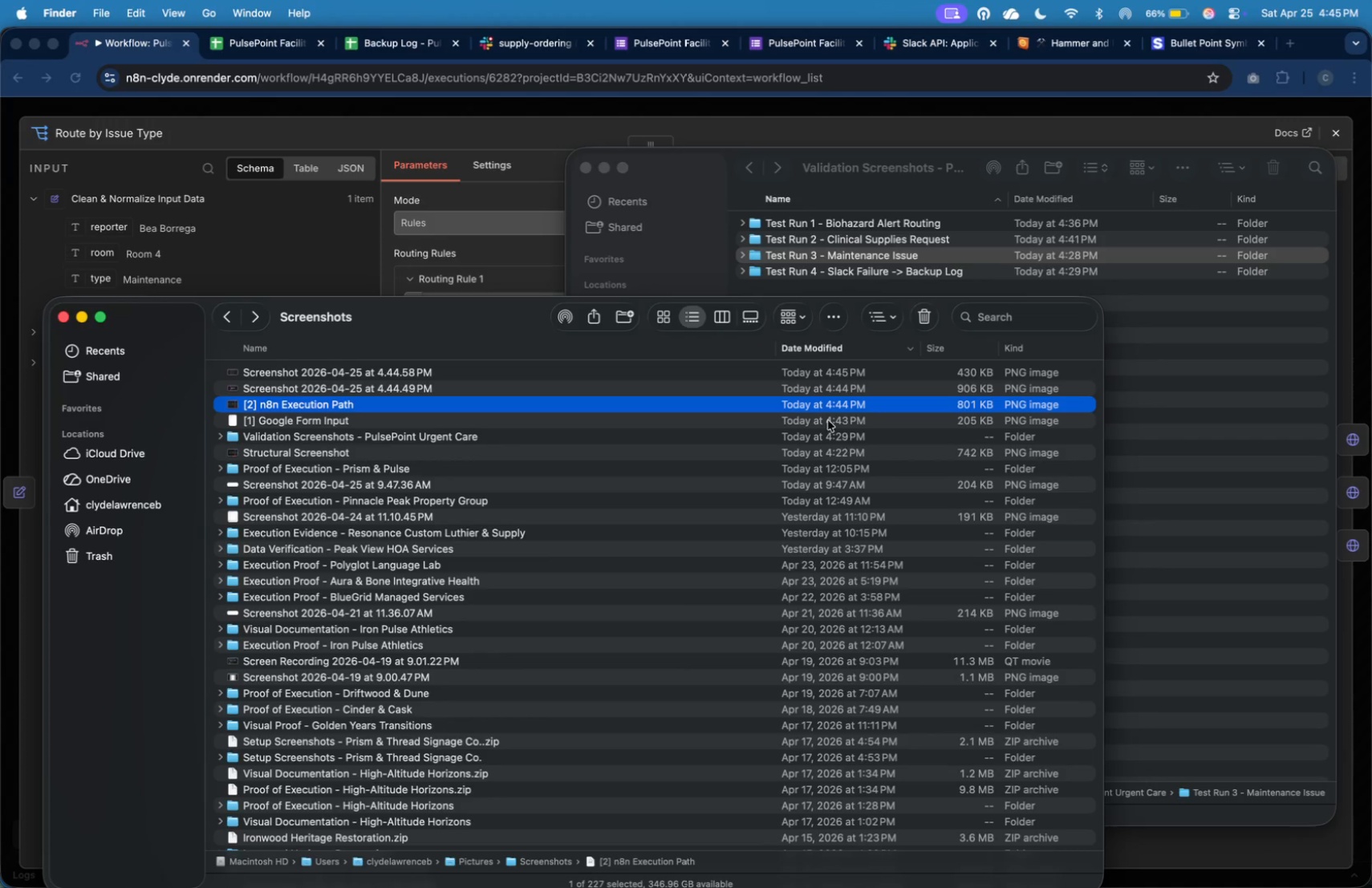 
left_click([781, 367])
 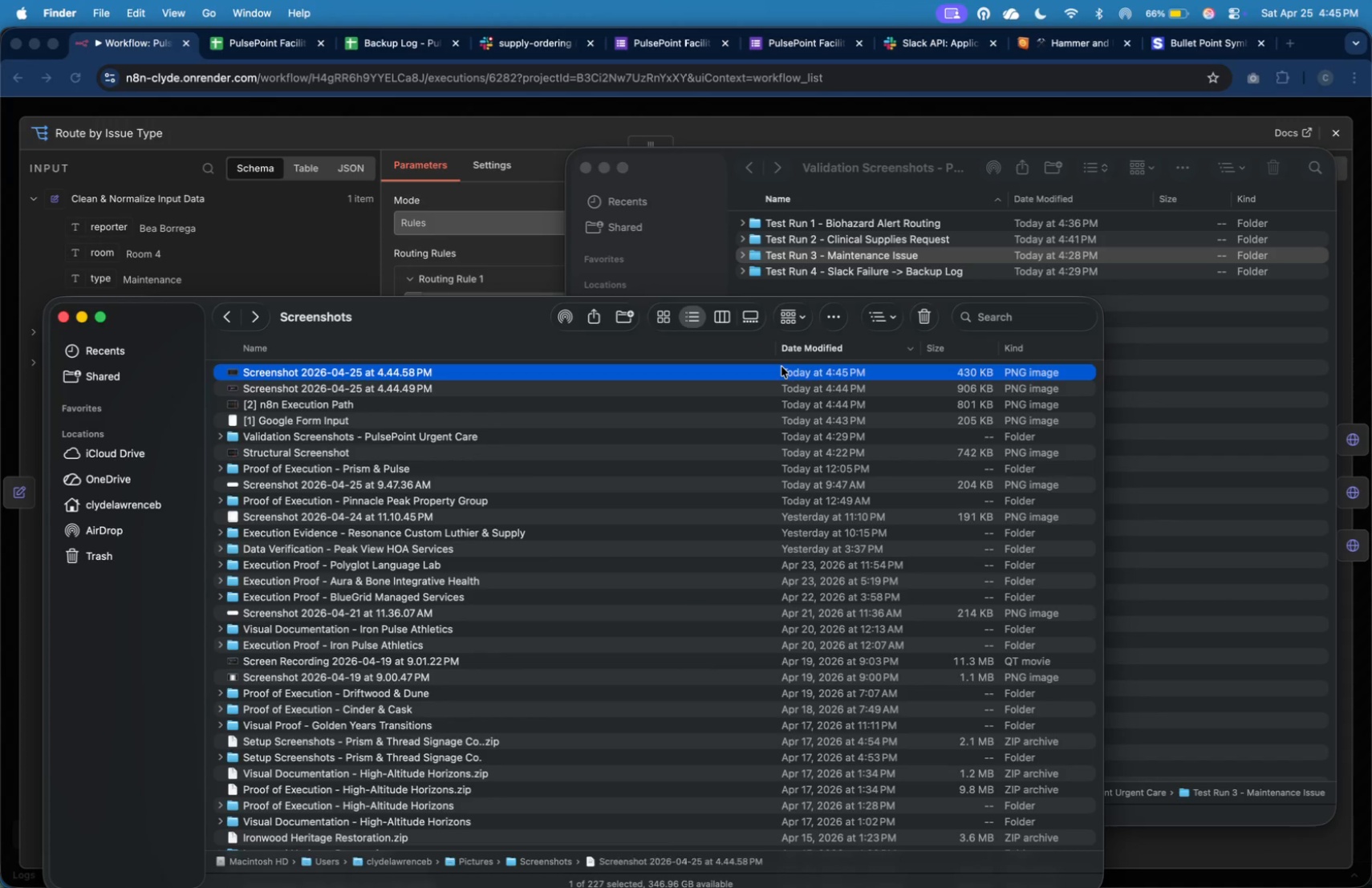 
right_click([781, 367])
 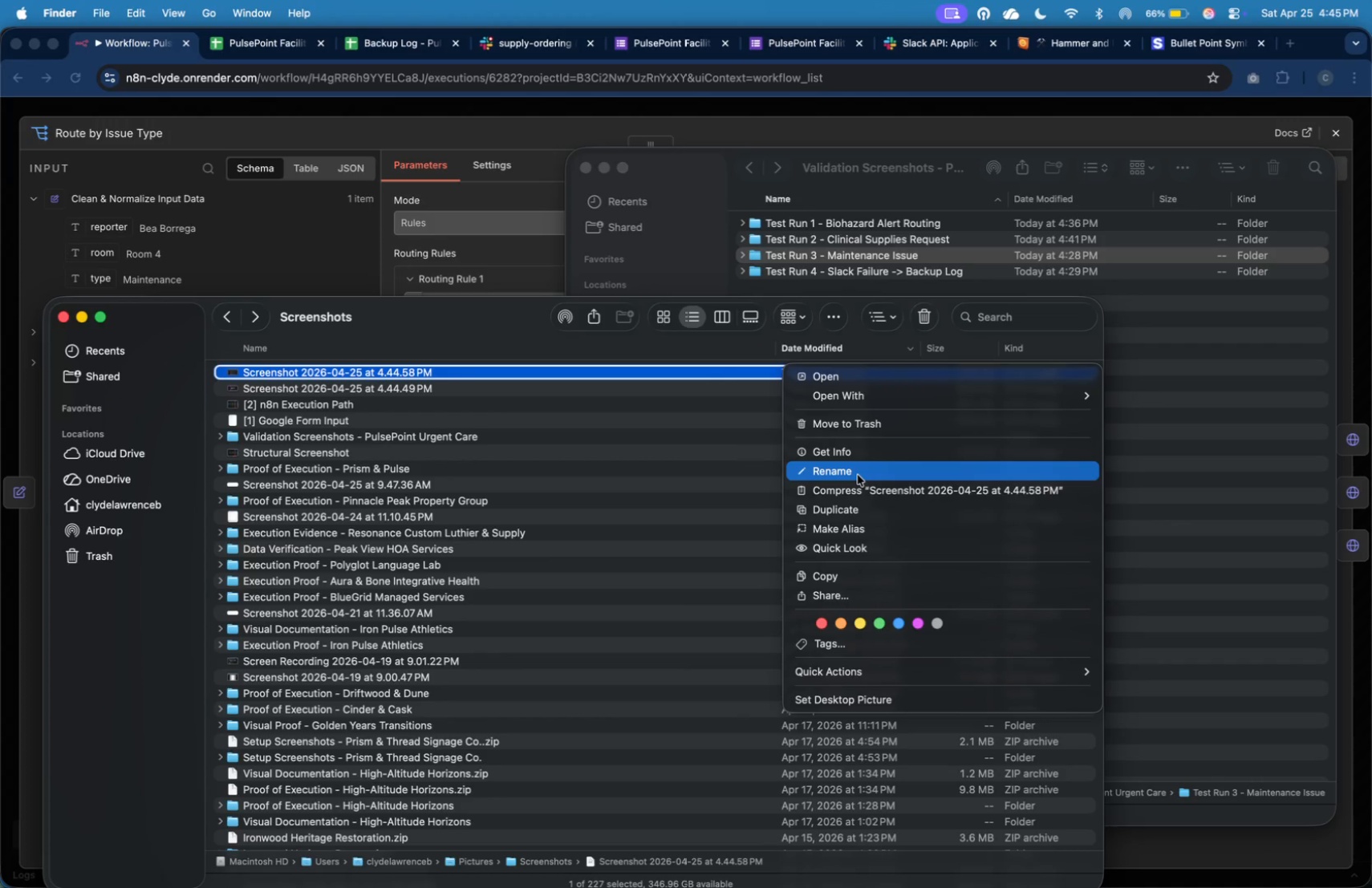 
left_click([858, 475])
 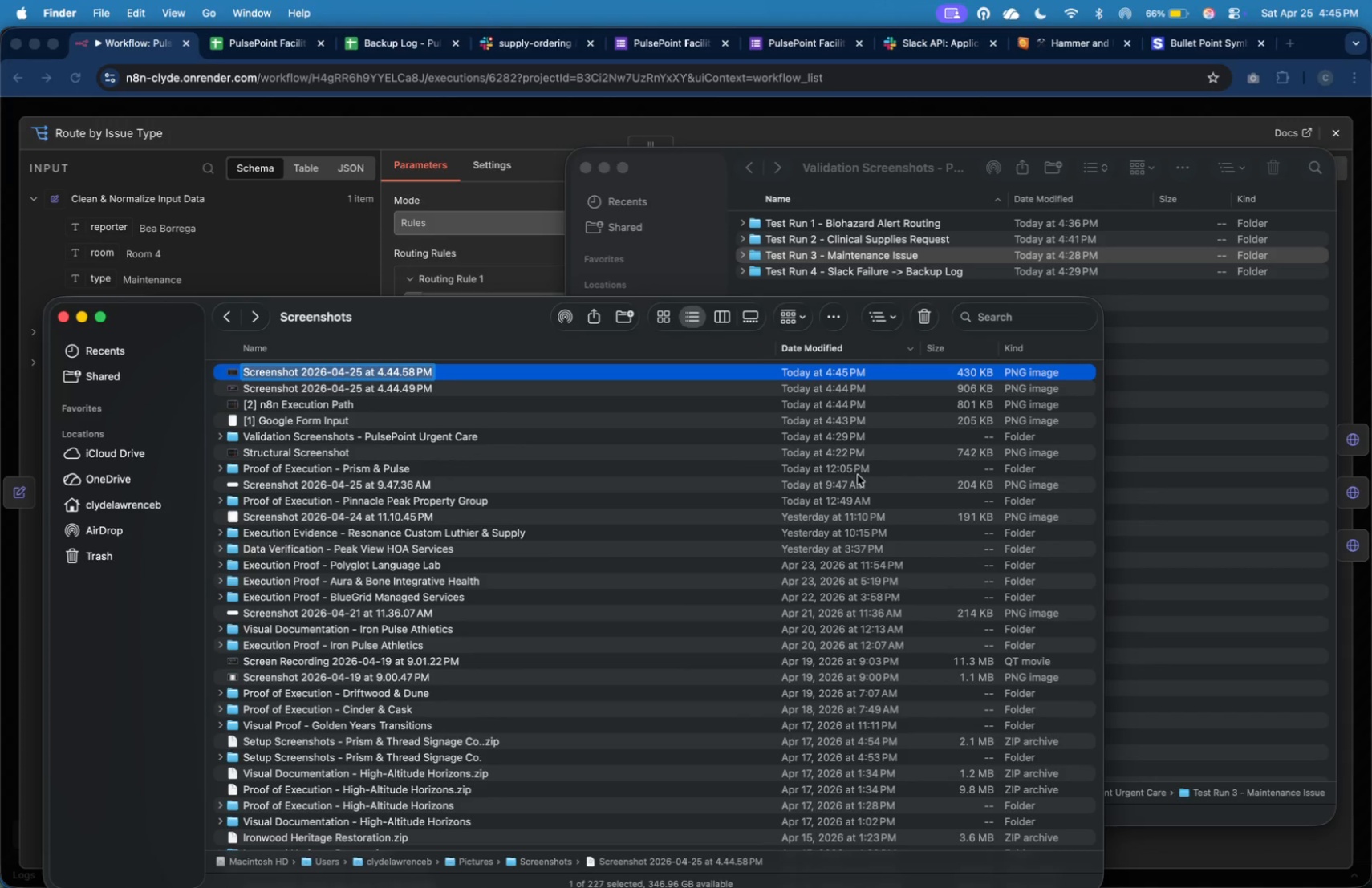 
wait(8.86)
 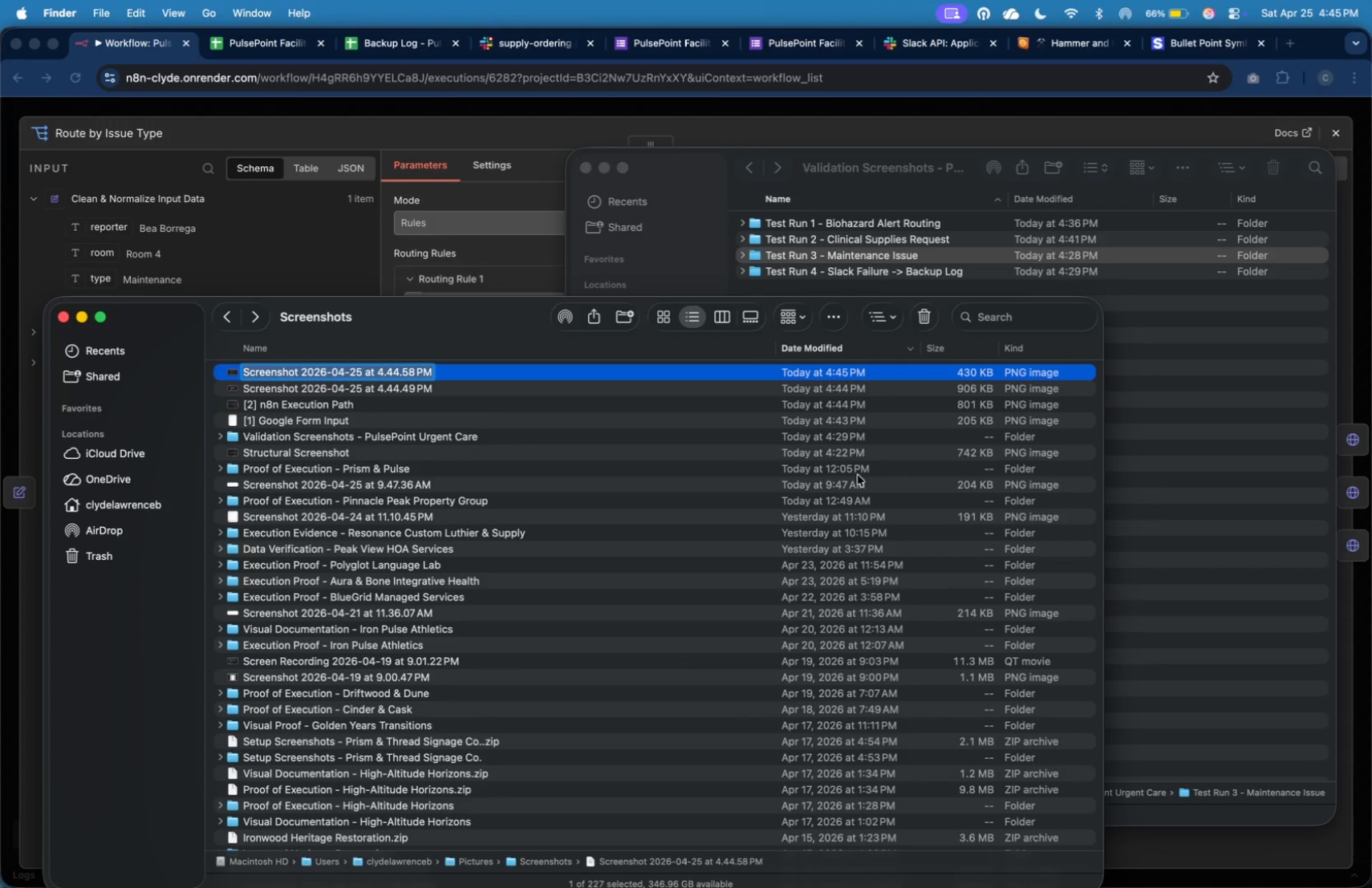 
type([3] Swith)
key(Backspace)
type(ch Node Input & Output)
 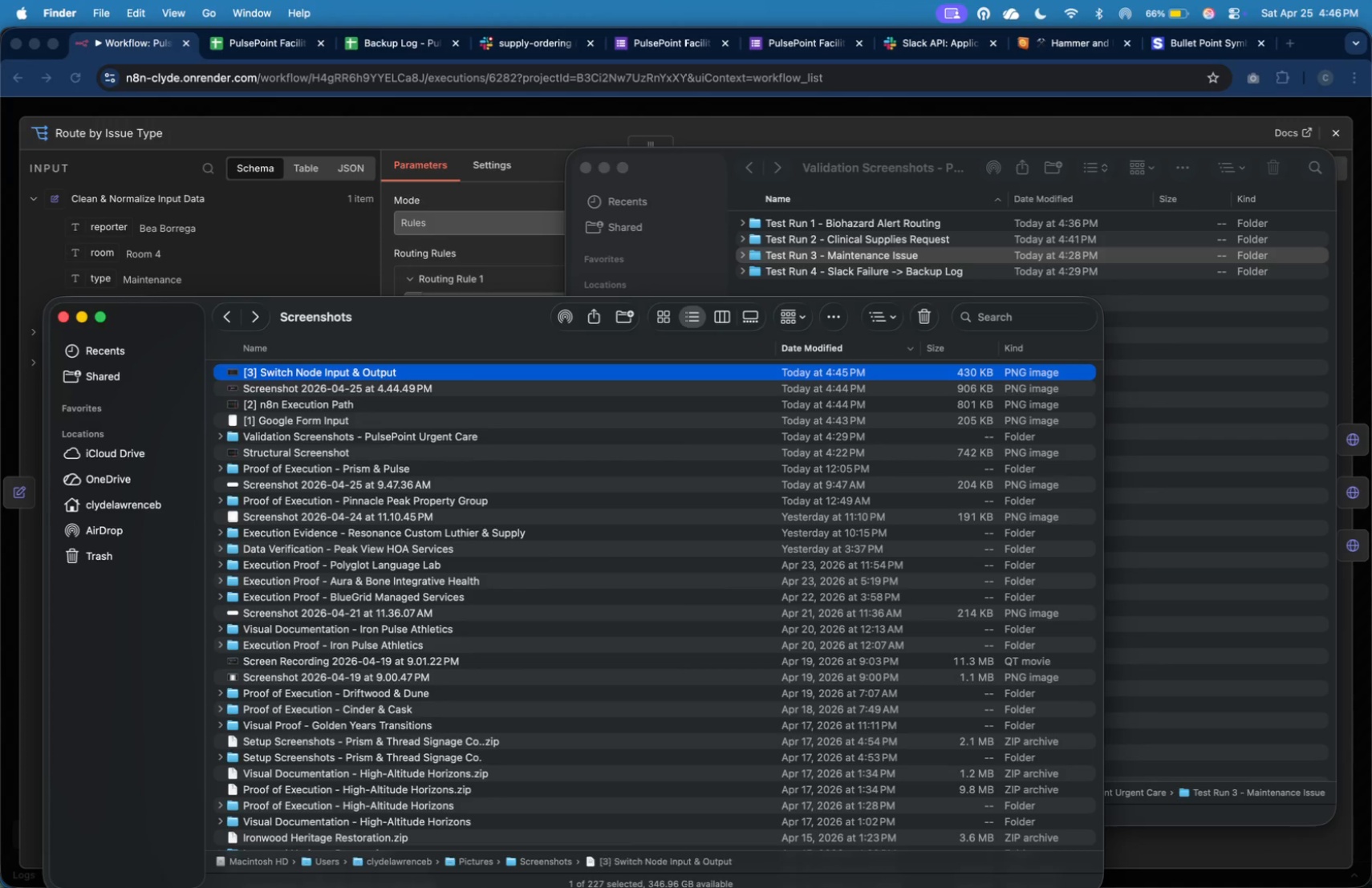 
 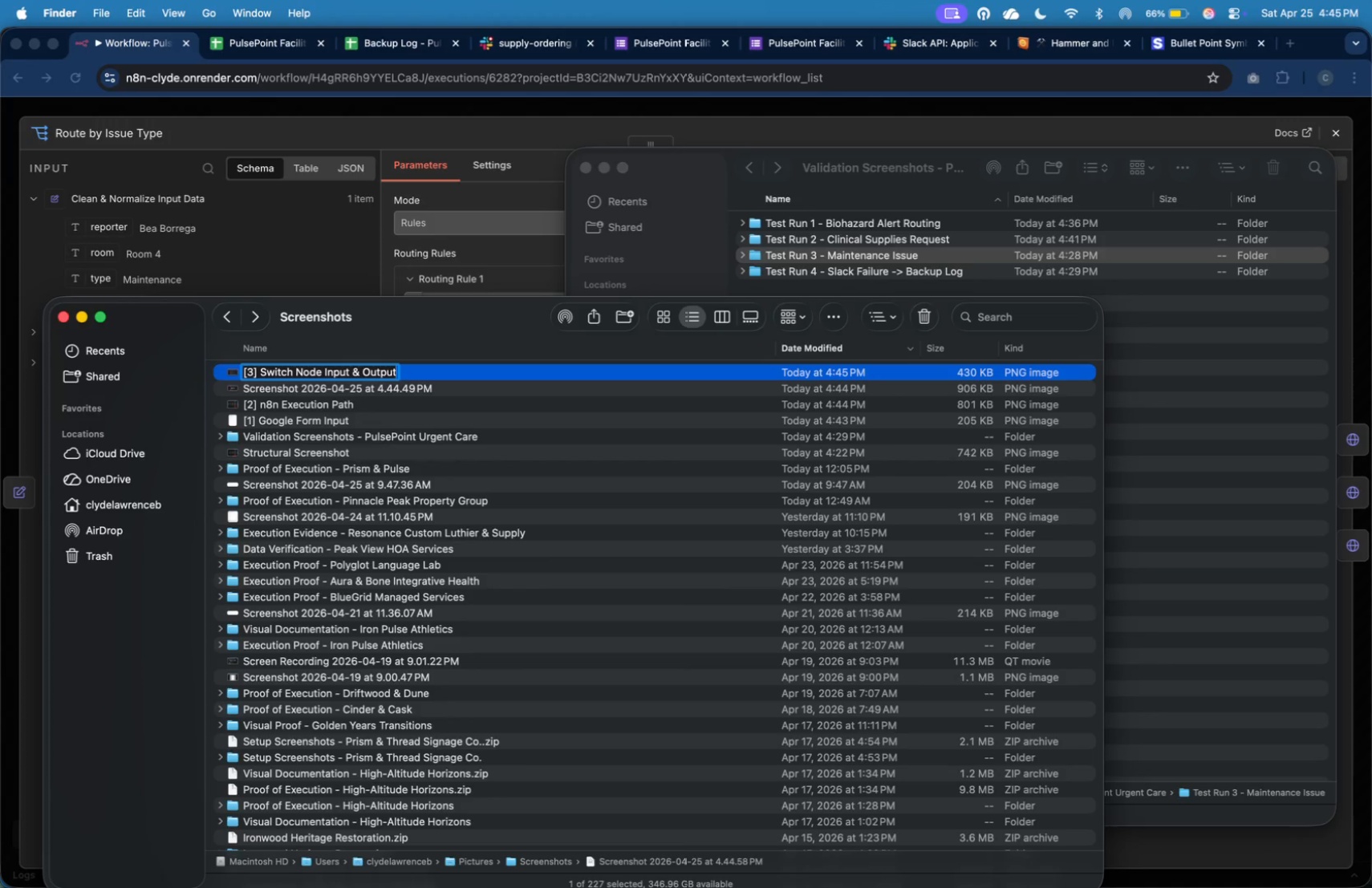 
key(Enter)
 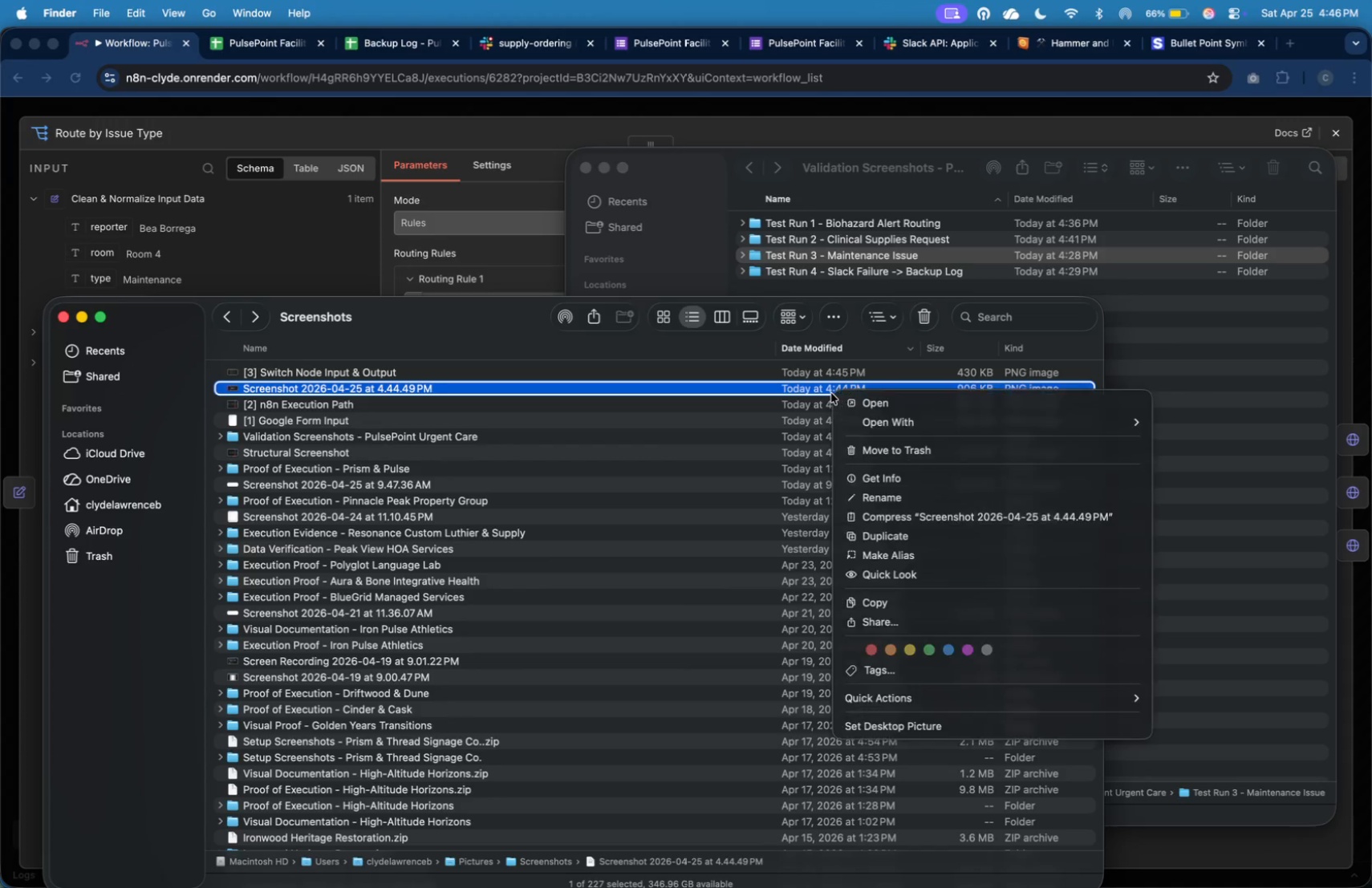 
left_click([899, 495])
 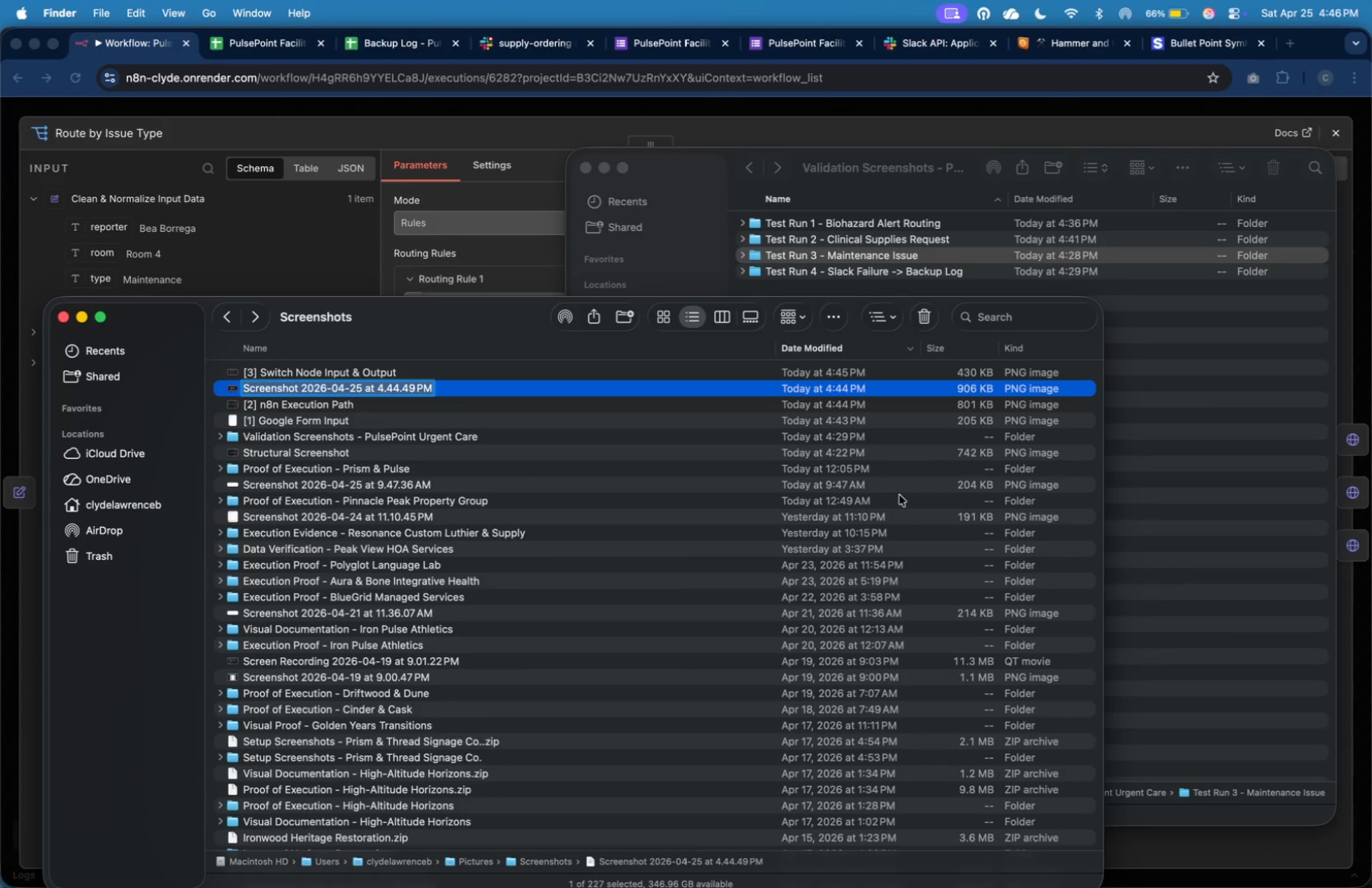 
type([4] Slack Alert)
 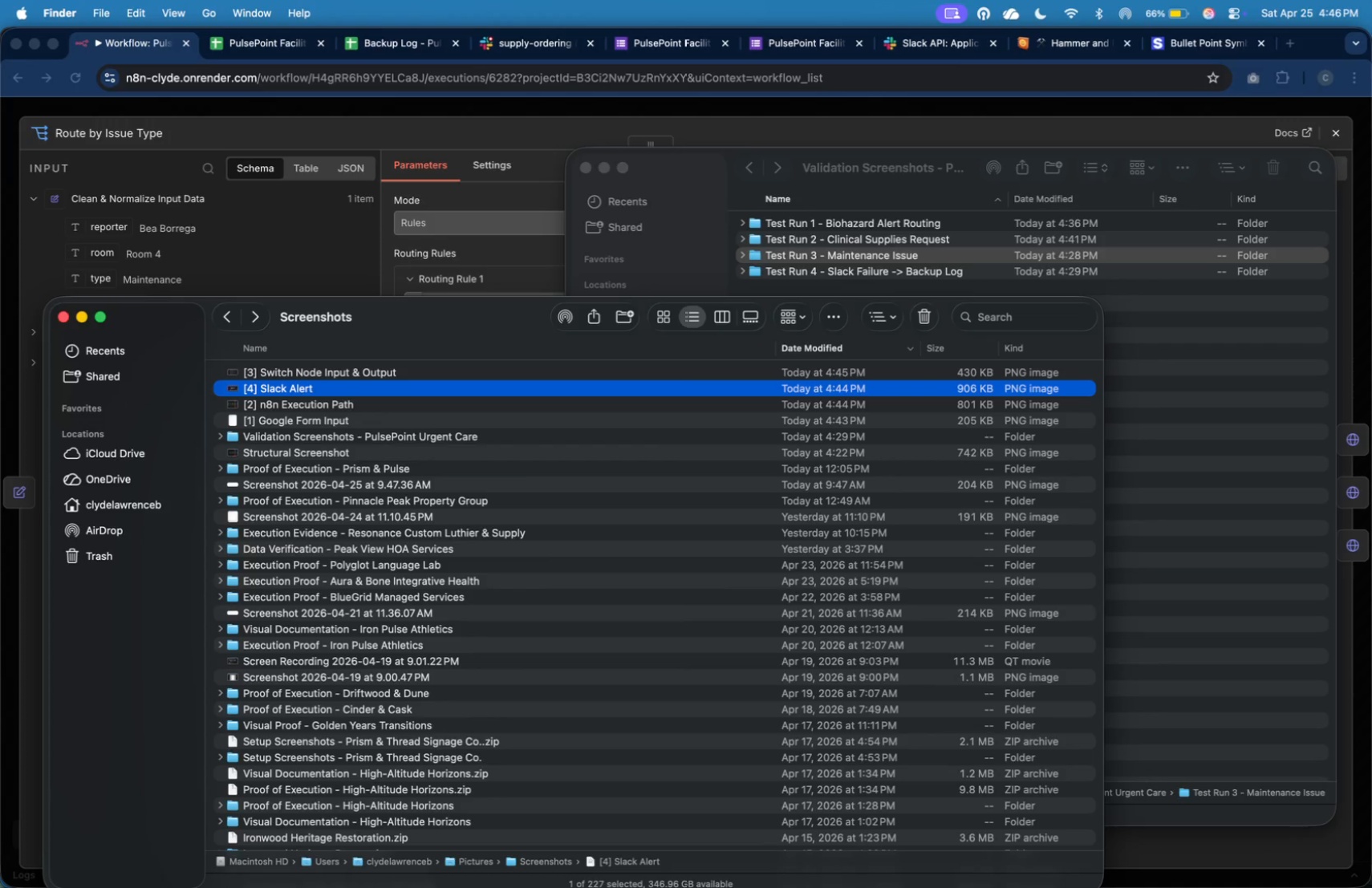 
 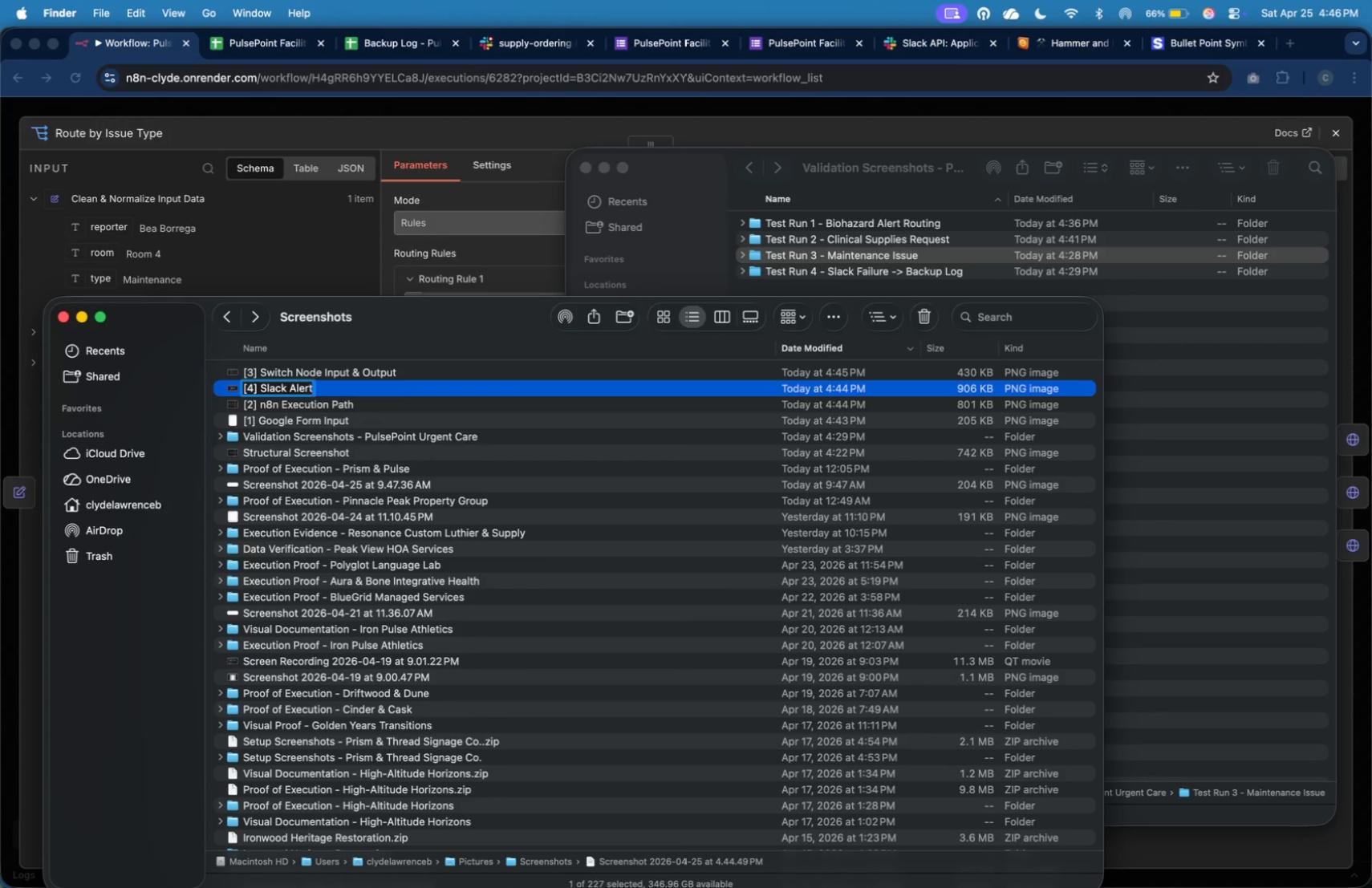 
key(Enter)
 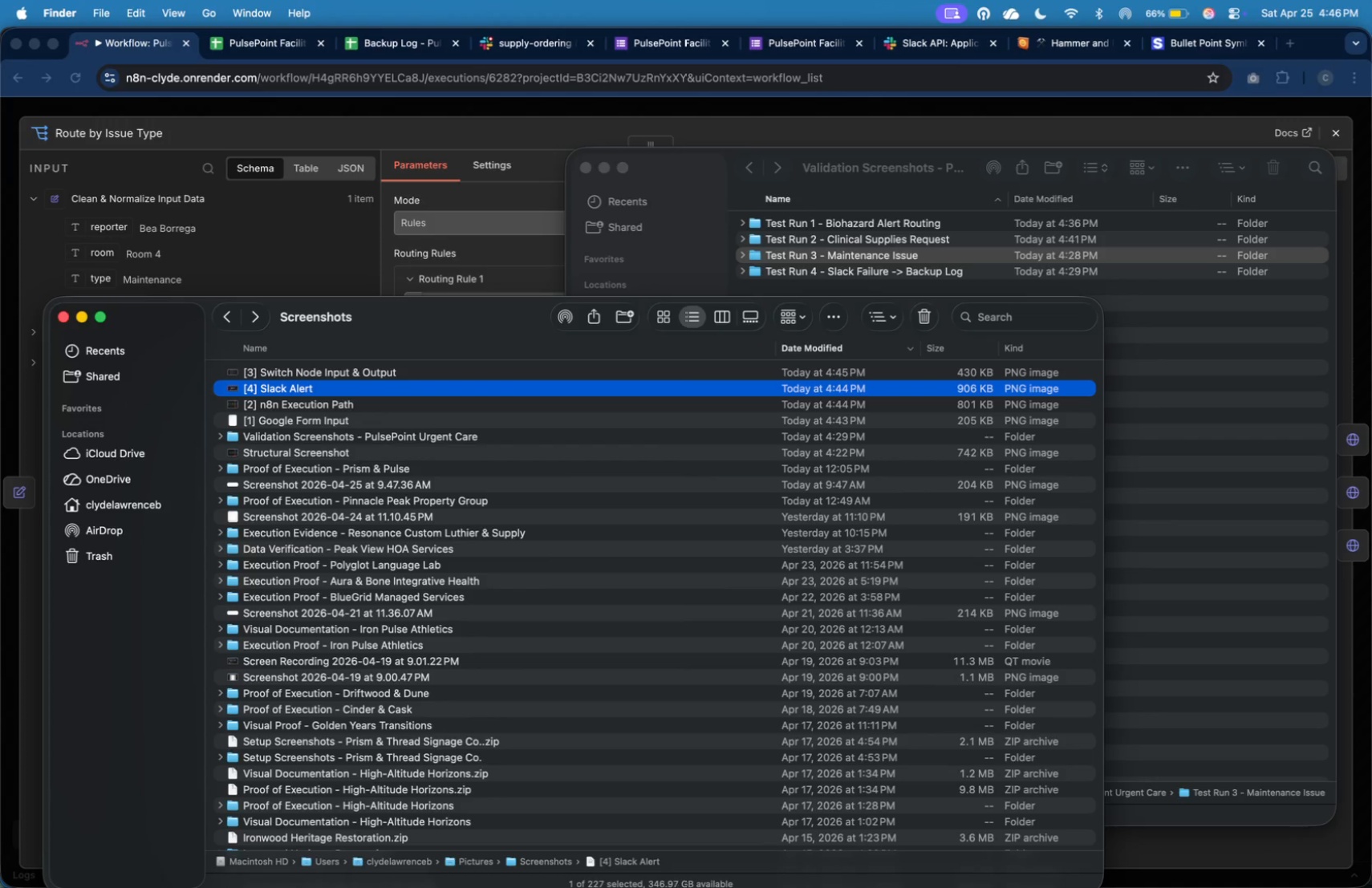 
key(ArrowDown)
 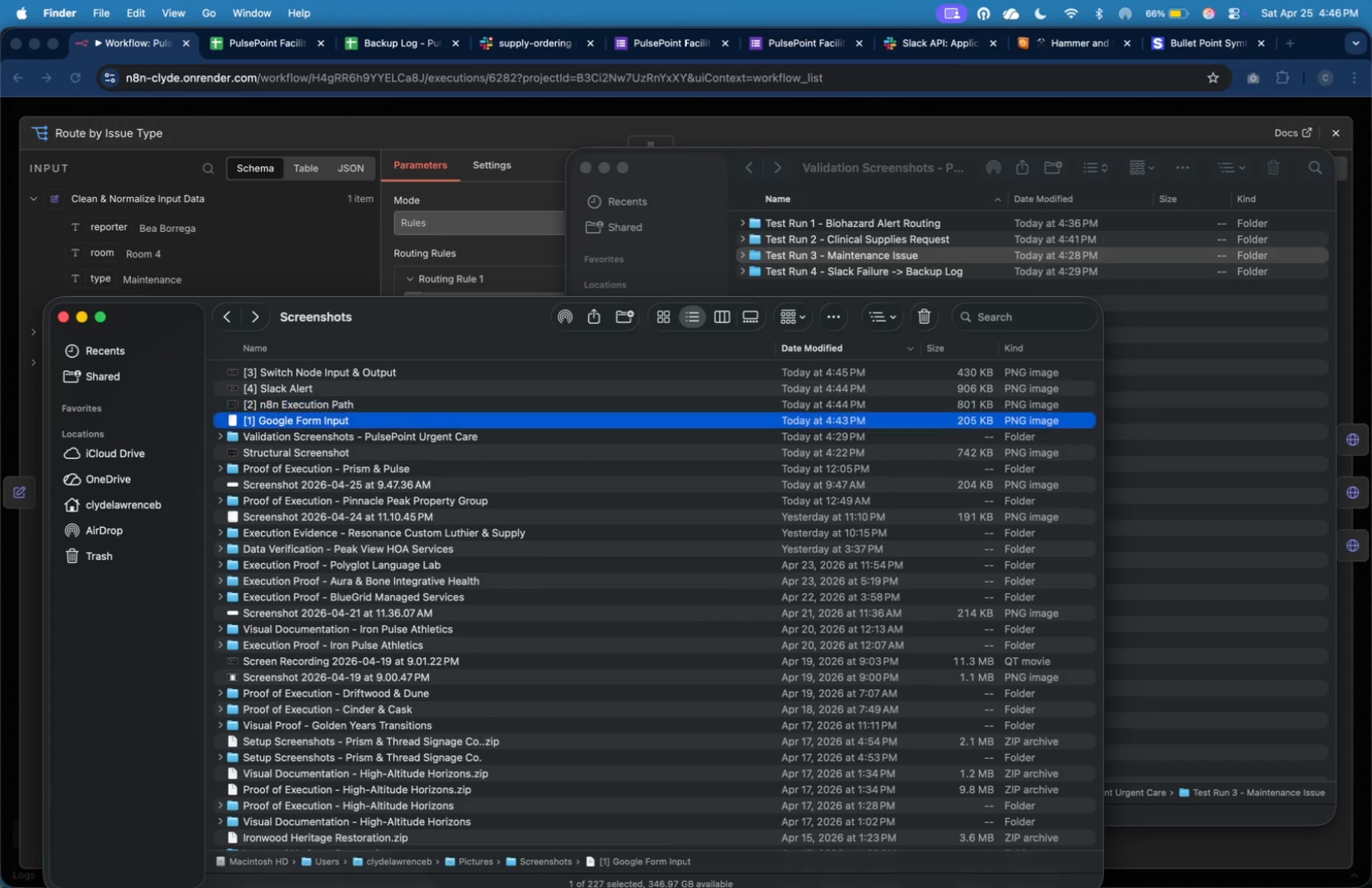 
key(ArrowDown)
 